 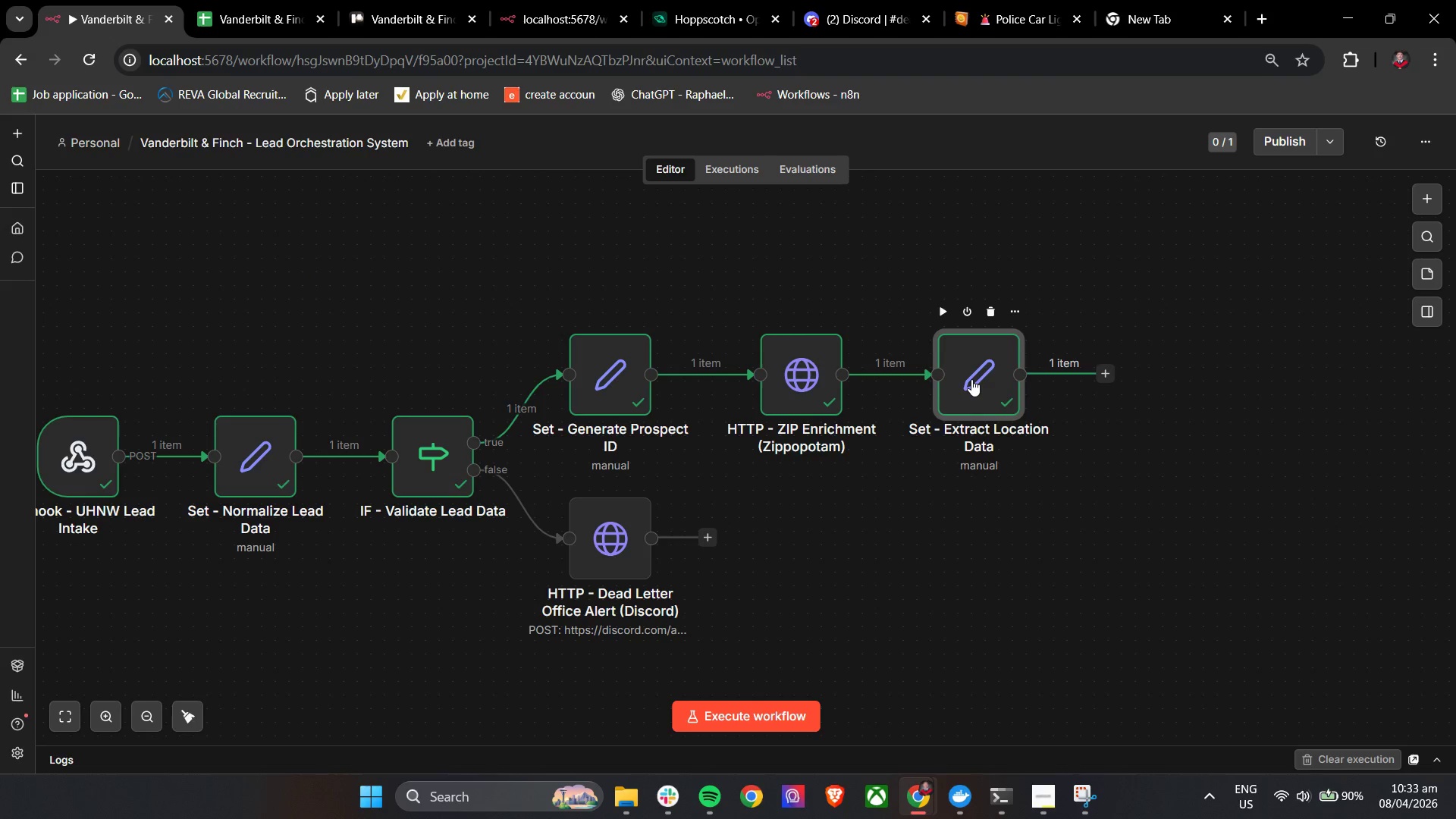 
left_click([177, 153])
 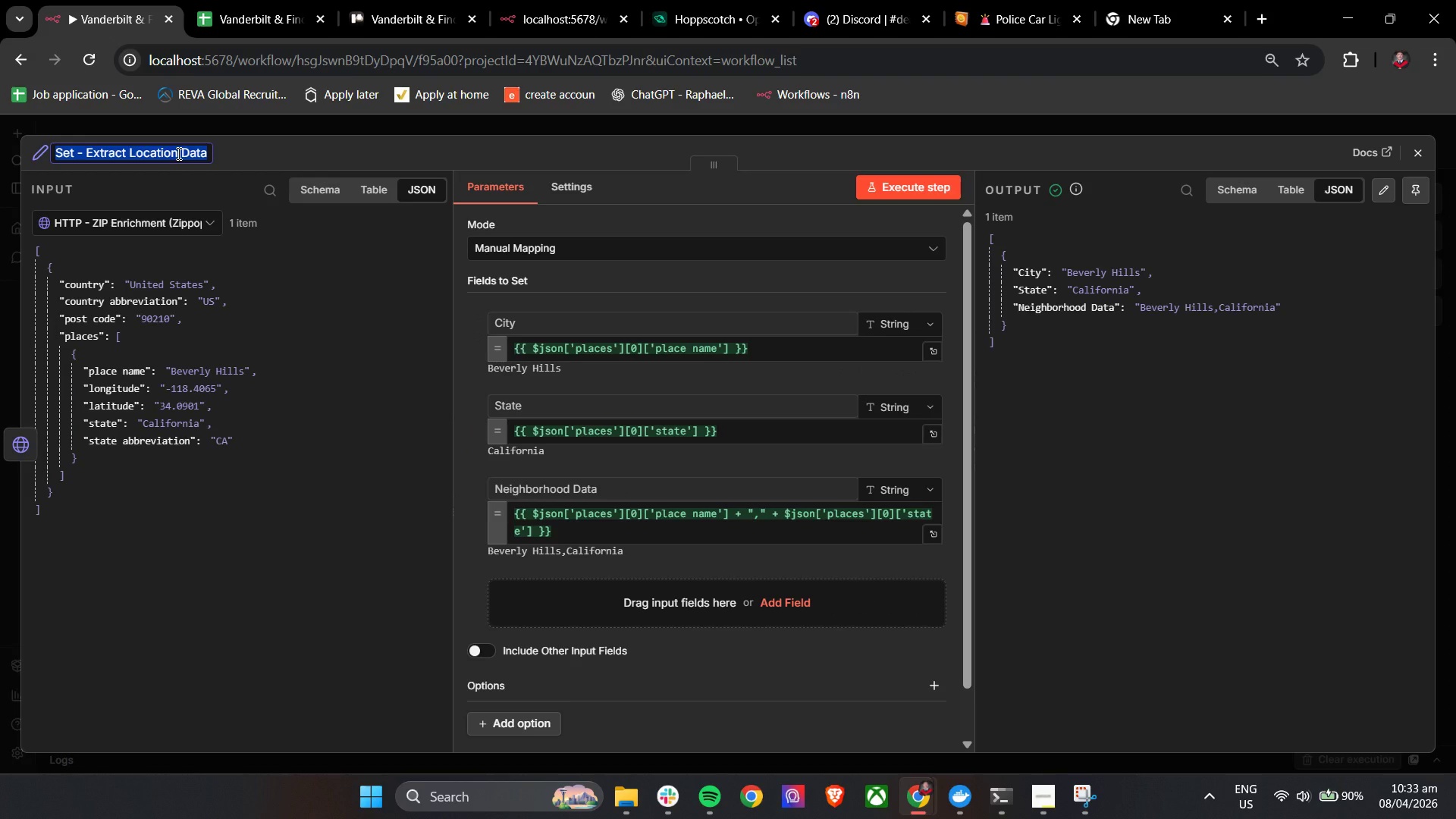 
left_click([177, 153])
 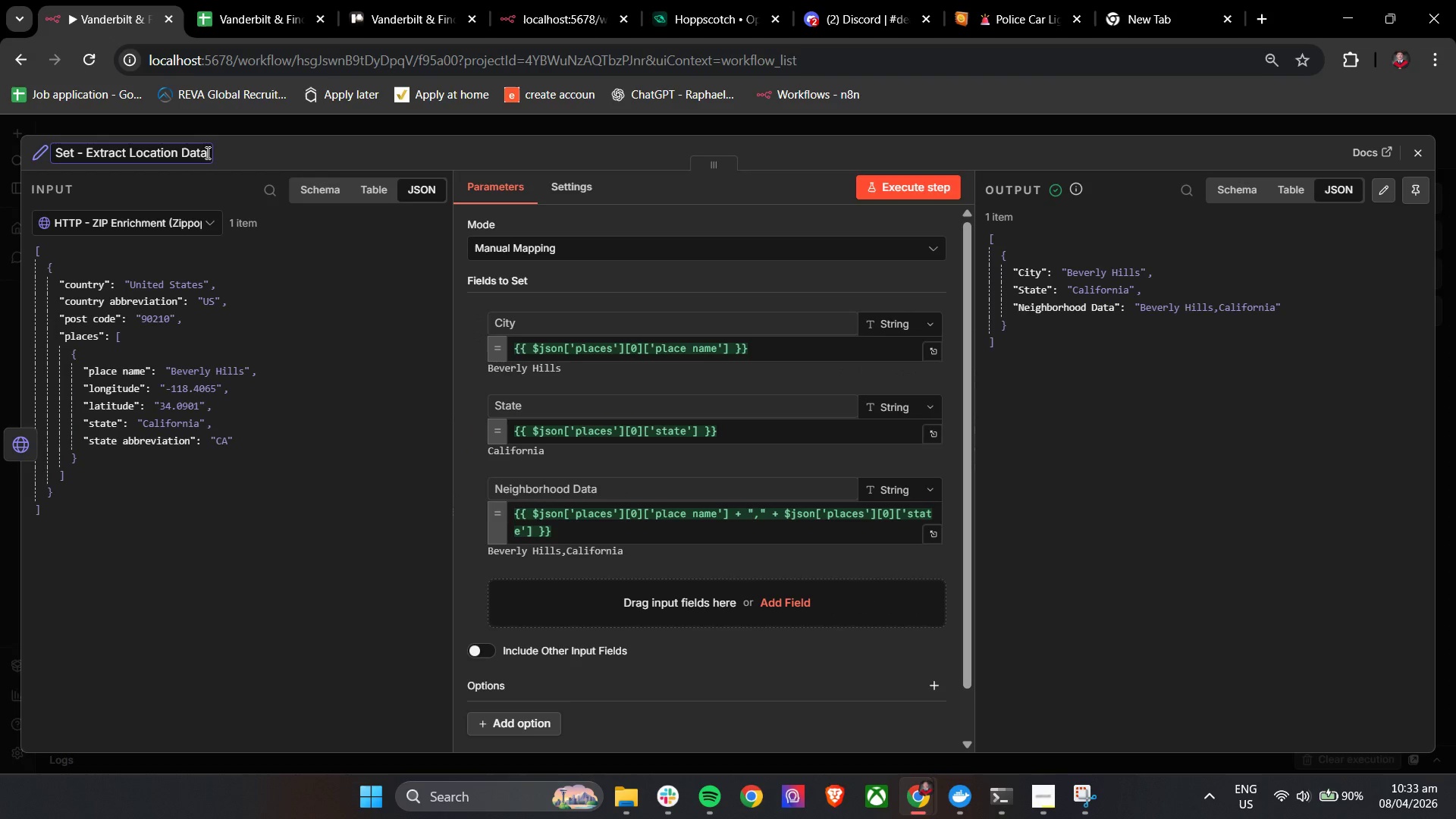 
left_click_drag(start_coordinate=[206, 152], to_coordinate=[86, 153])
 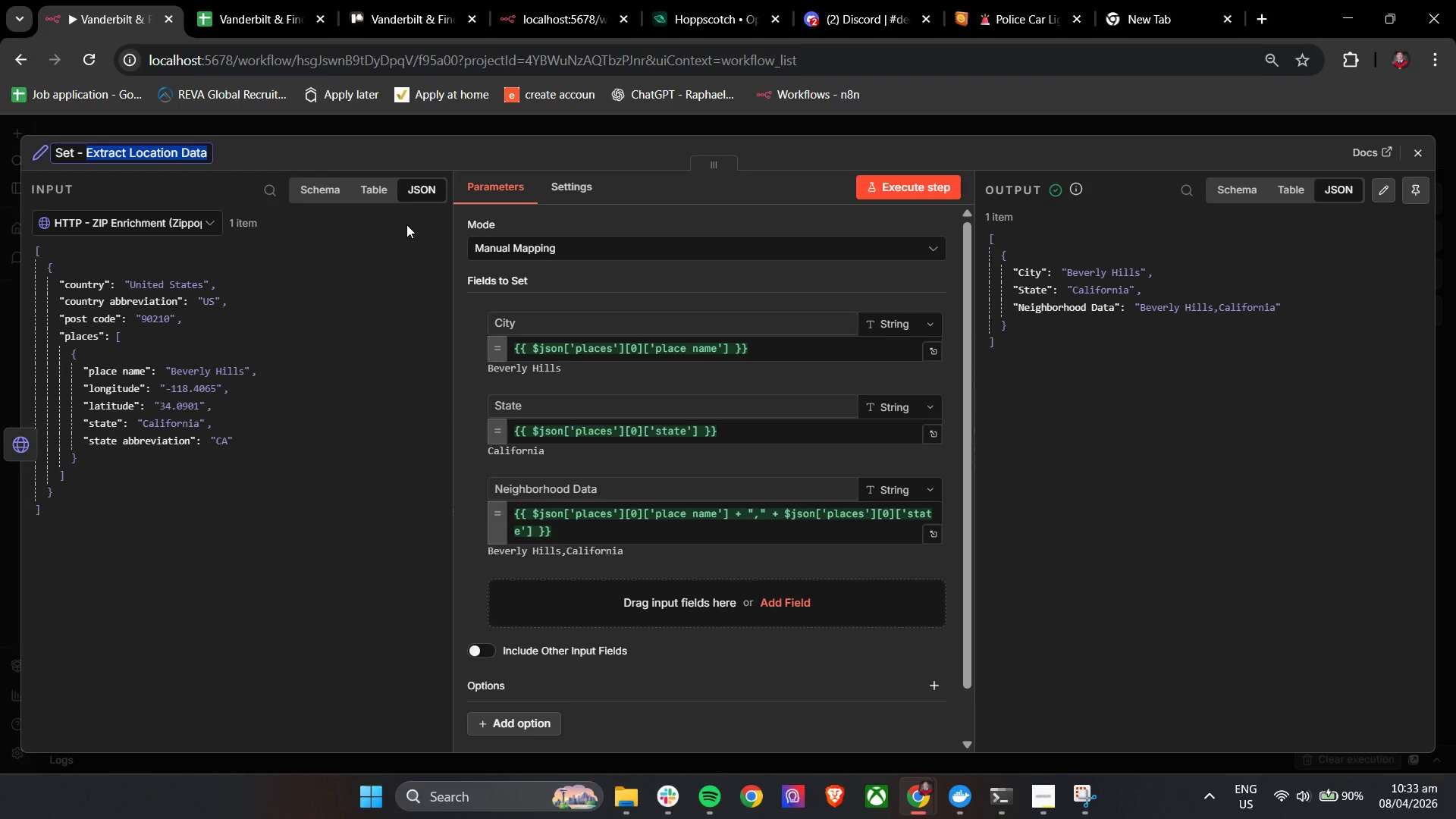 
key(Backspace)
key(Backspace)
type( Build Enriched Lead Reo)
key(Backspace)
type(cord)
 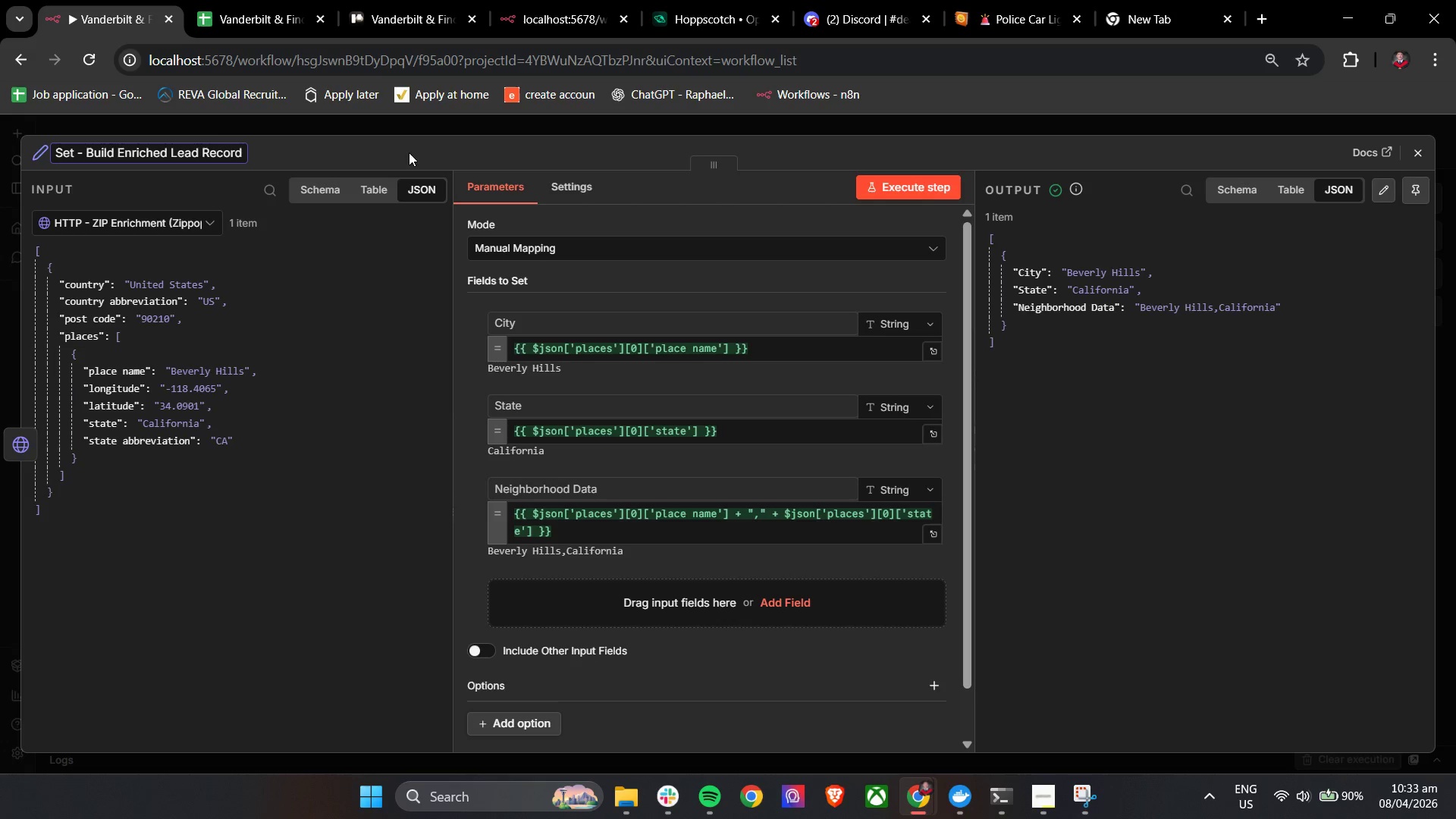 
left_click([409, 152])
 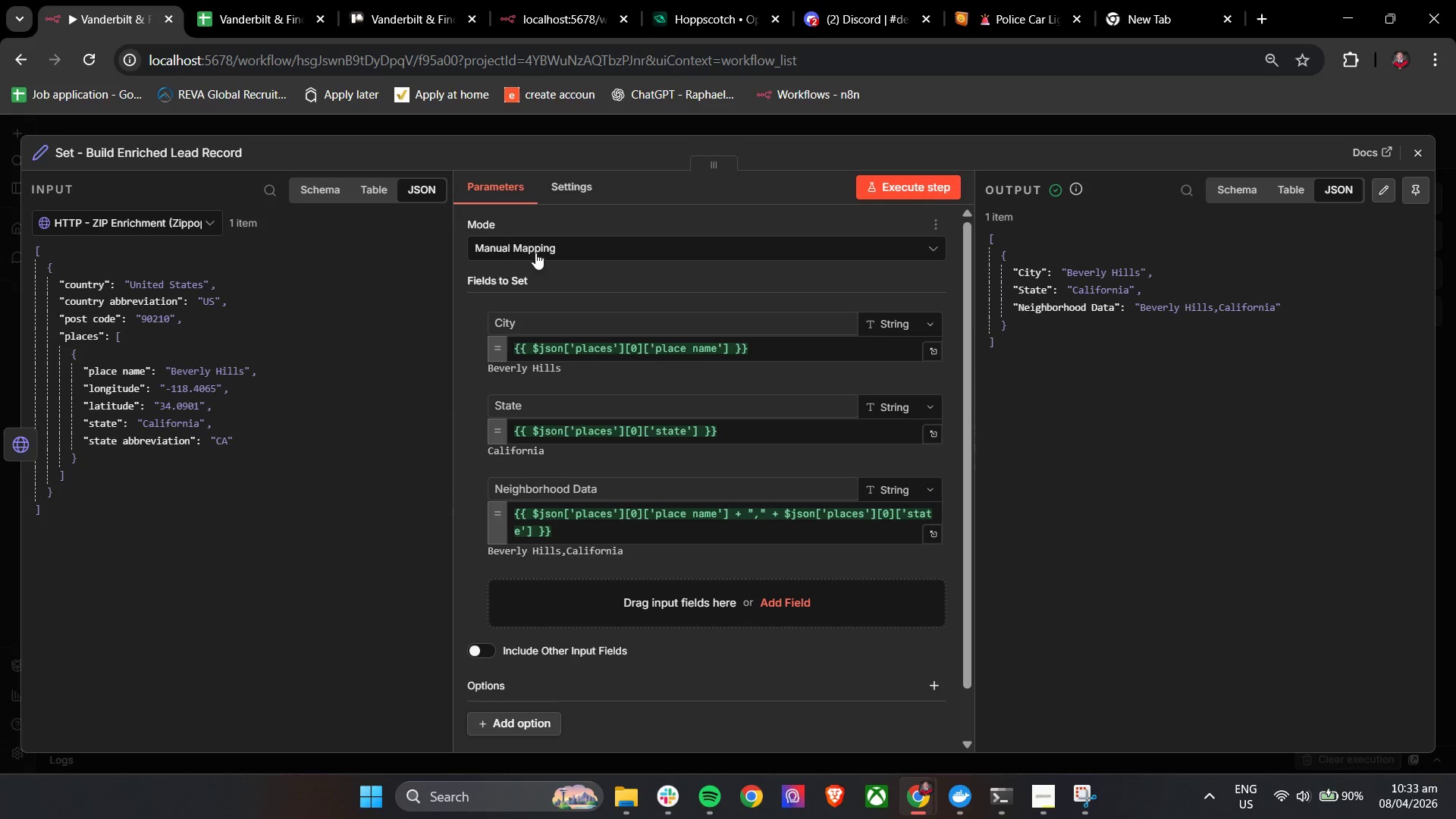 
mouse_move([555, 273])
 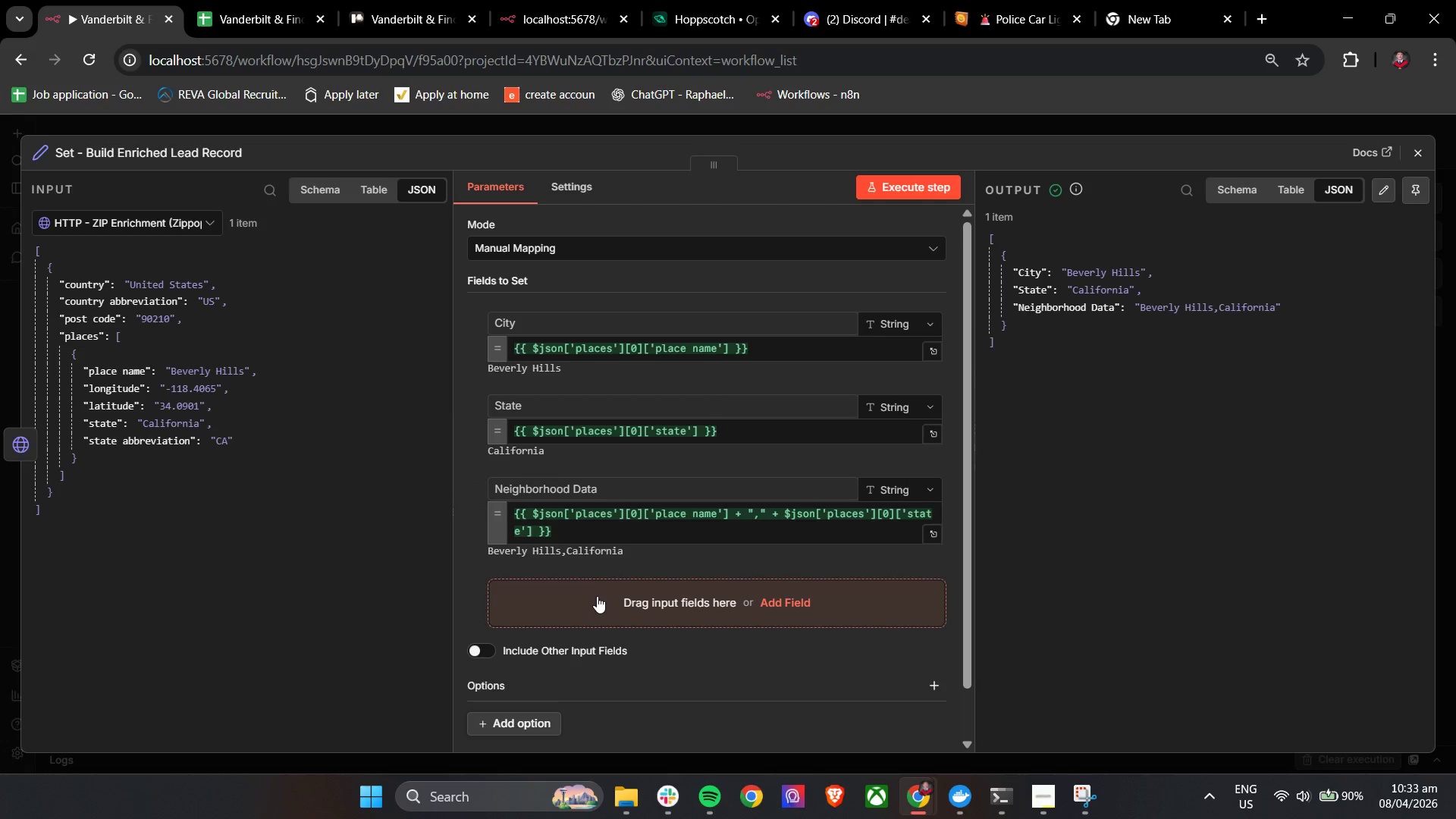 
left_click([597, 596])
 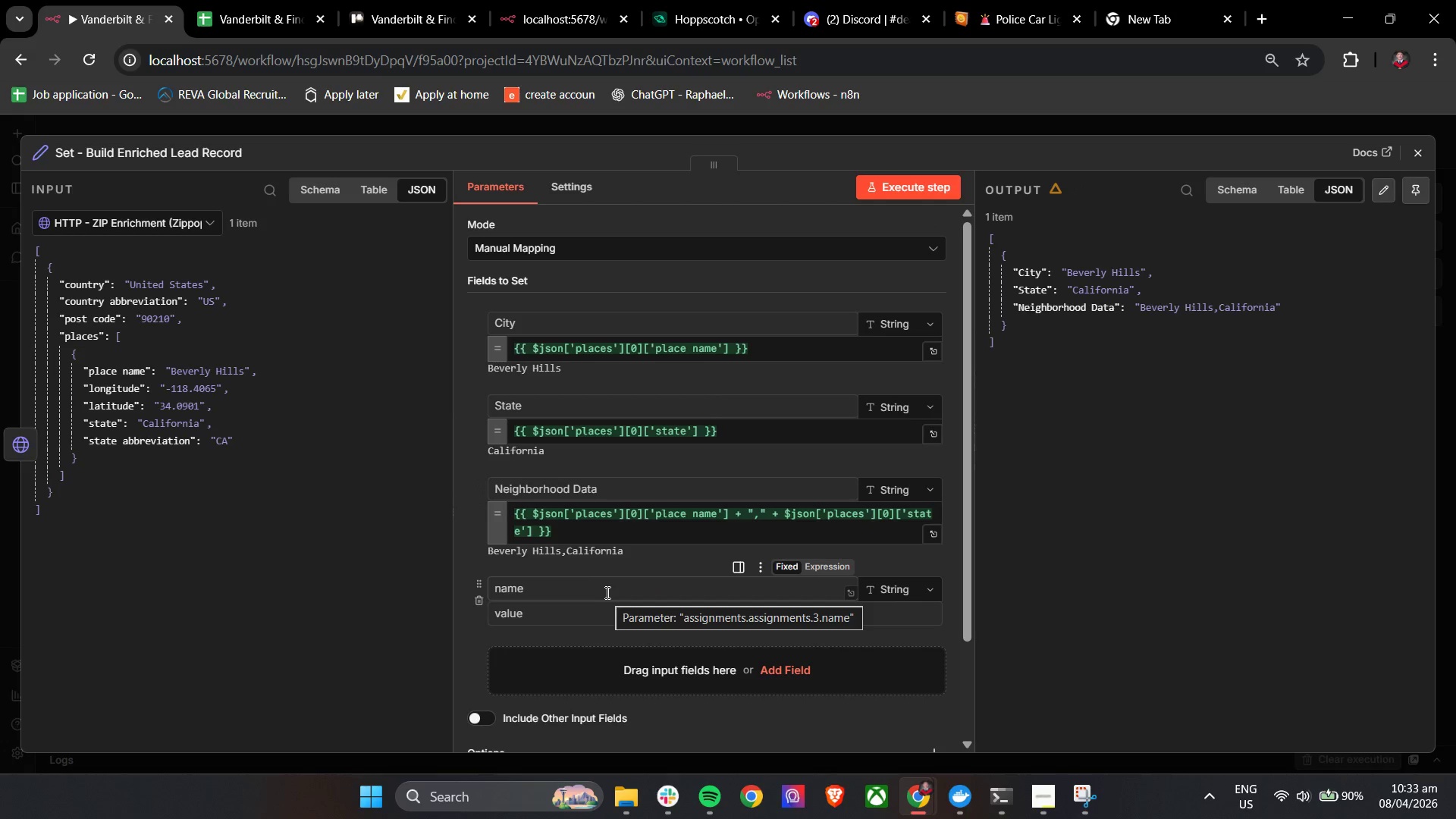 
left_click([606, 592])
 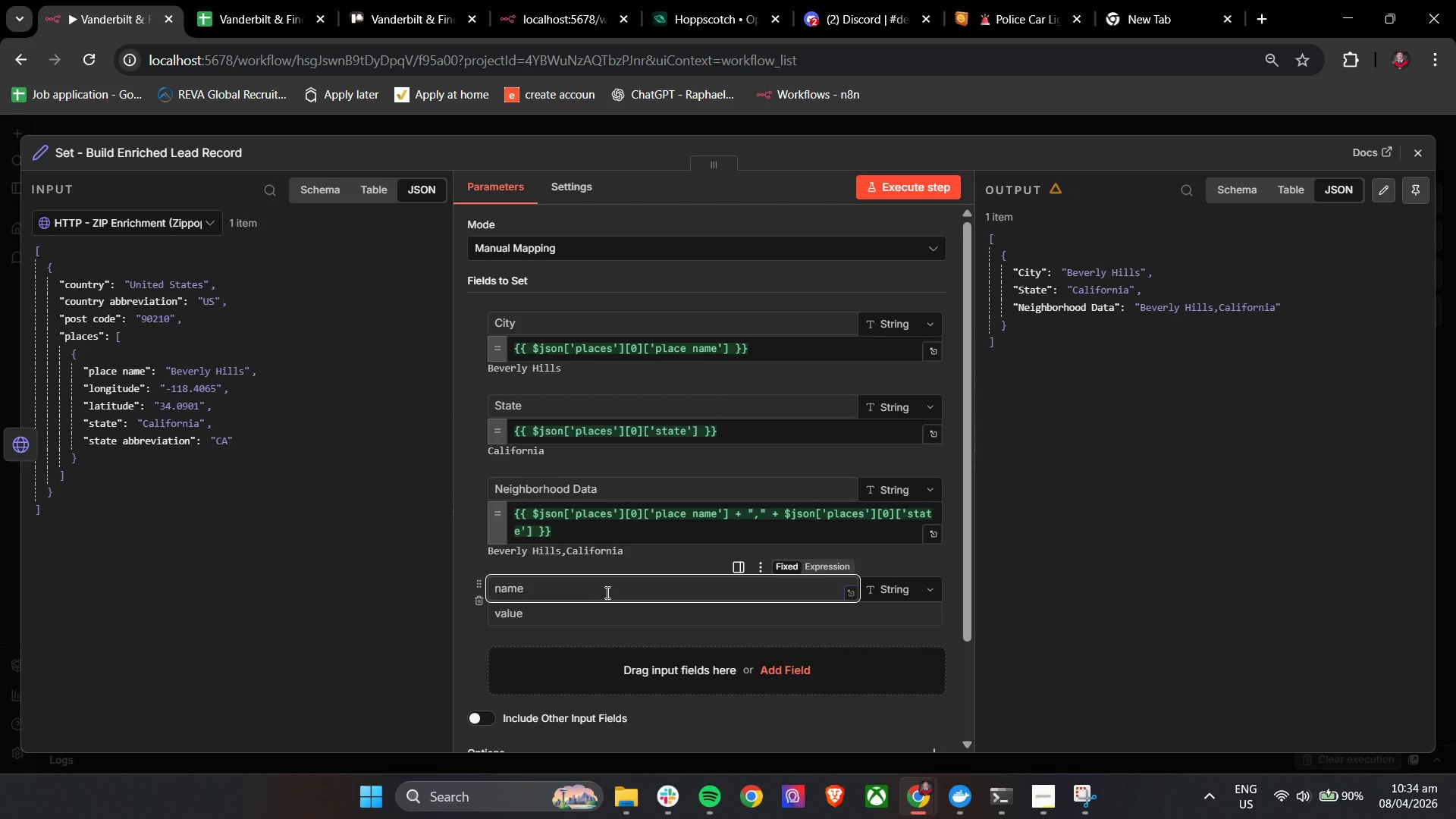 
type(Prospect ID)
 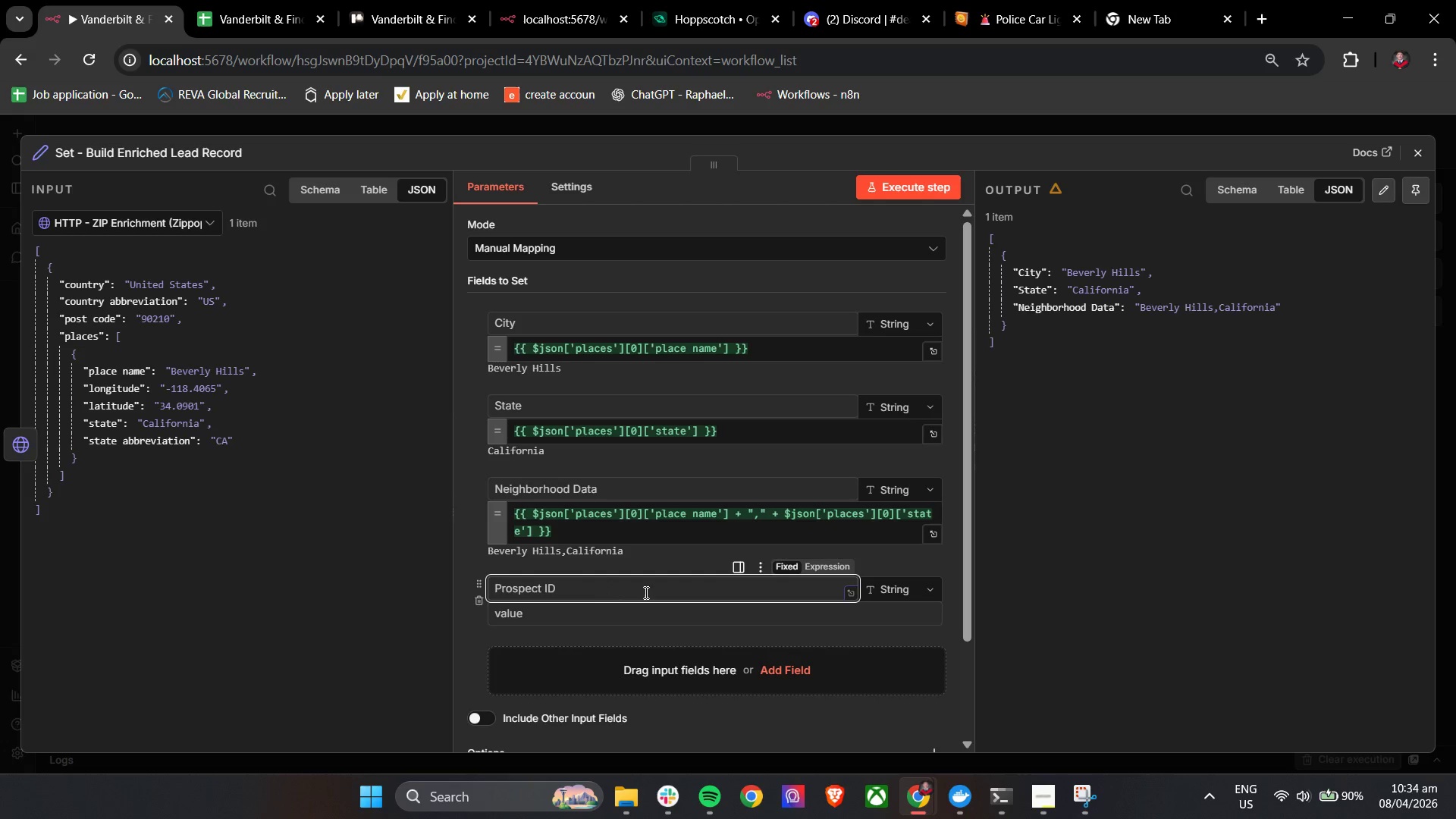 
left_click([624, 613])
 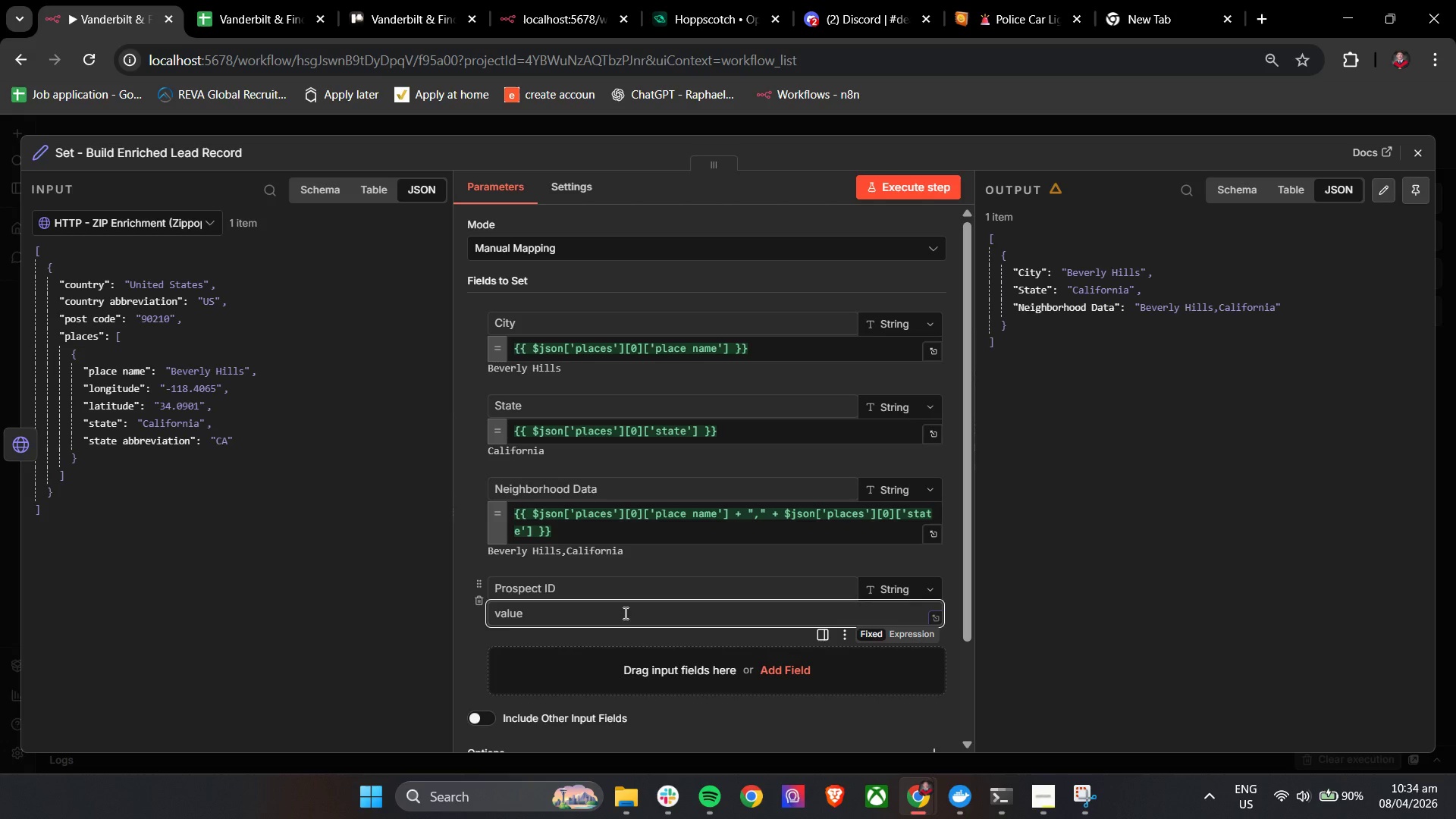 
type({{ $()
 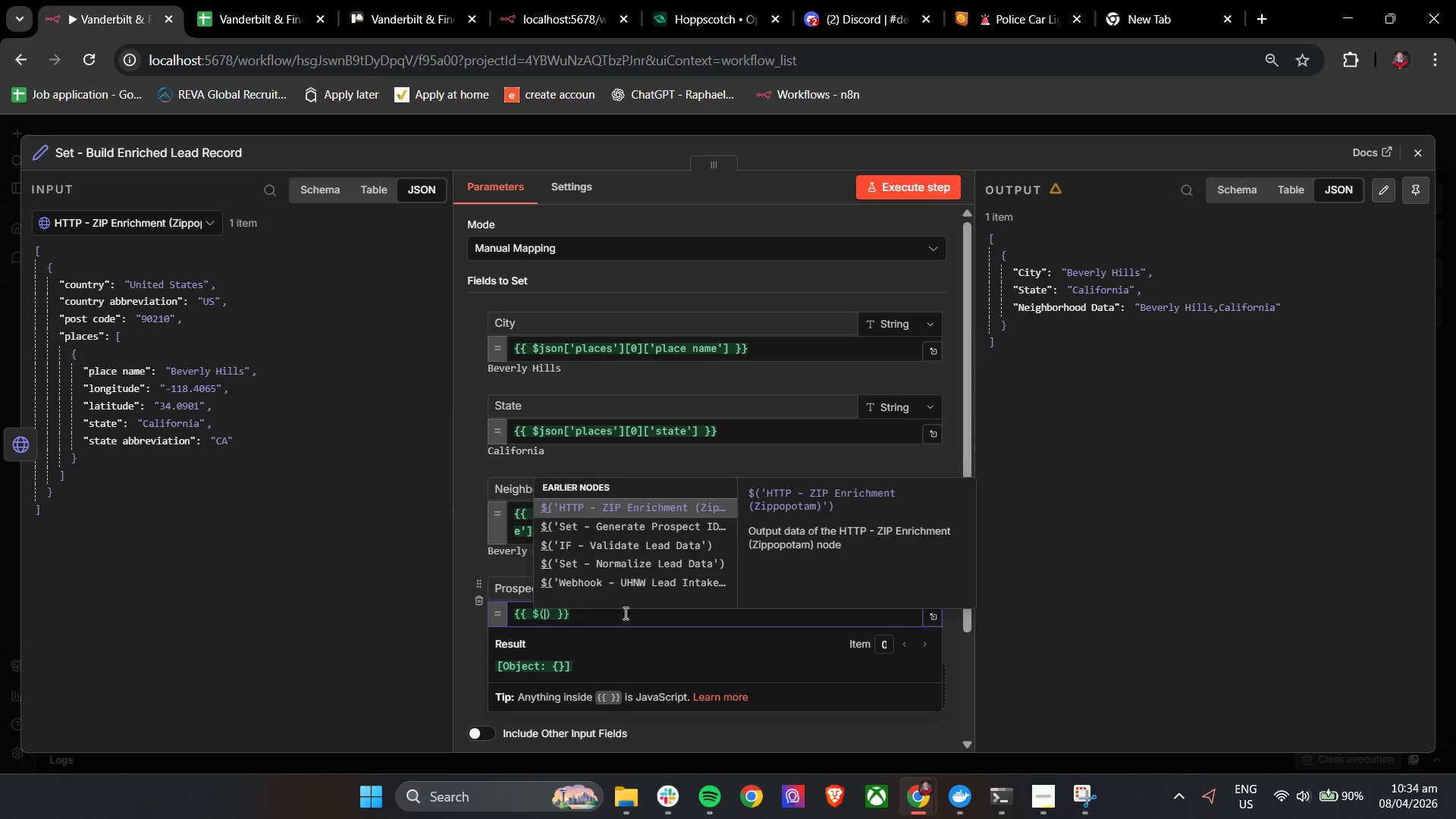 
key(ArrowDown)
 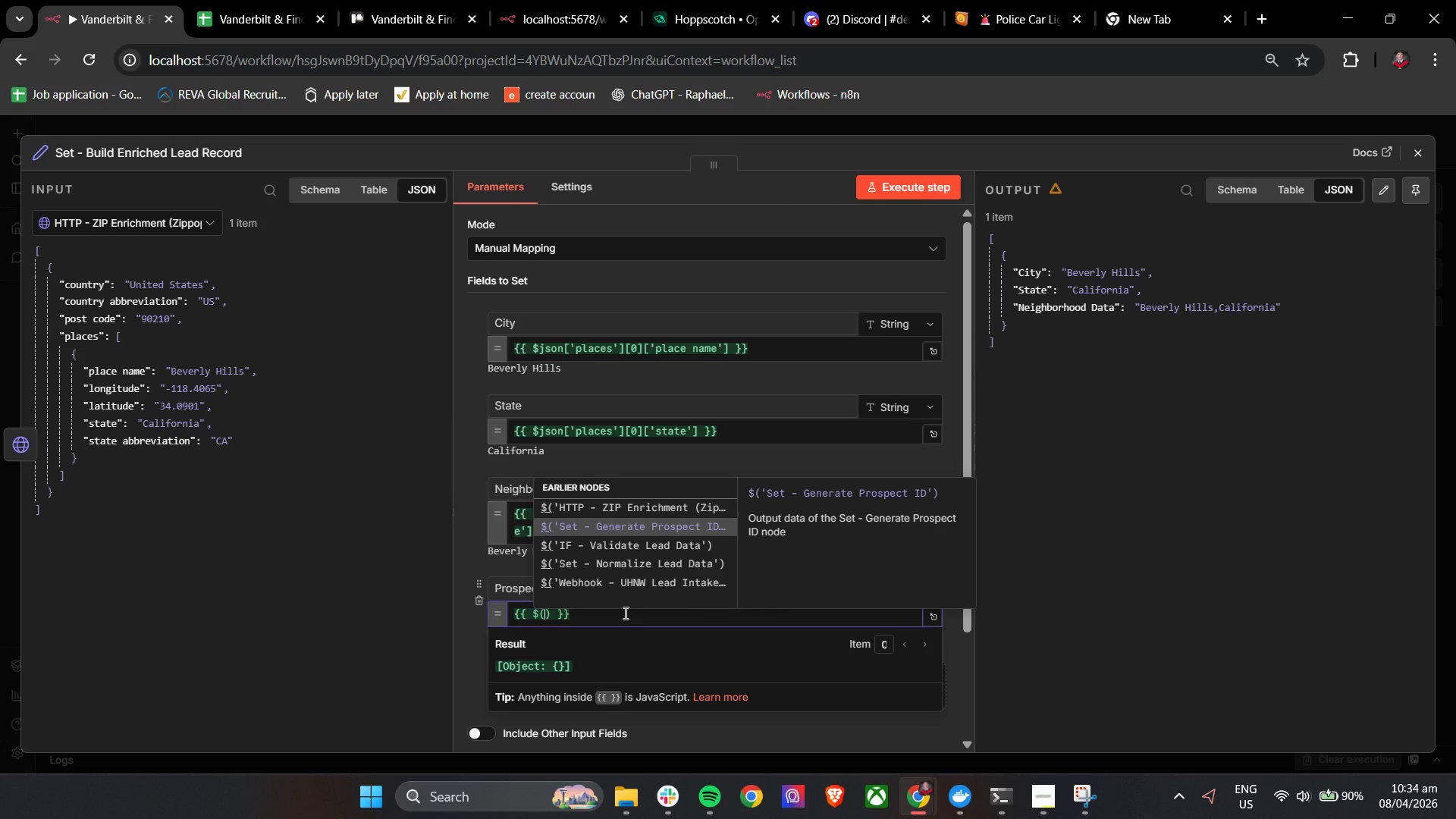 
key(Enter)
 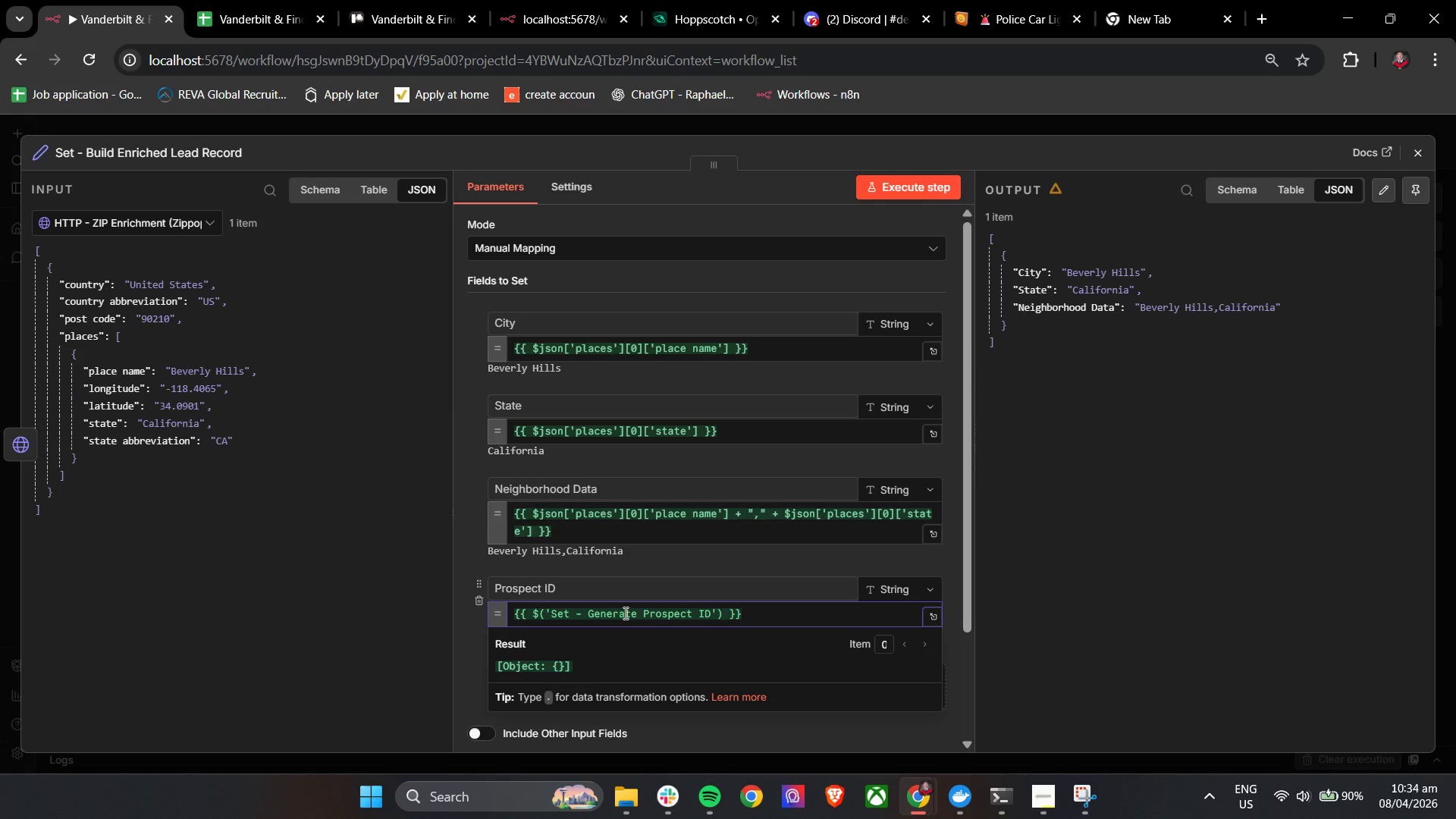 
key(Period)
 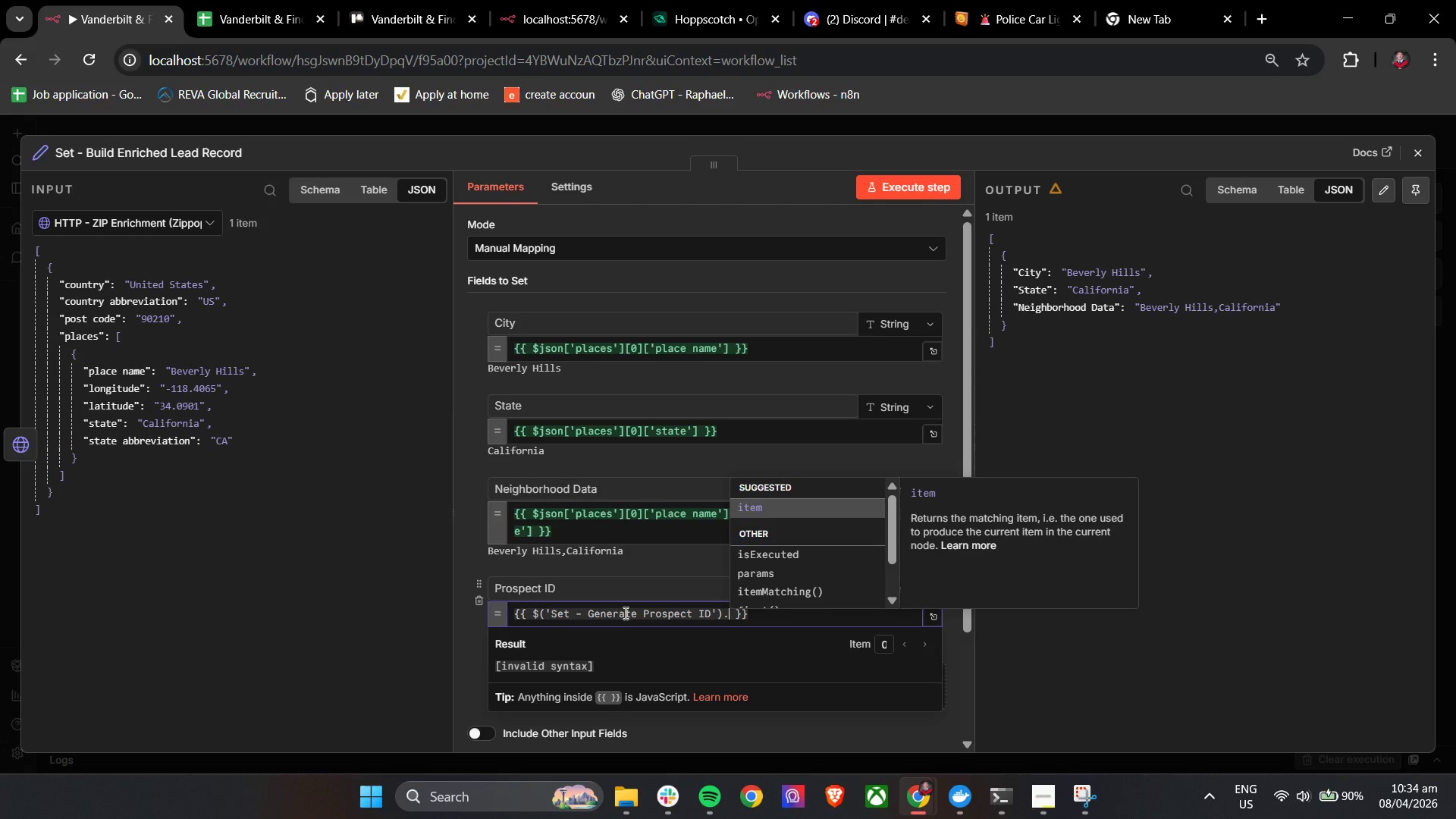 
key(Enter)
 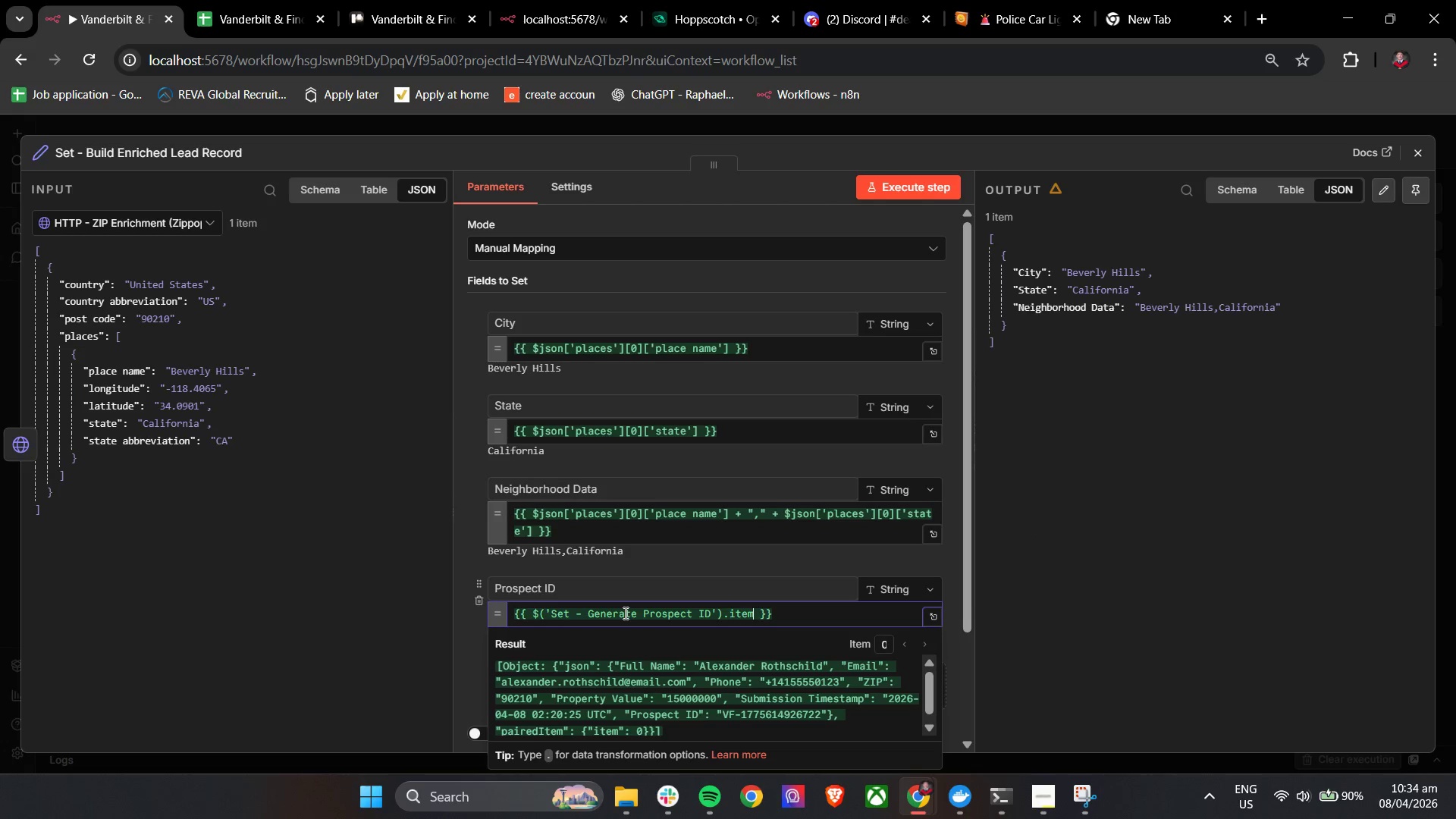 
key(Period)
 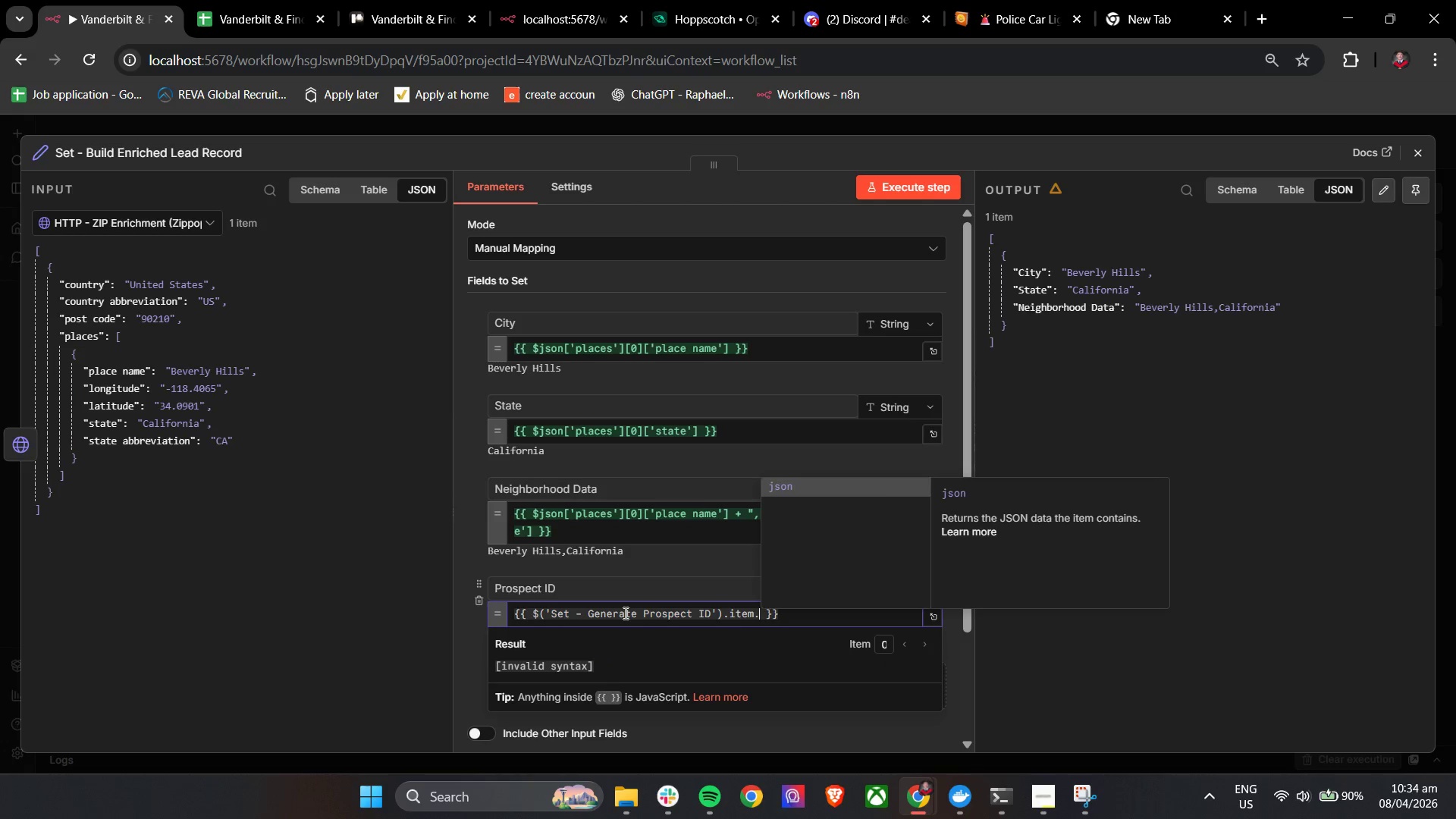 
key(Enter)
 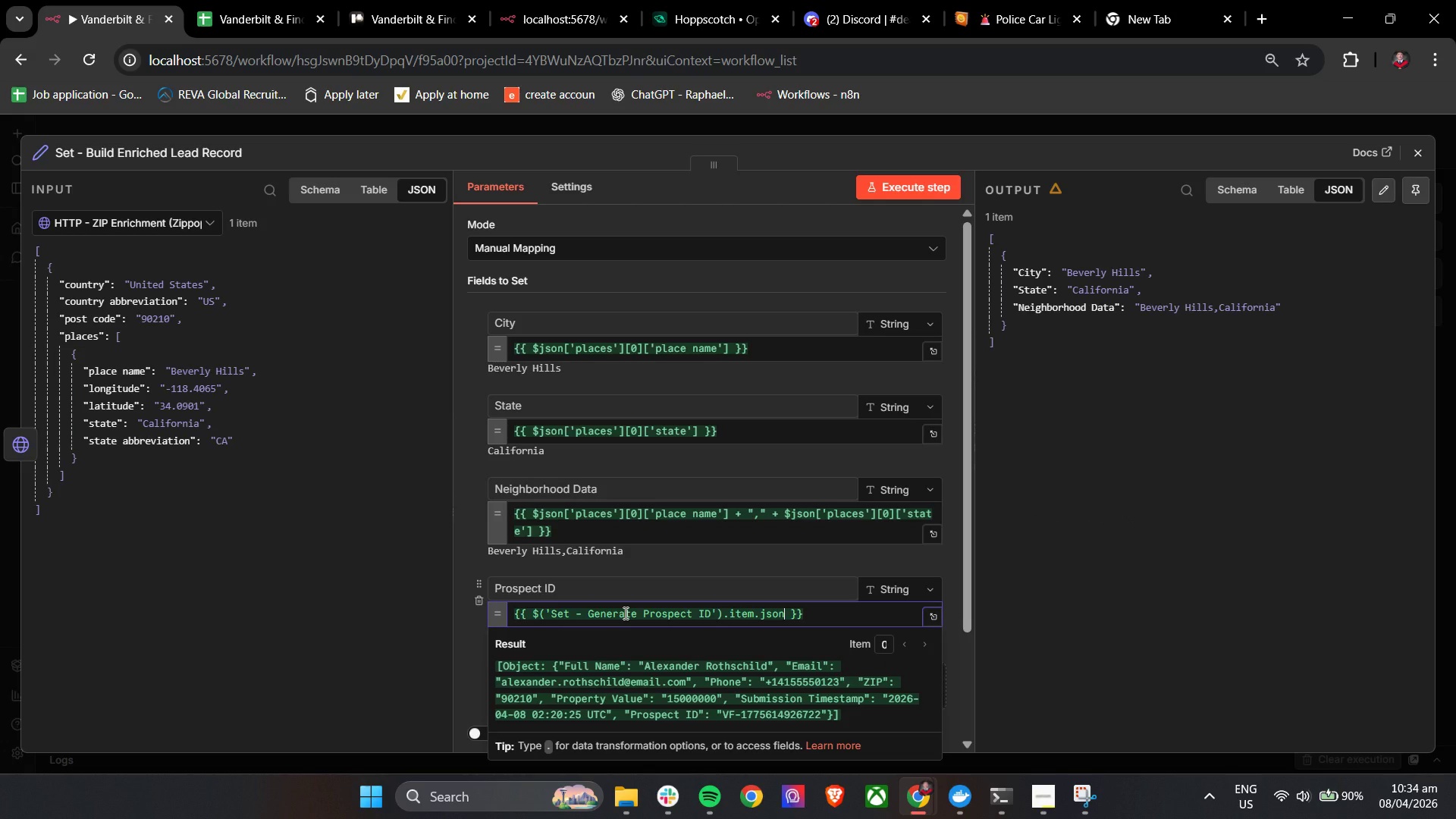 
key(BracketLeft)
 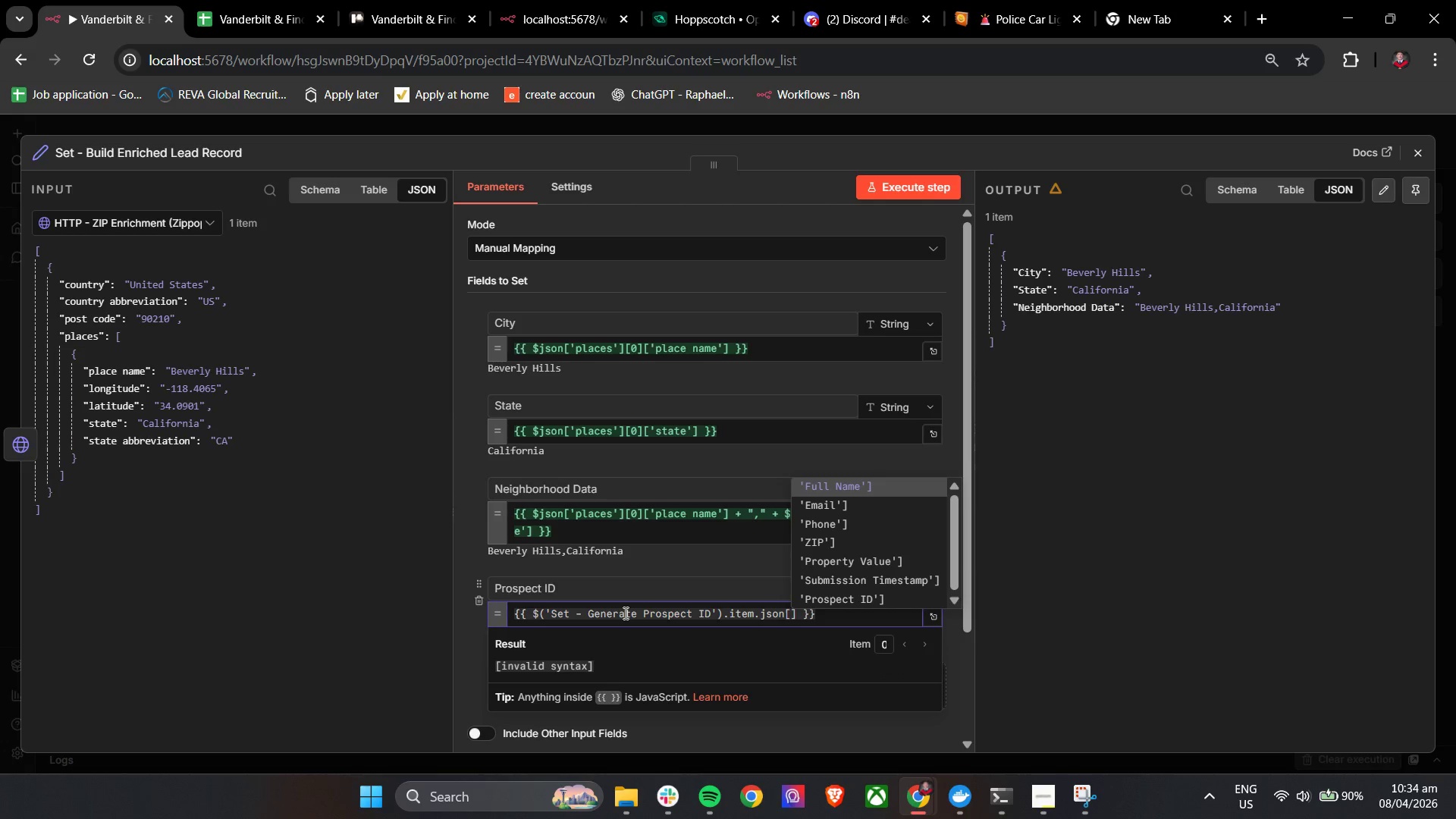 
key(ArrowDown)
 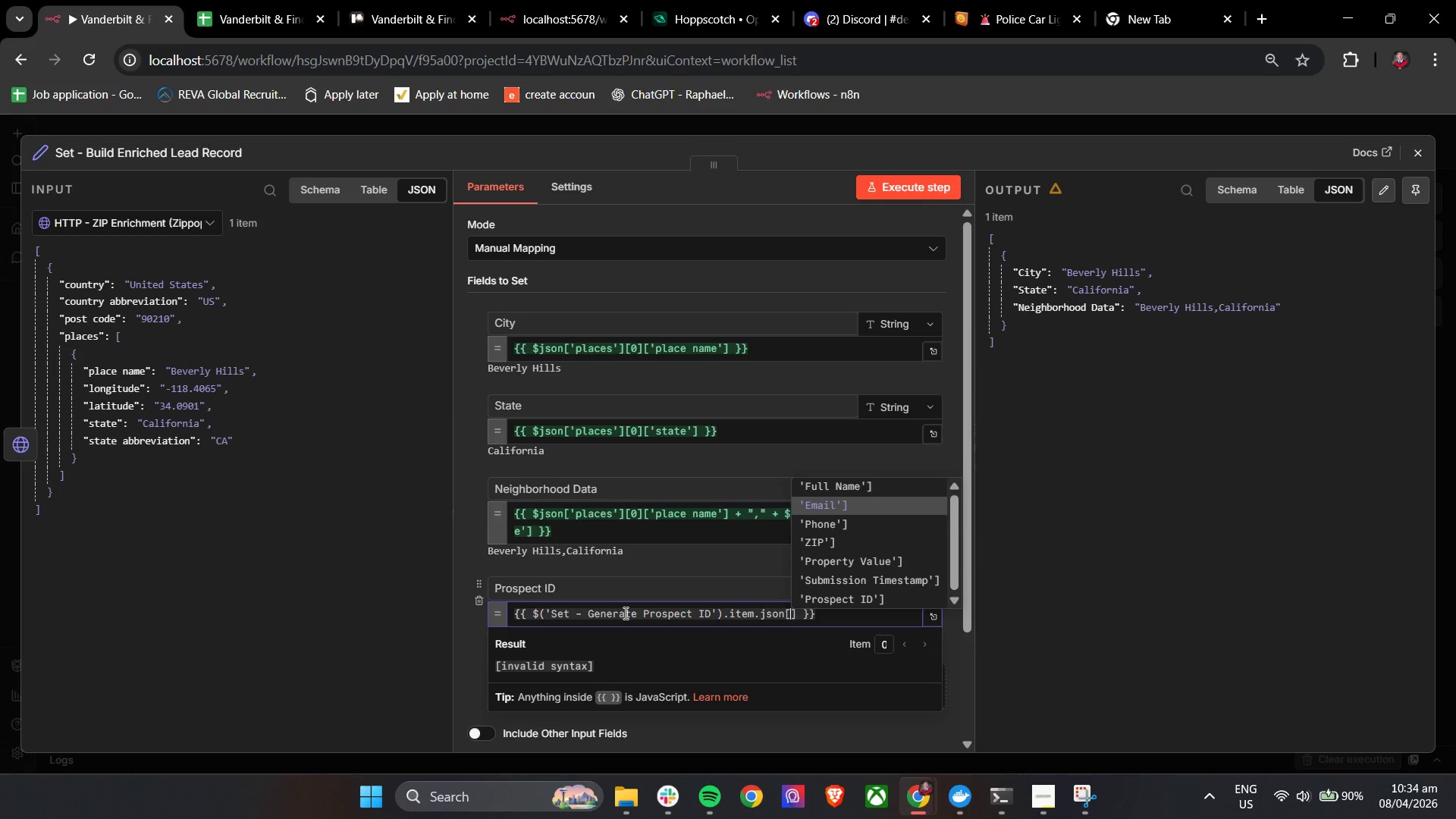 
key(ArrowDown)
 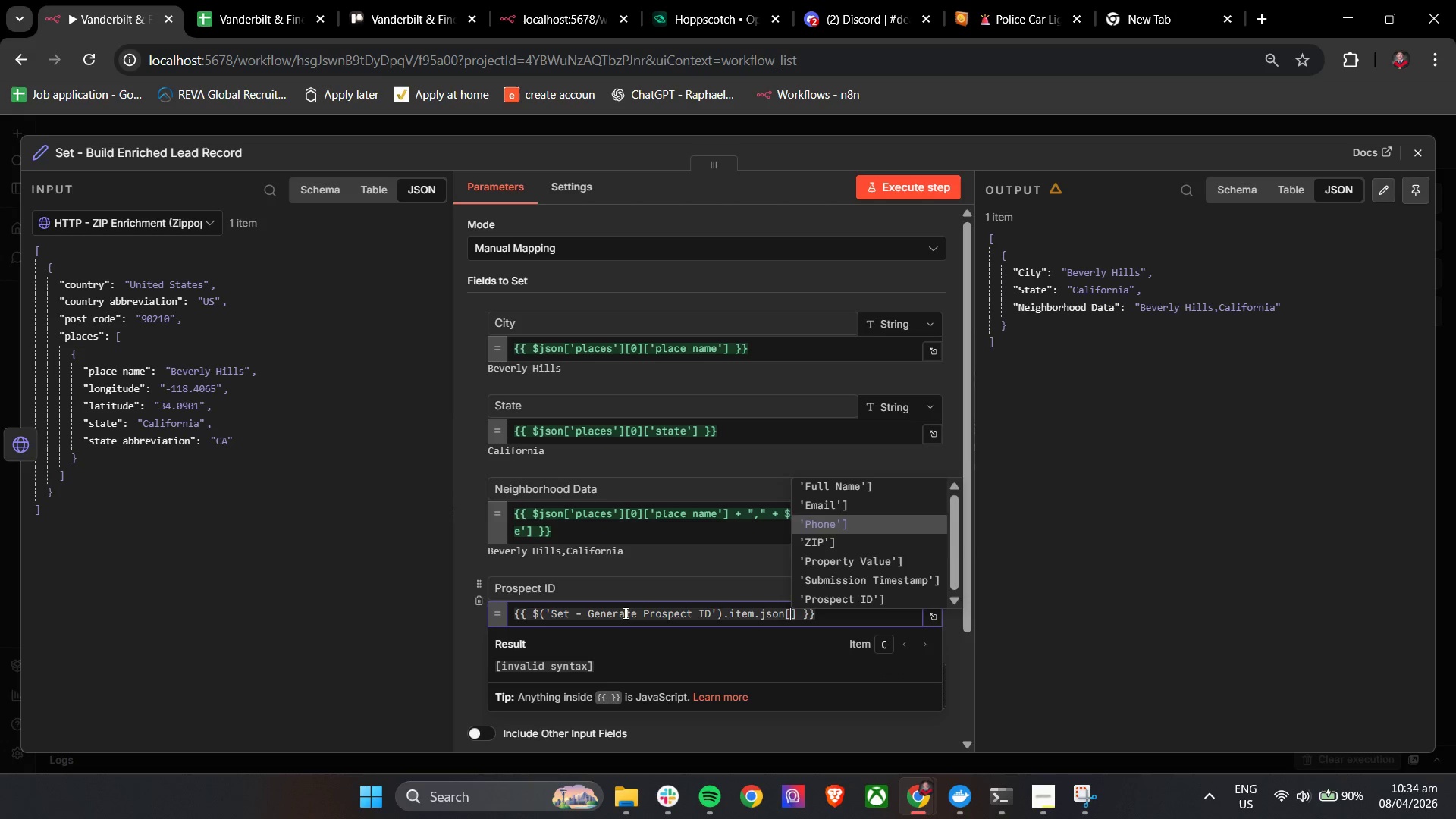 
key(ArrowDown)
 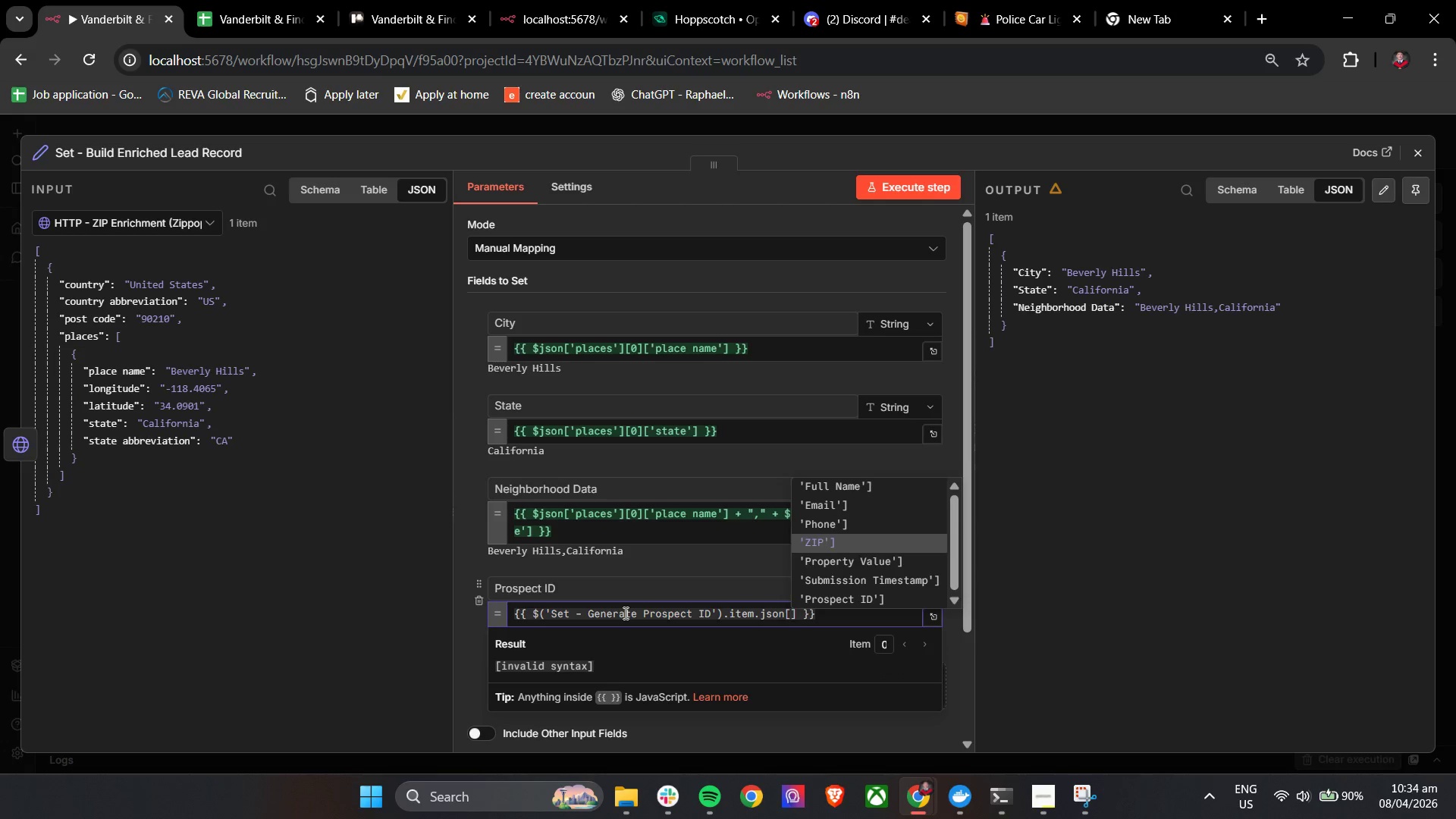 
key(ArrowDown)
 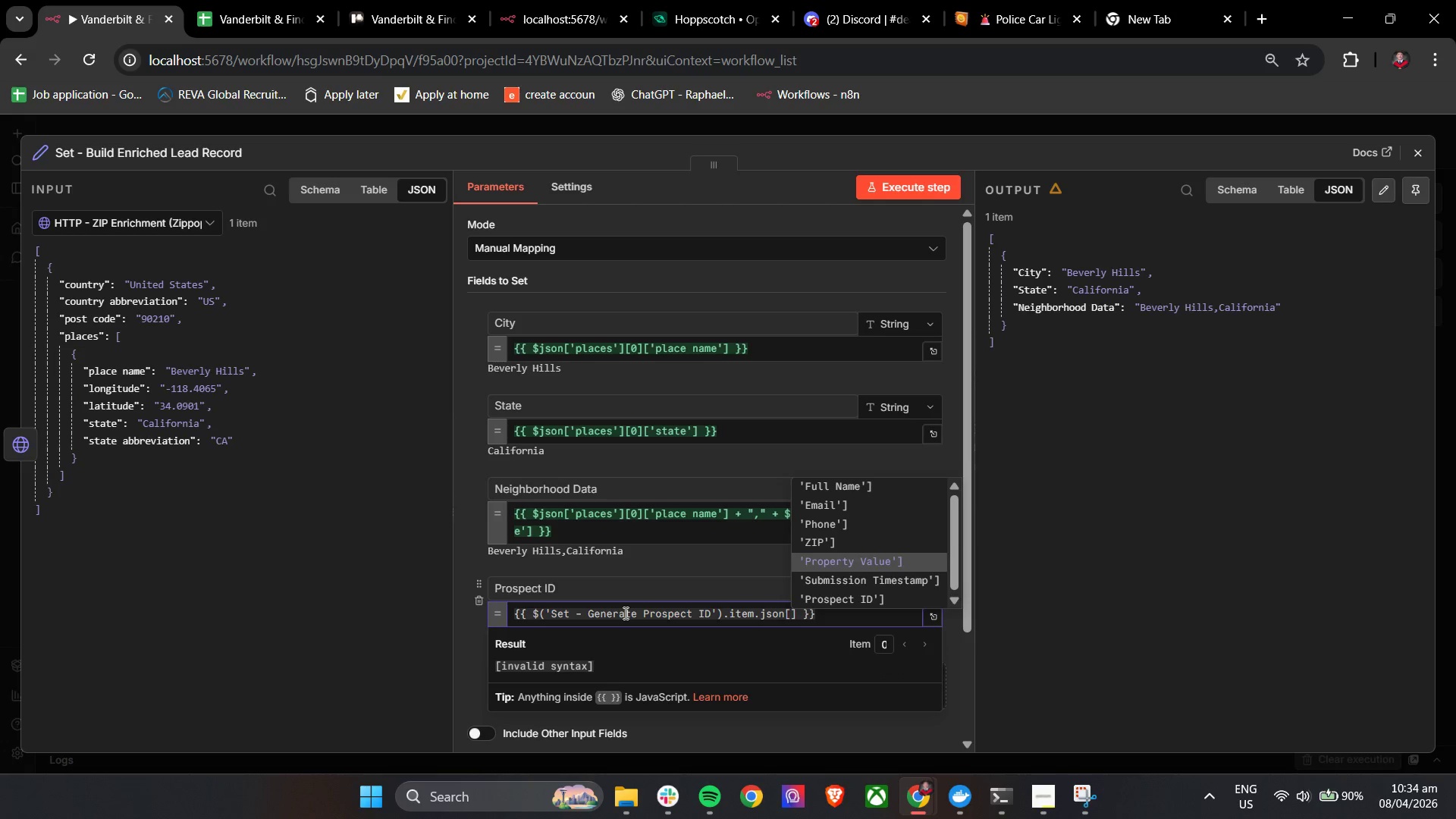 
key(ArrowDown)
 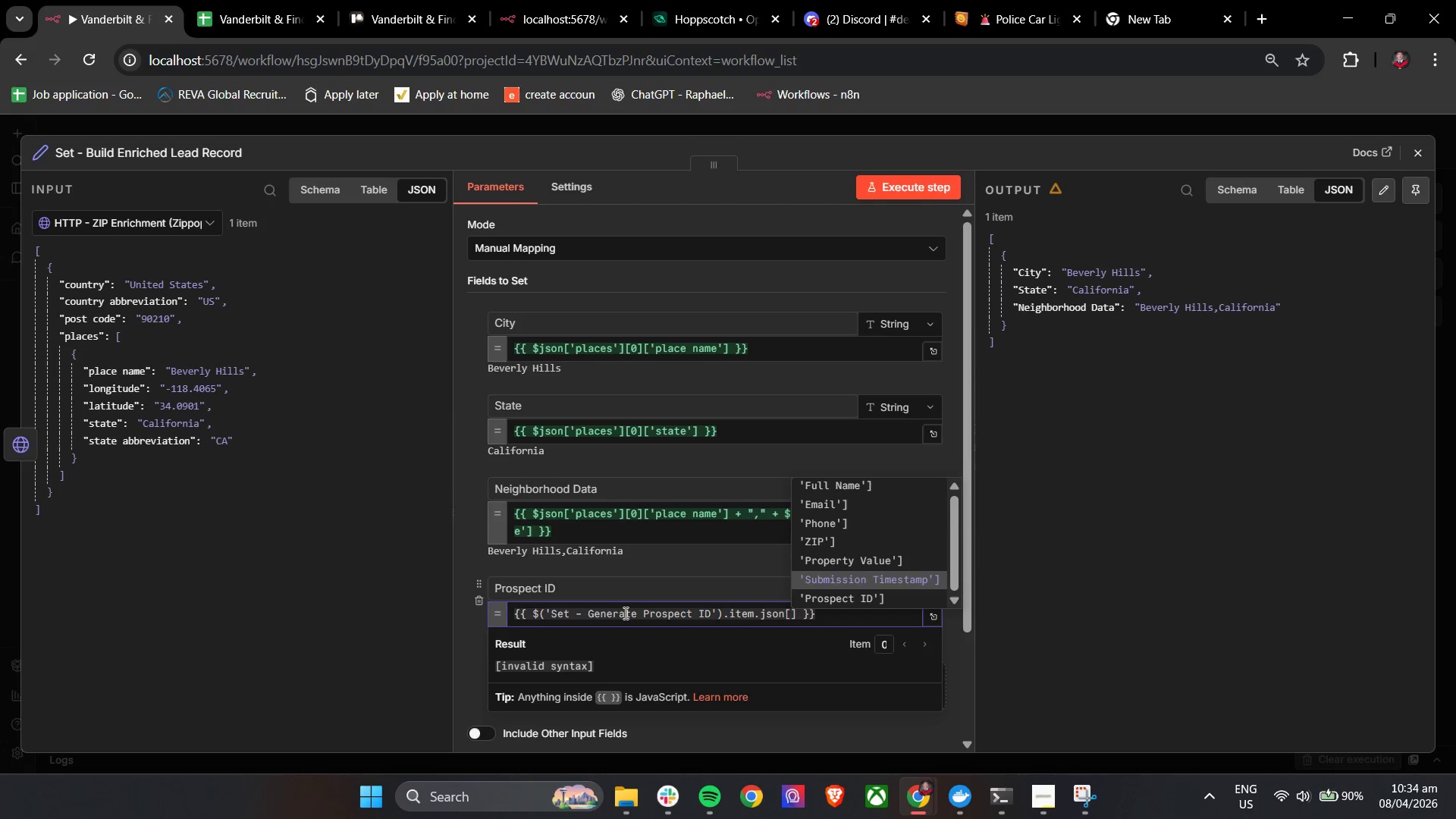 
key(ArrowDown)
 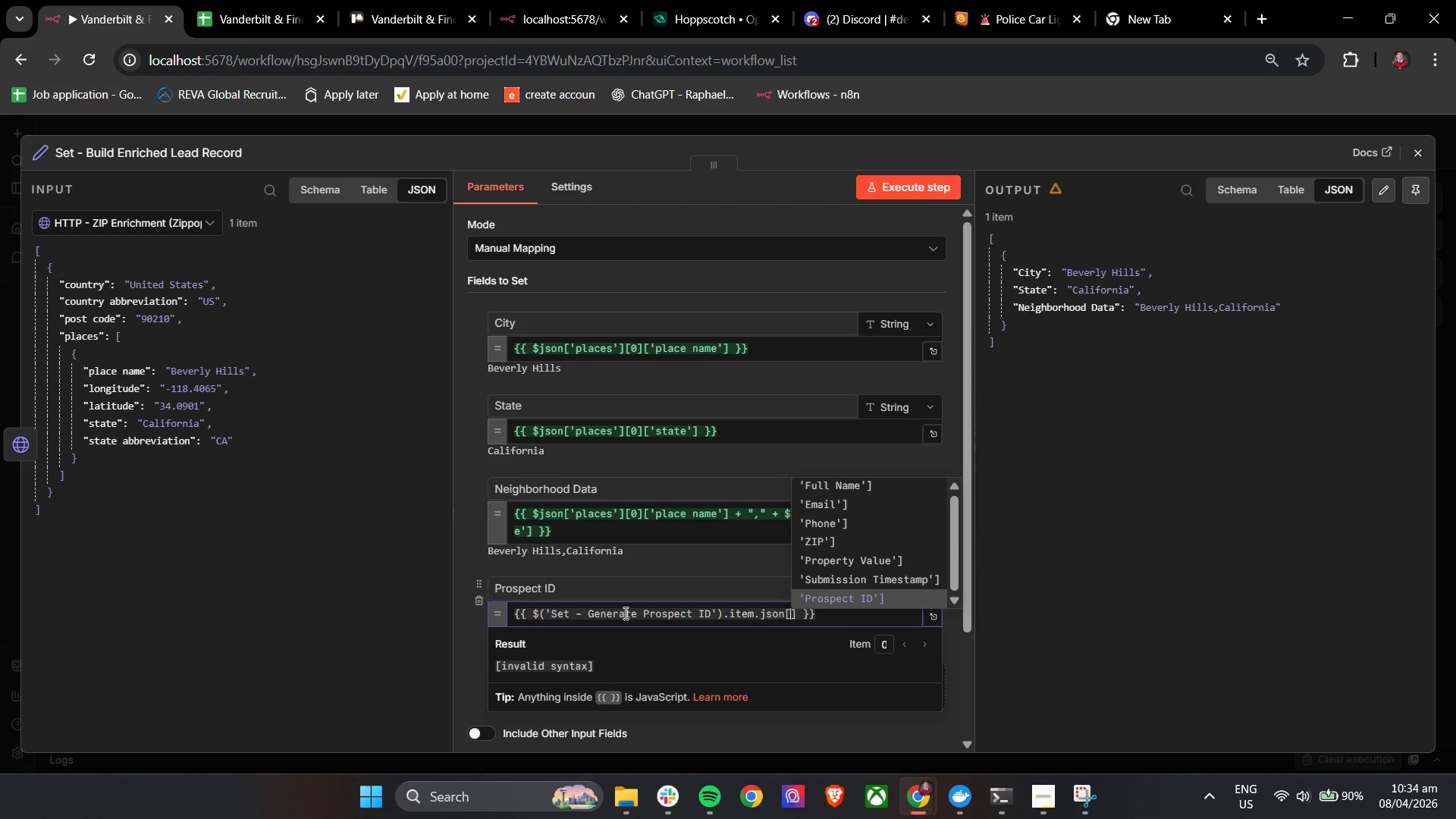 
key(Enter)
 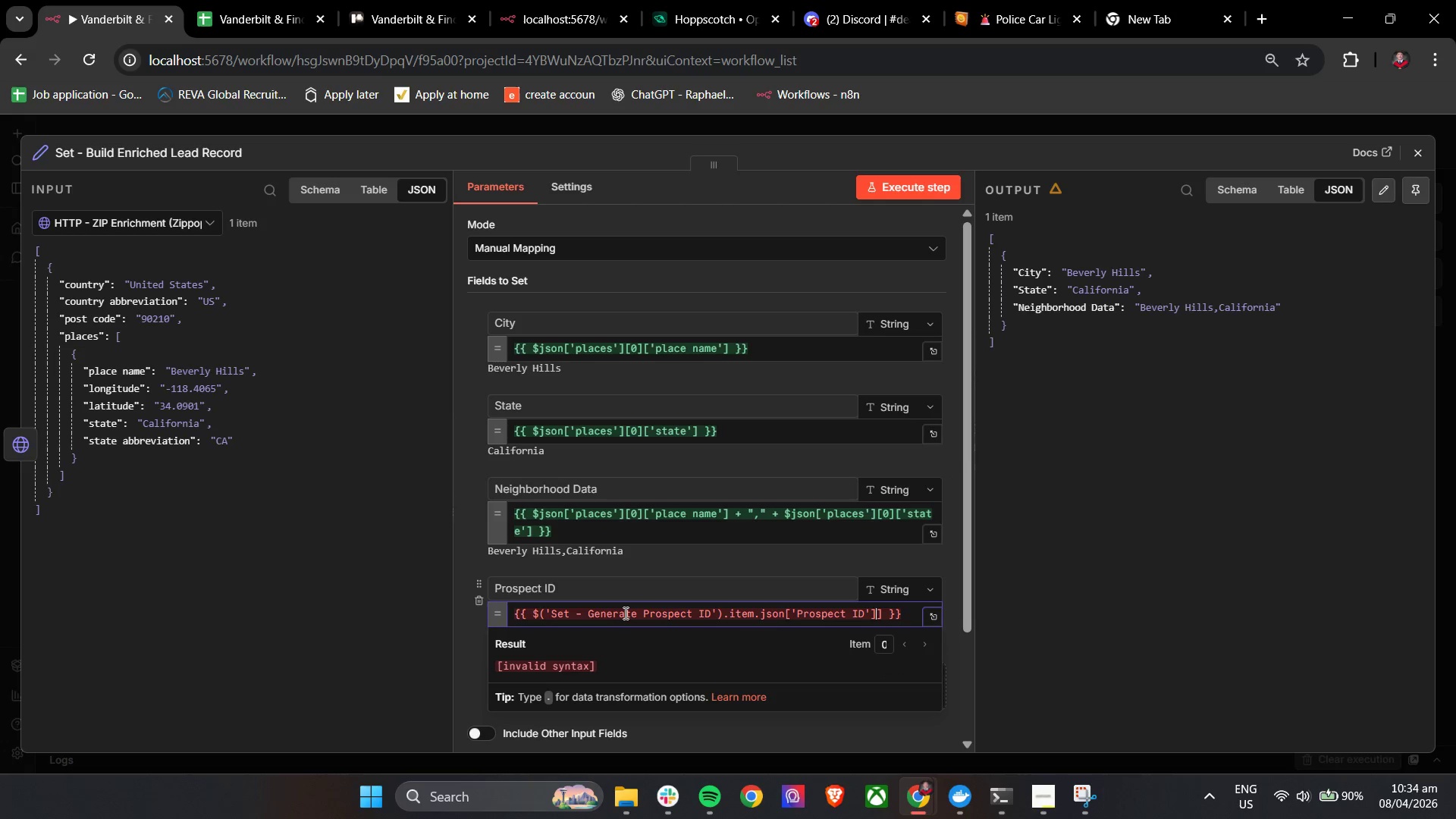 
key(Backspace)
 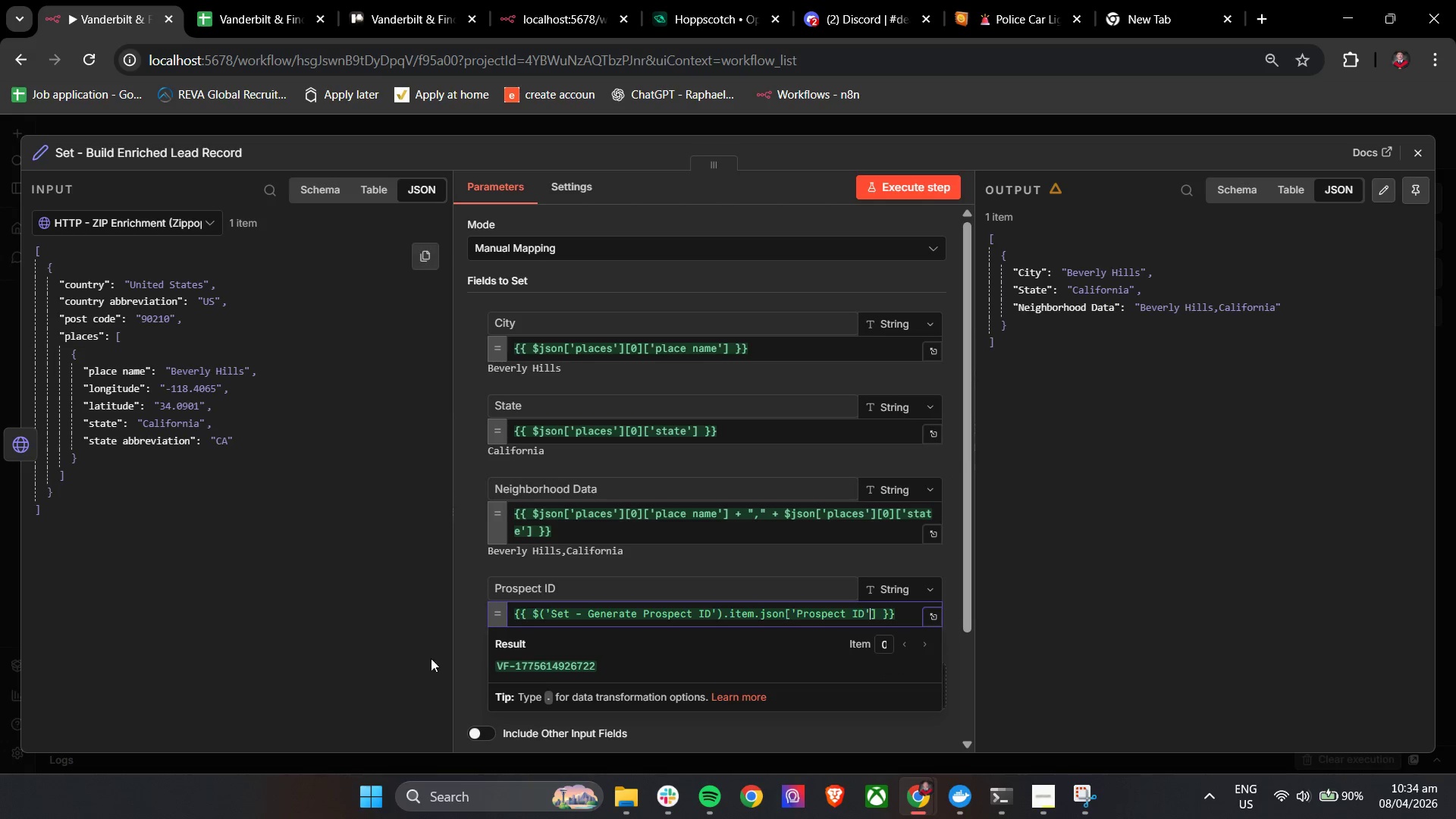 
left_click([466, 664])
 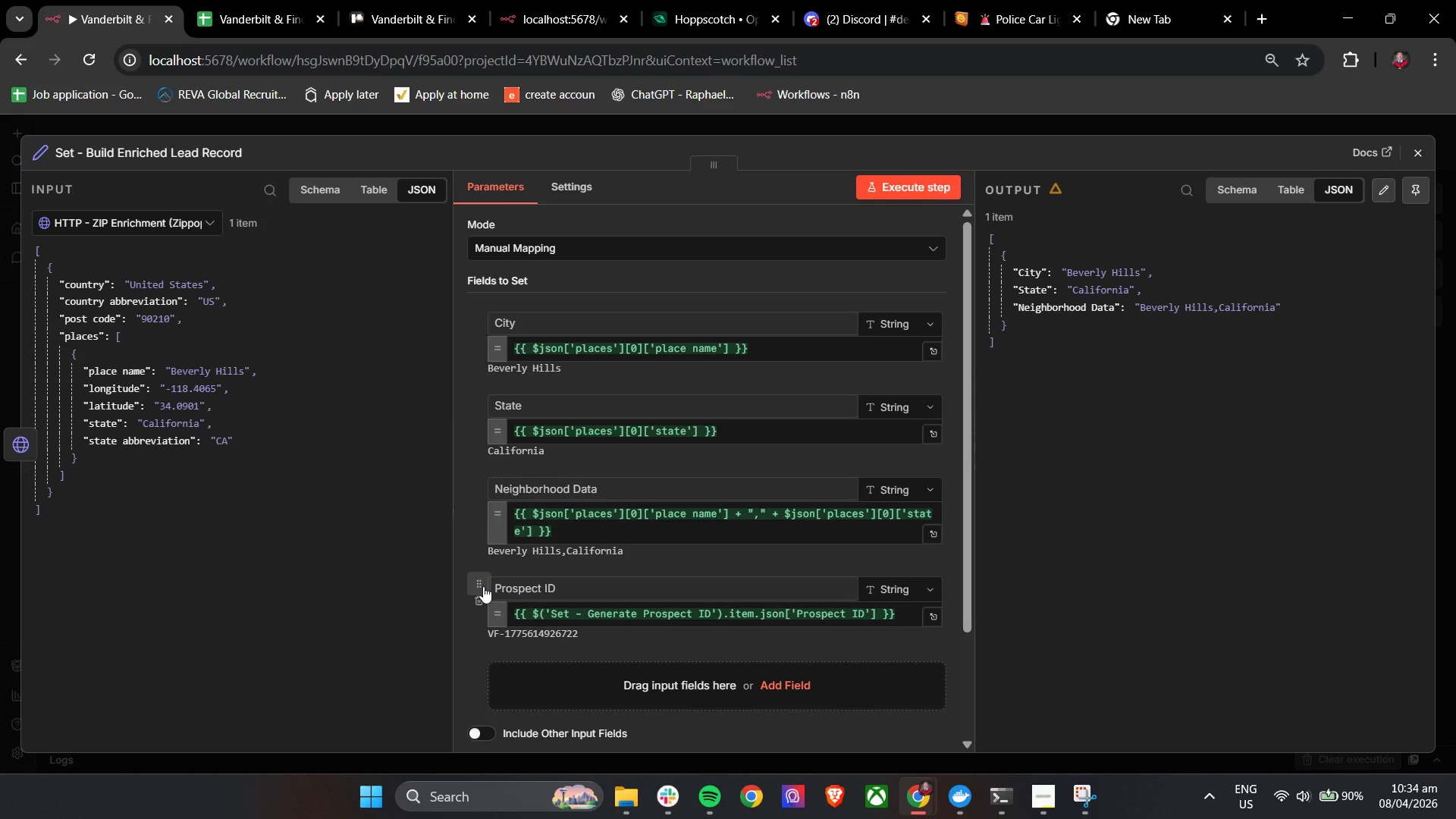 
left_click_drag(start_coordinate=[483, 586], to_coordinate=[482, 325])
 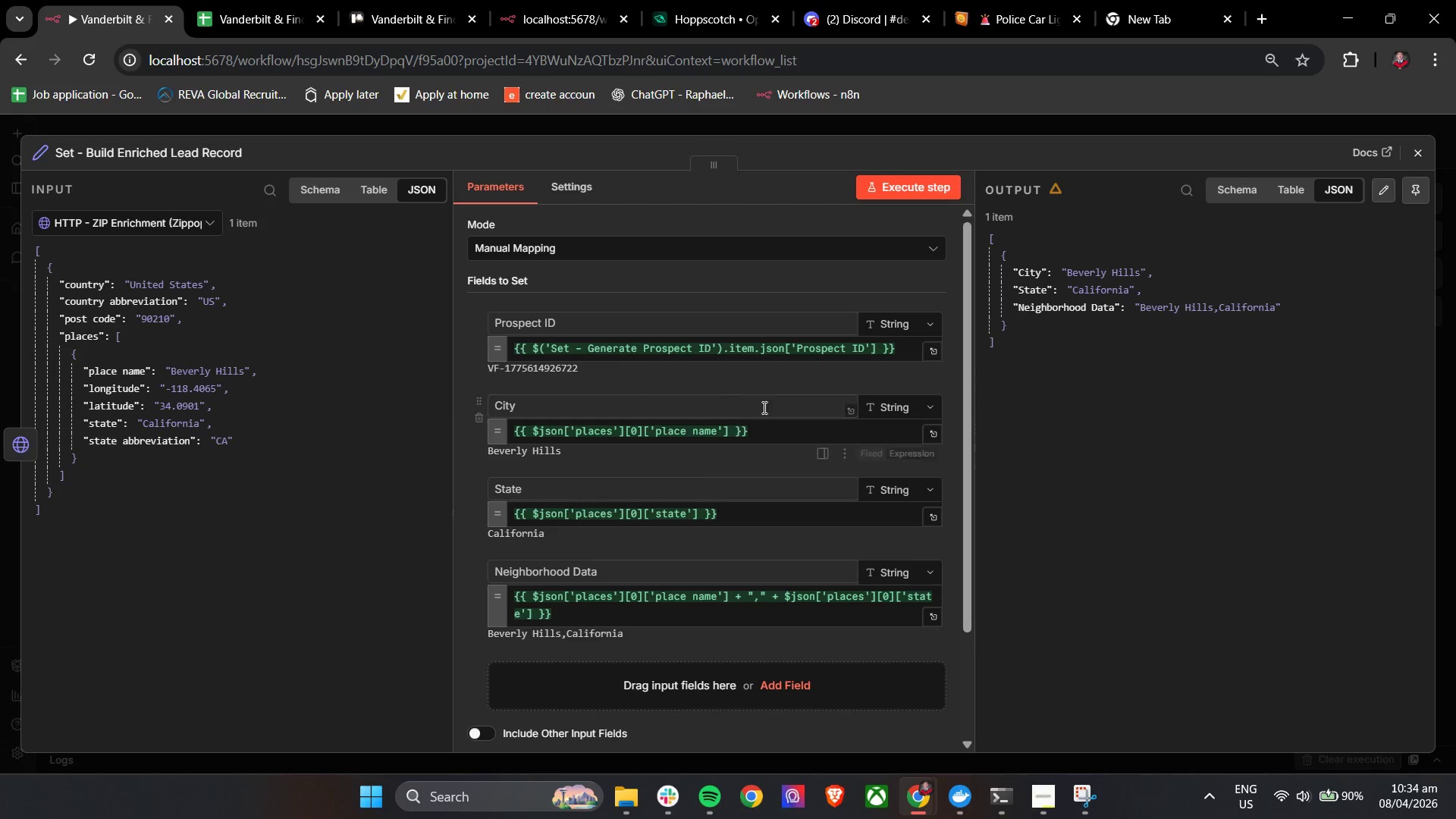 
left_click([787, 354])
 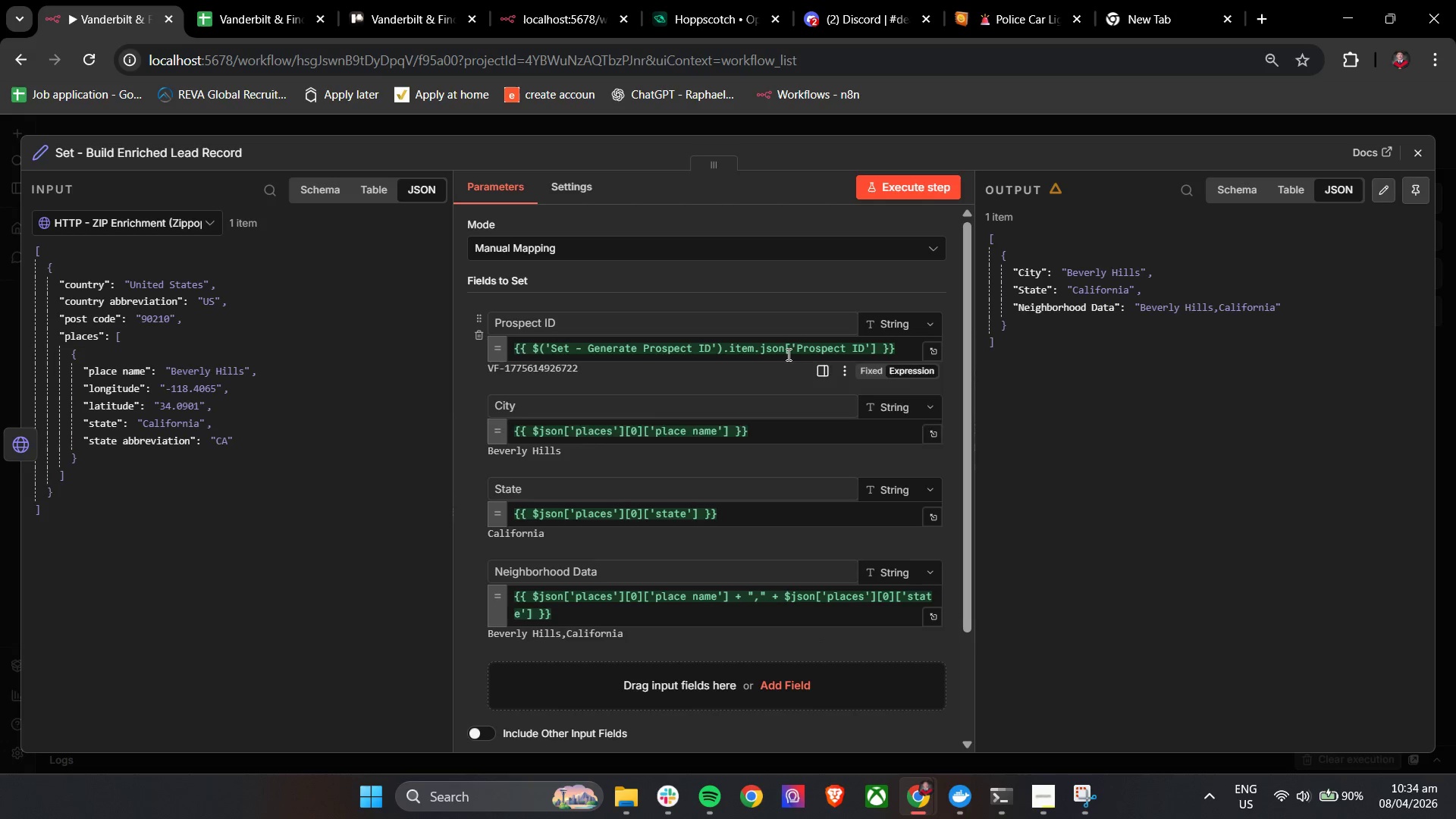 
key(Control+A)
 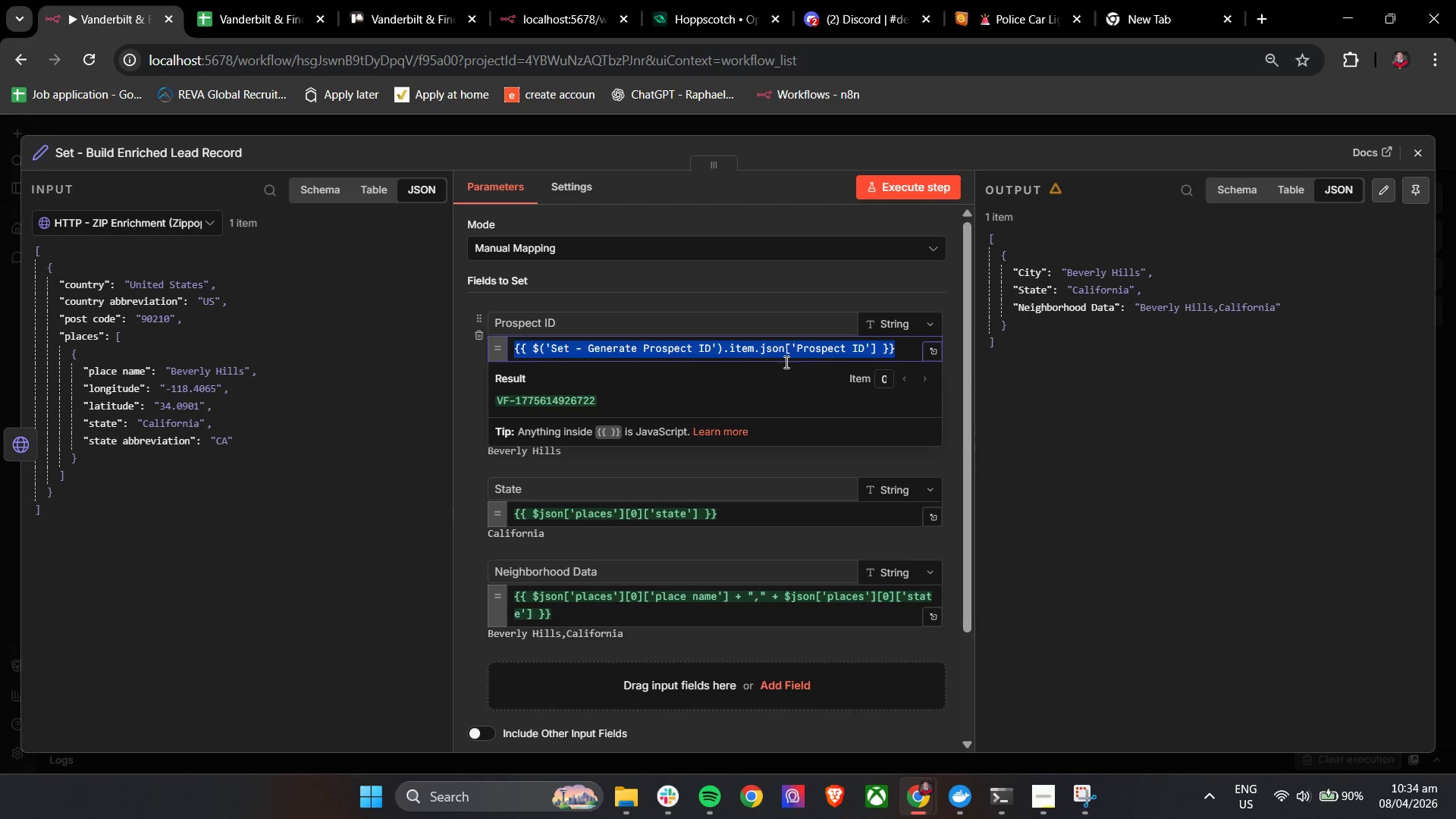 
key(Control+C)
 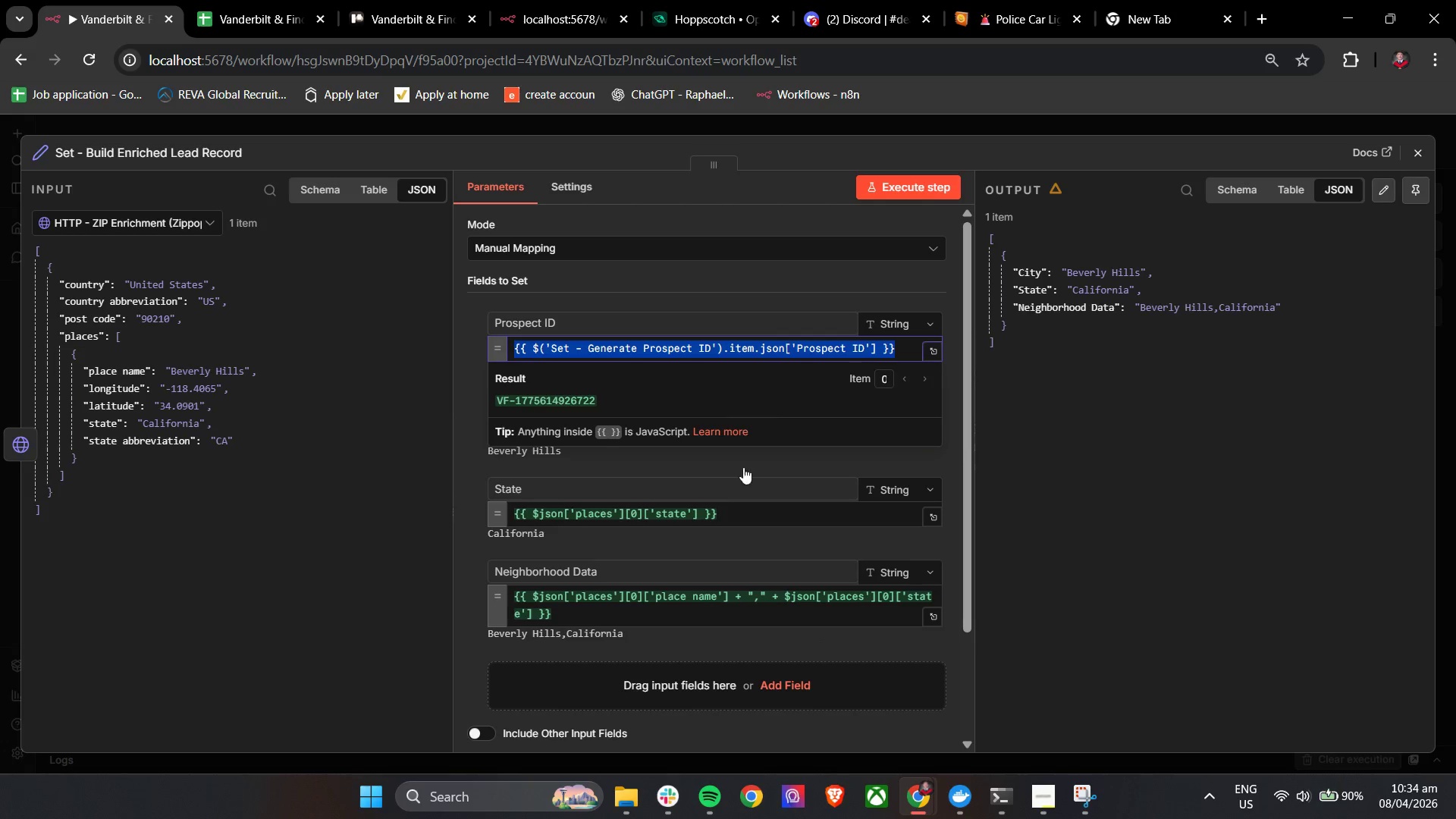 
key(Control+C)
 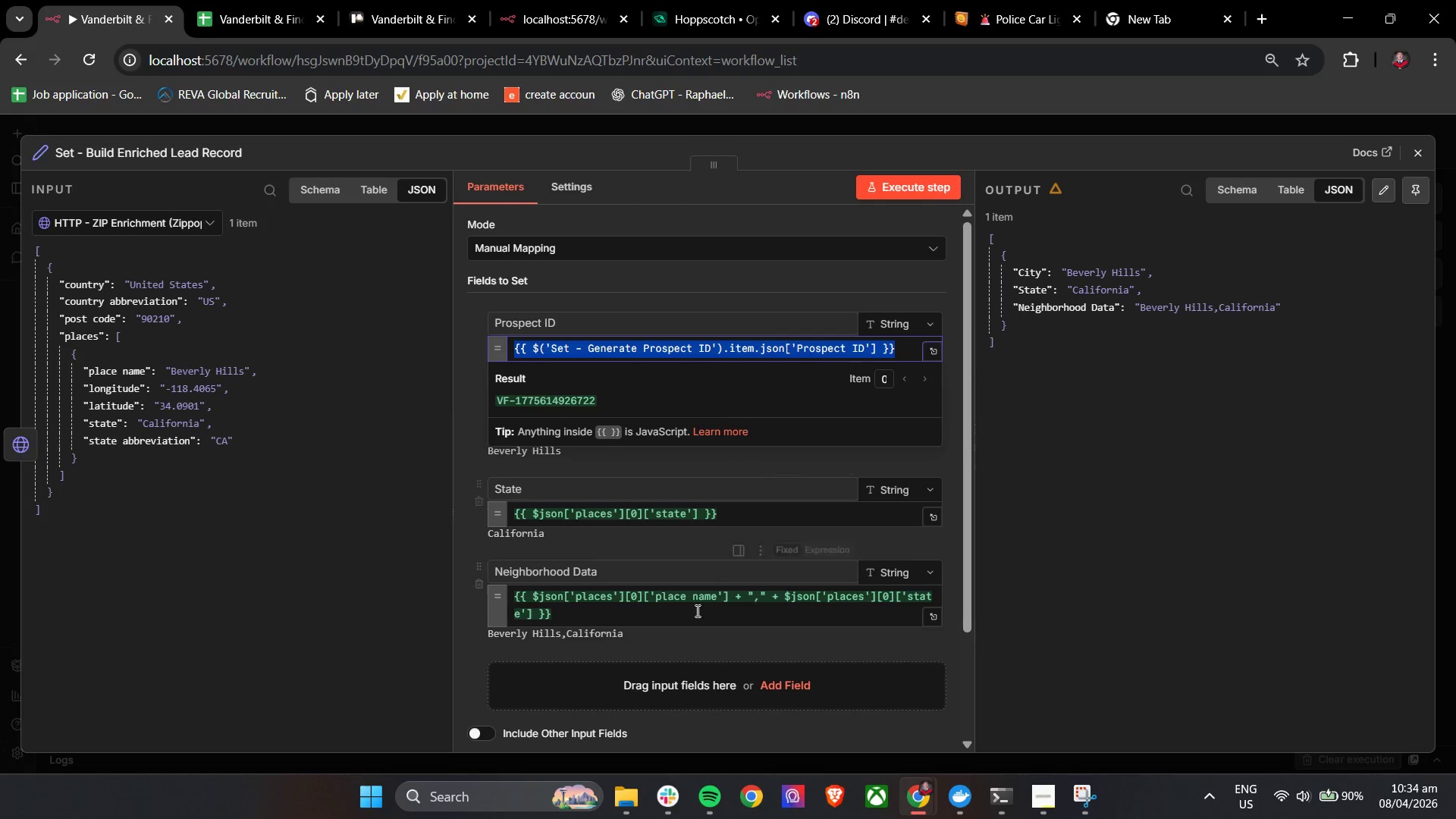 
key(Control+C)
 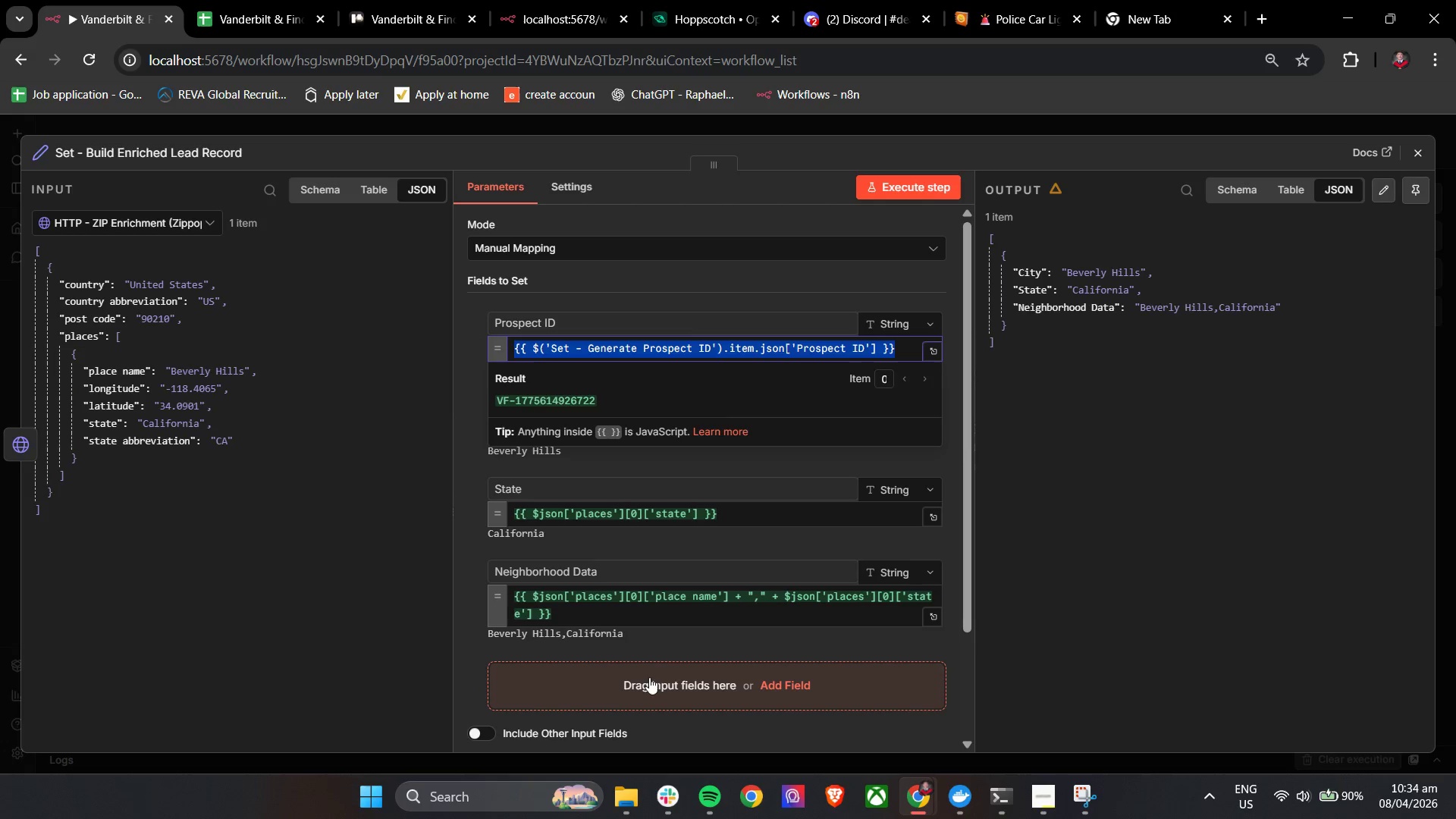 
left_click([642, 680])
 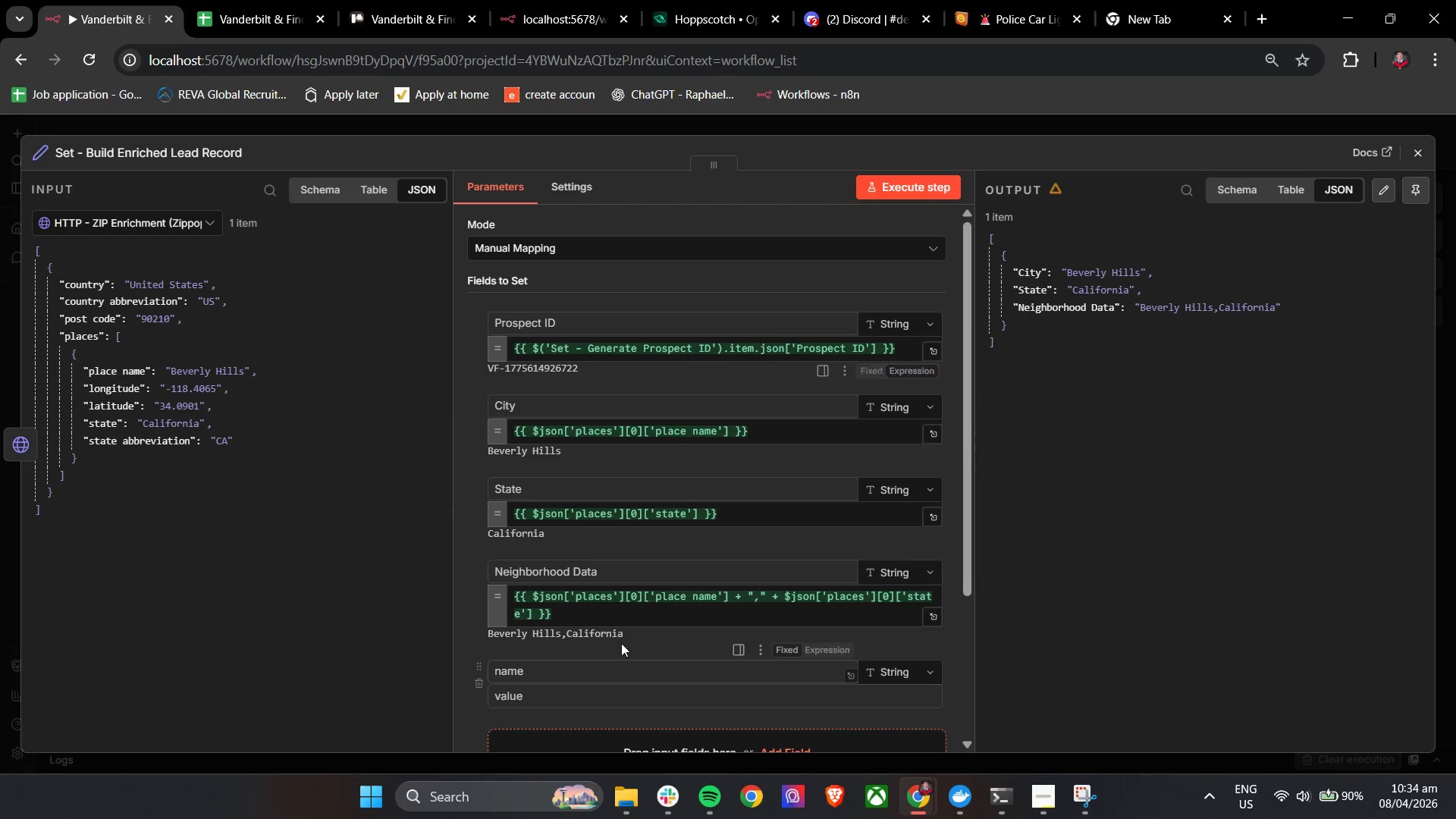 
scroll: coordinate [610, 603], scroll_direction: down, amount: 2.0
 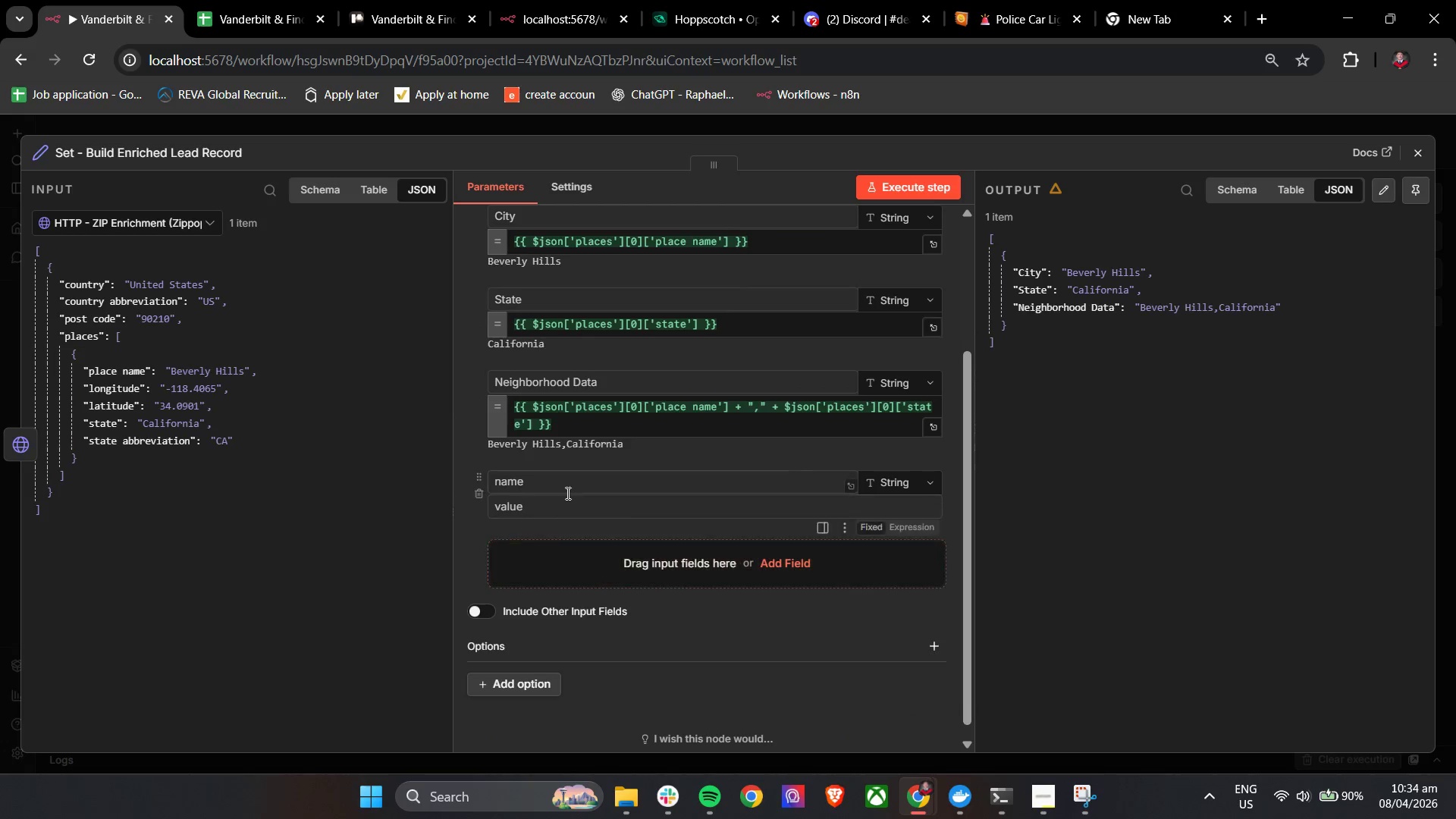 
left_click([566, 493])
 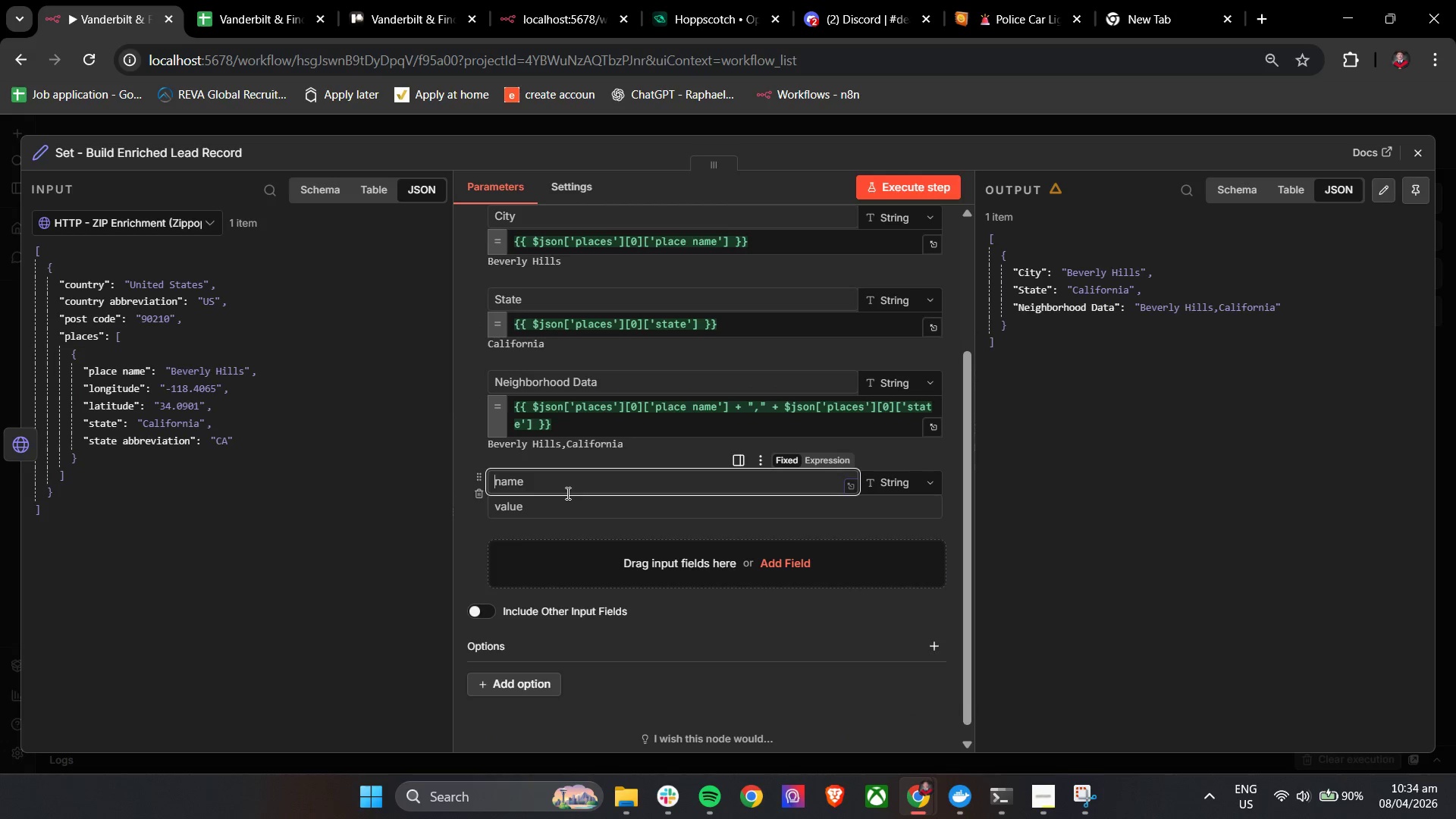 
type(Full Name)
 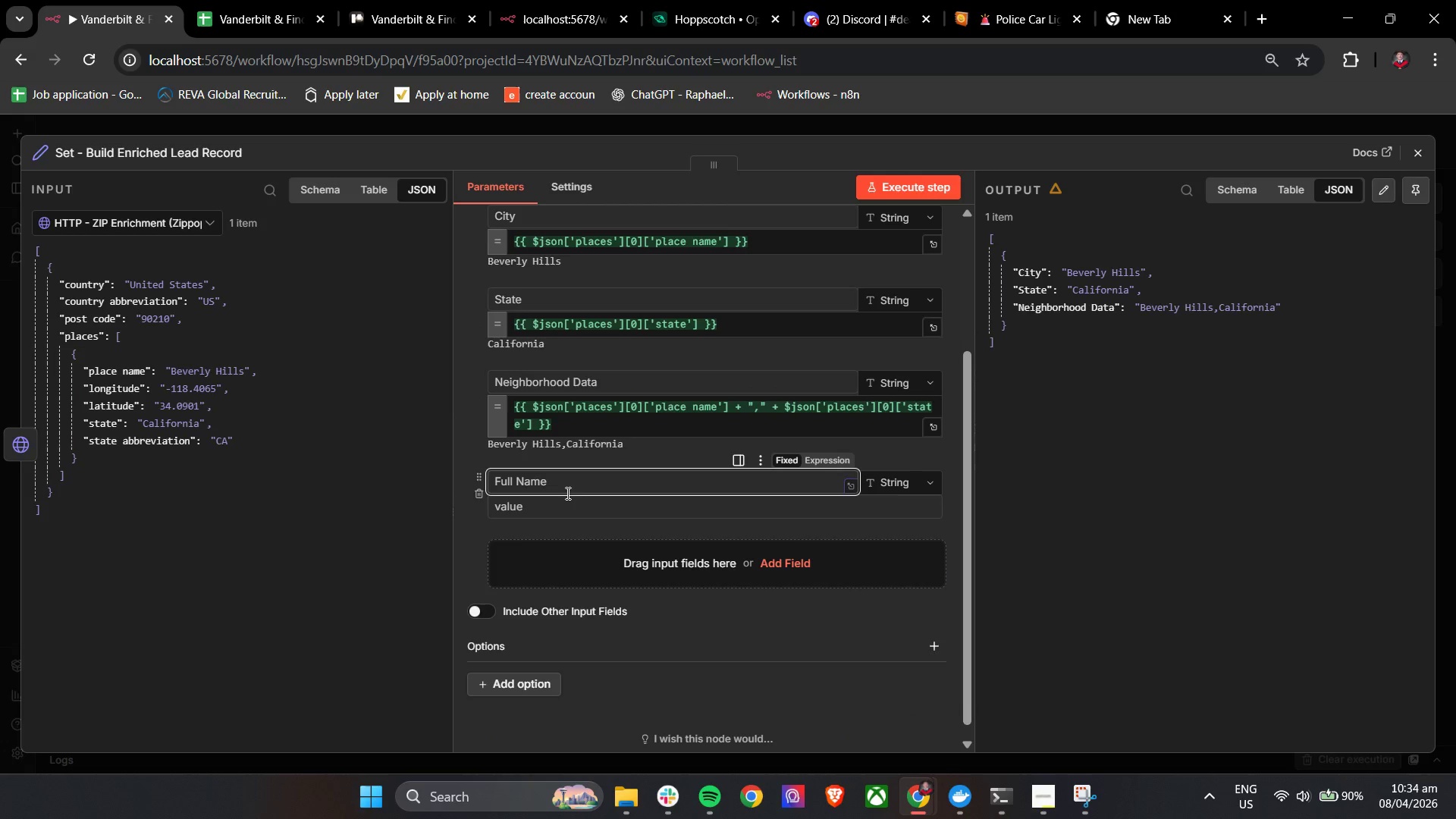 
left_click([563, 496])
 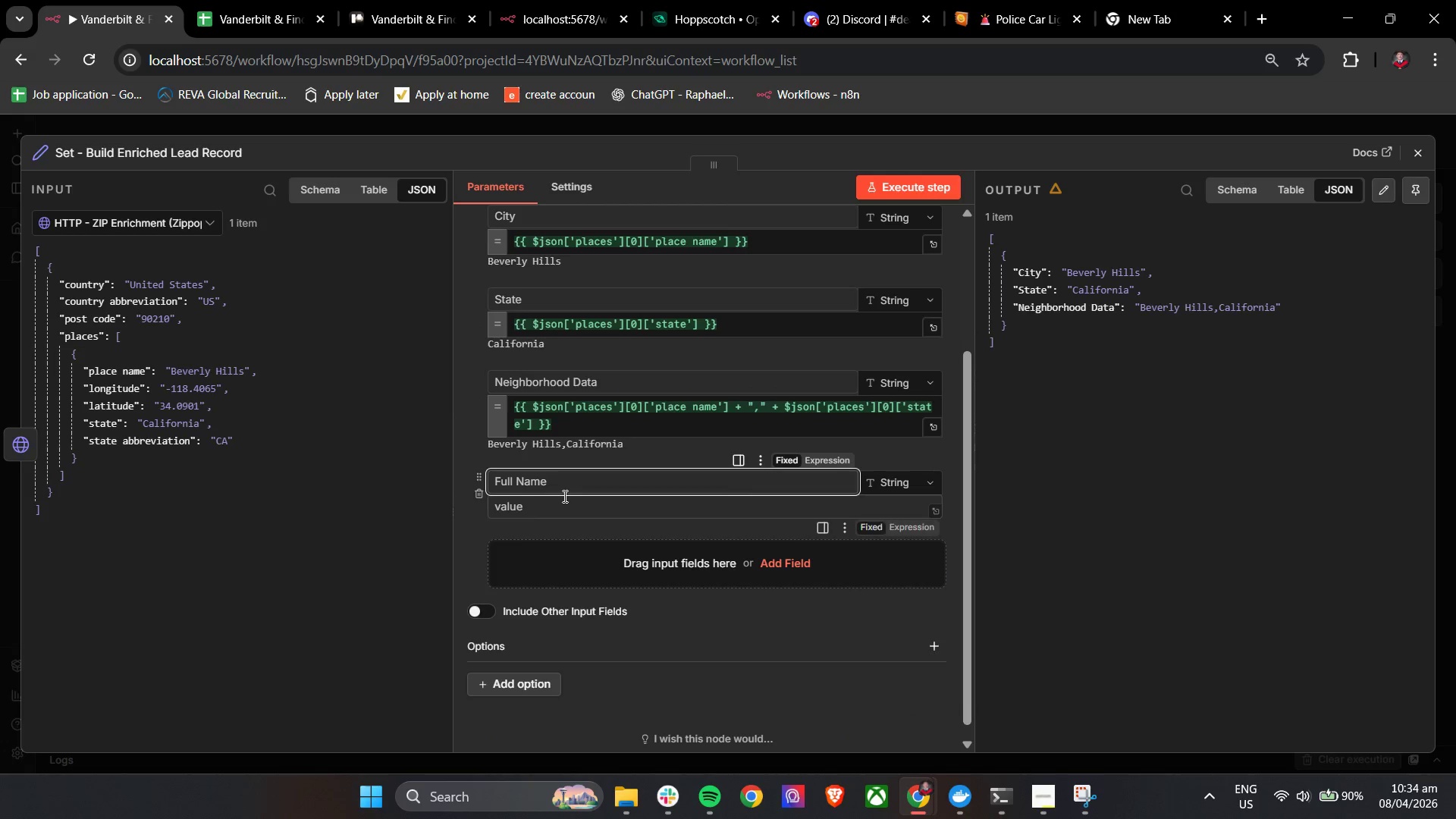 
key(Control+V)
 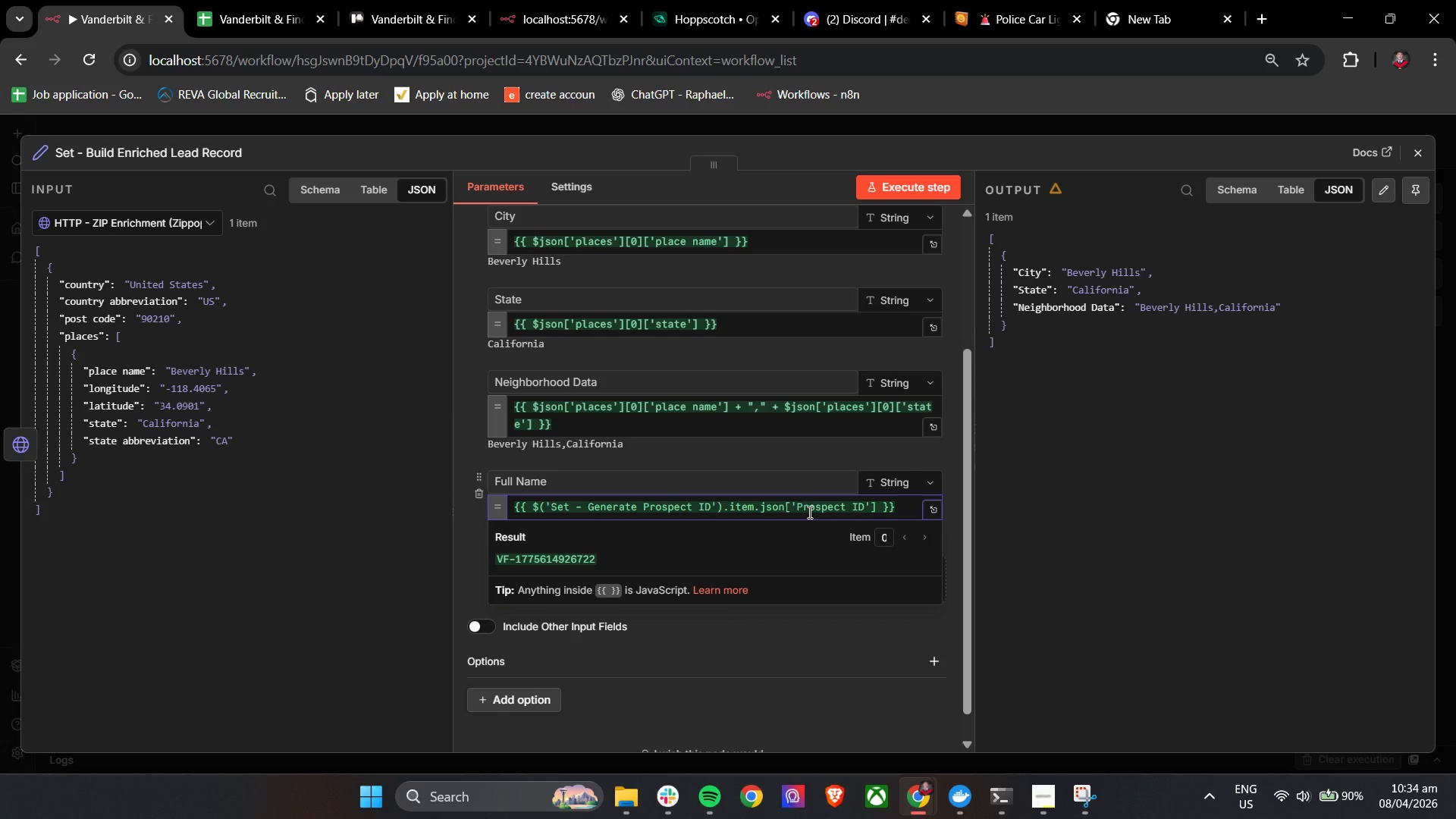 
left_click_drag(start_coordinate=[797, 510], to_coordinate=[864, 516])
 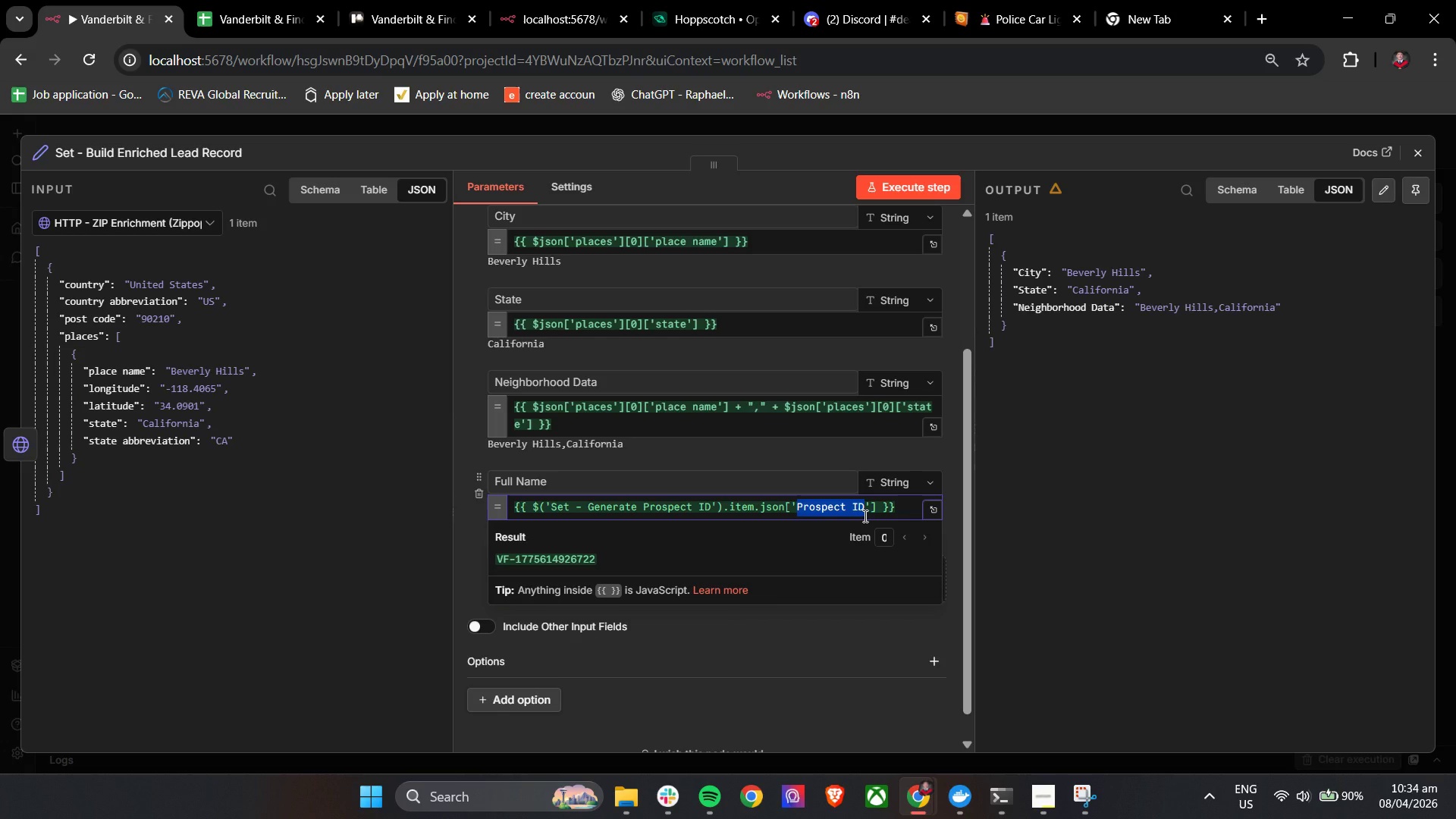 
type(Fu)
 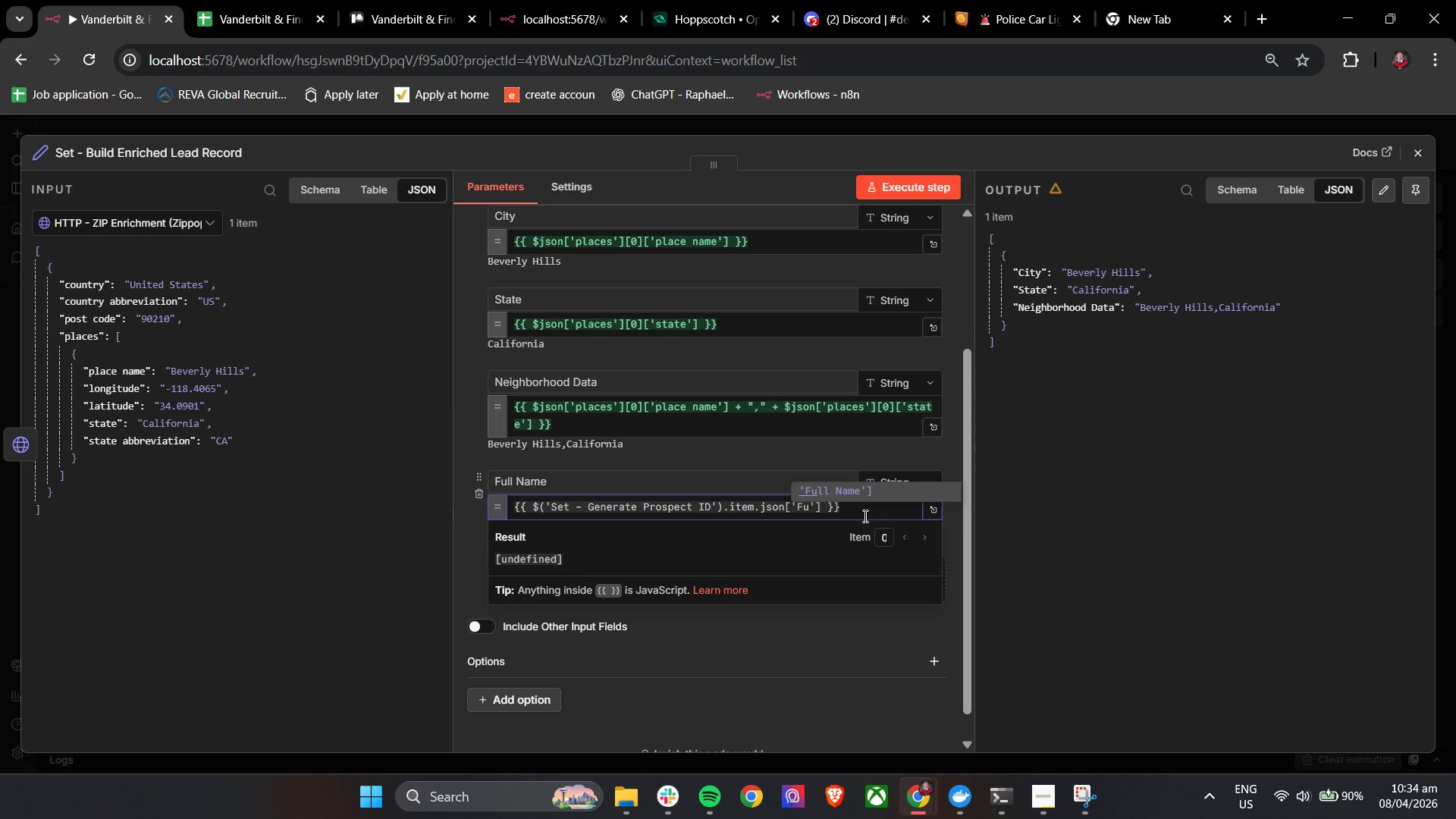 
key(Enter)
 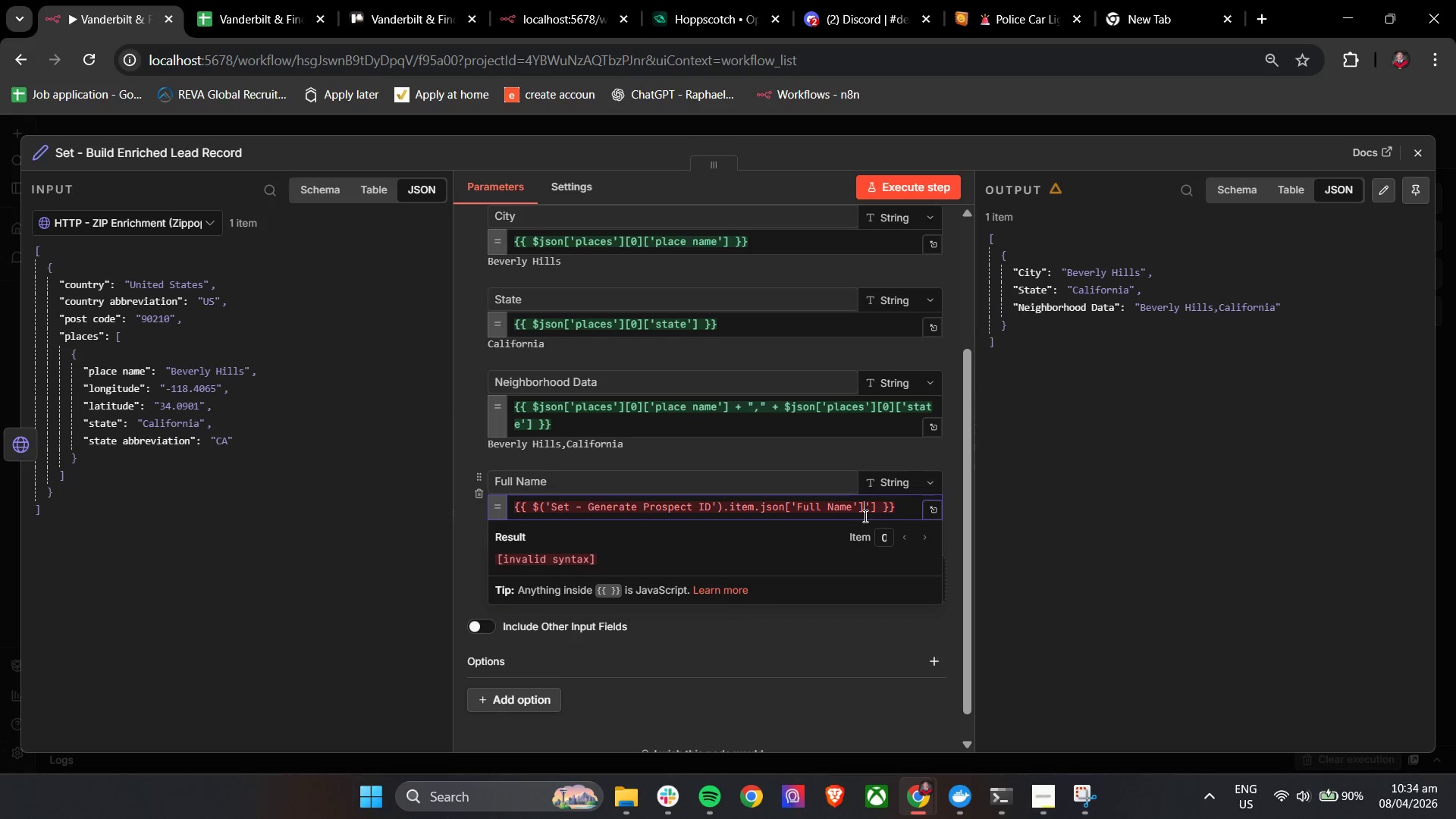 
key(Backspace)
 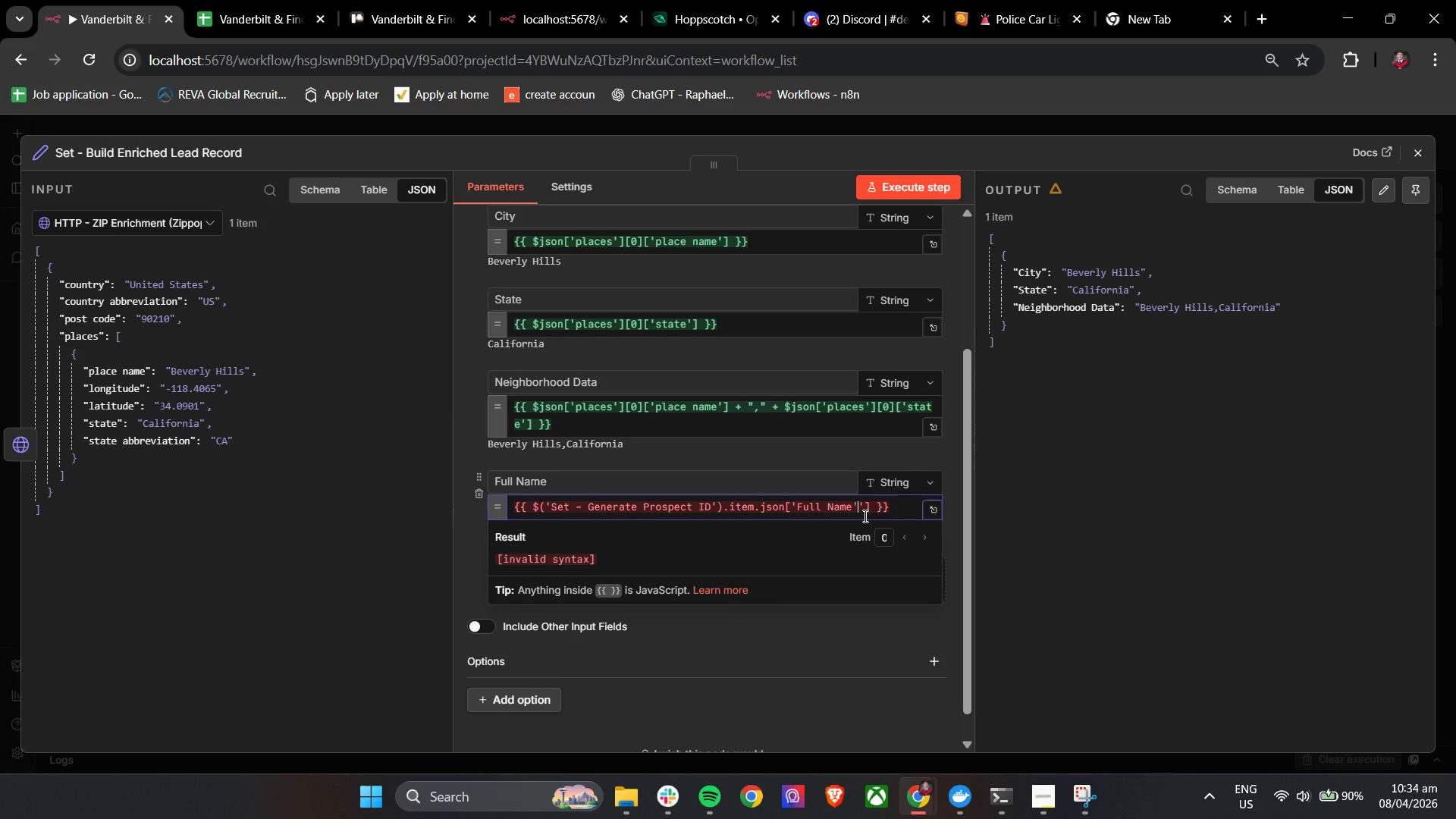 
key(Backspace)
 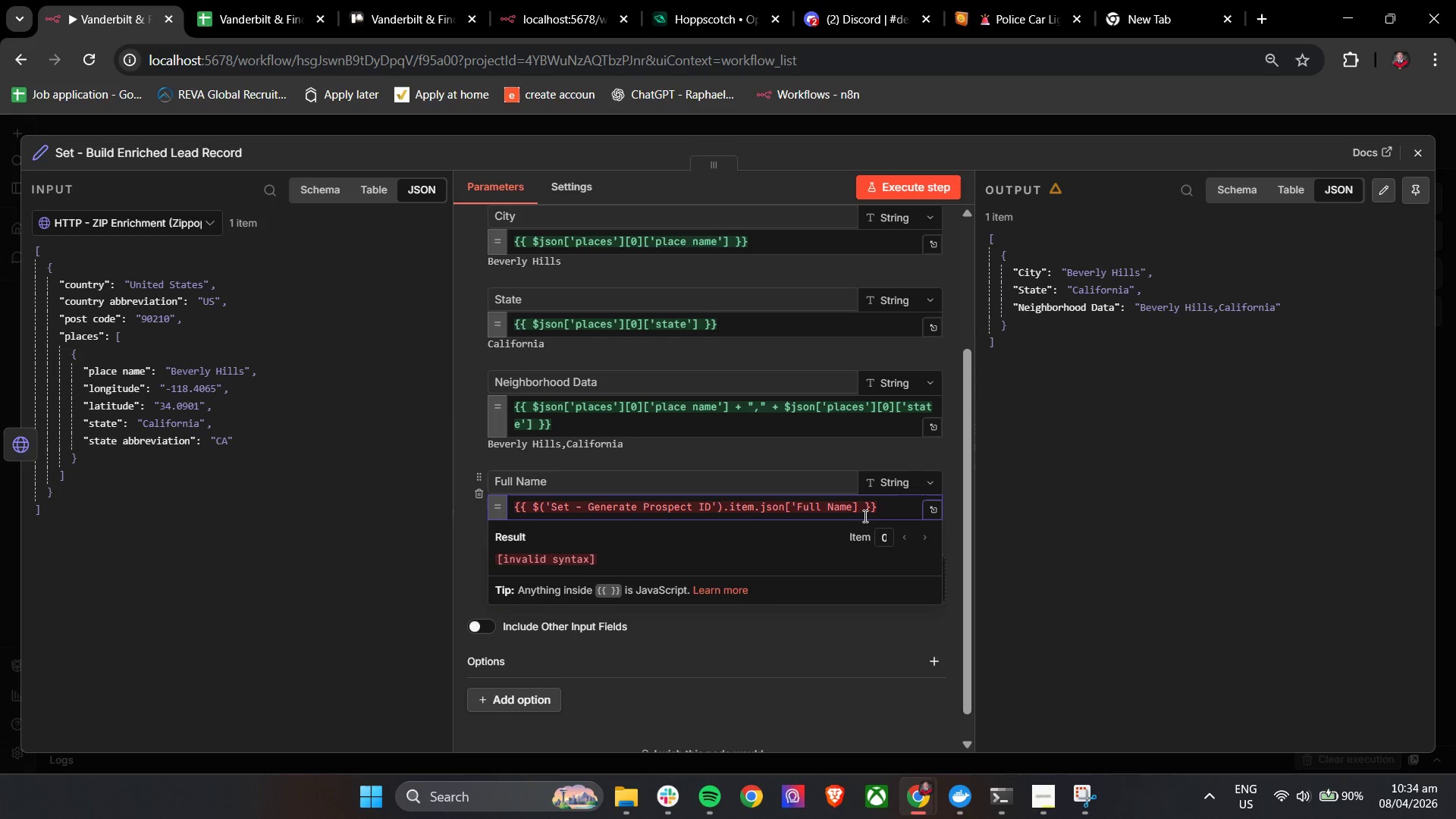 
key(Quote)
 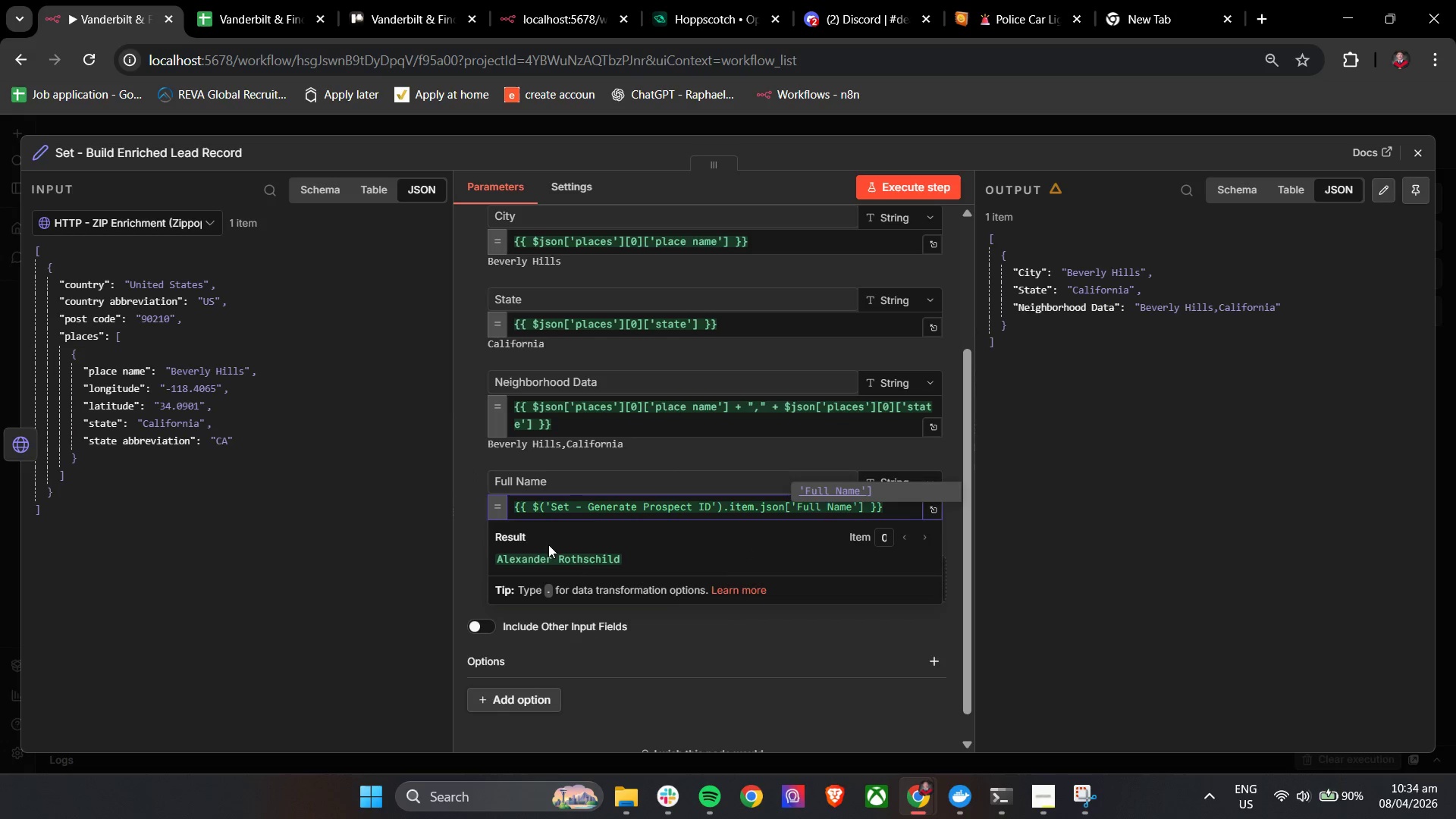 
left_click([464, 556])
 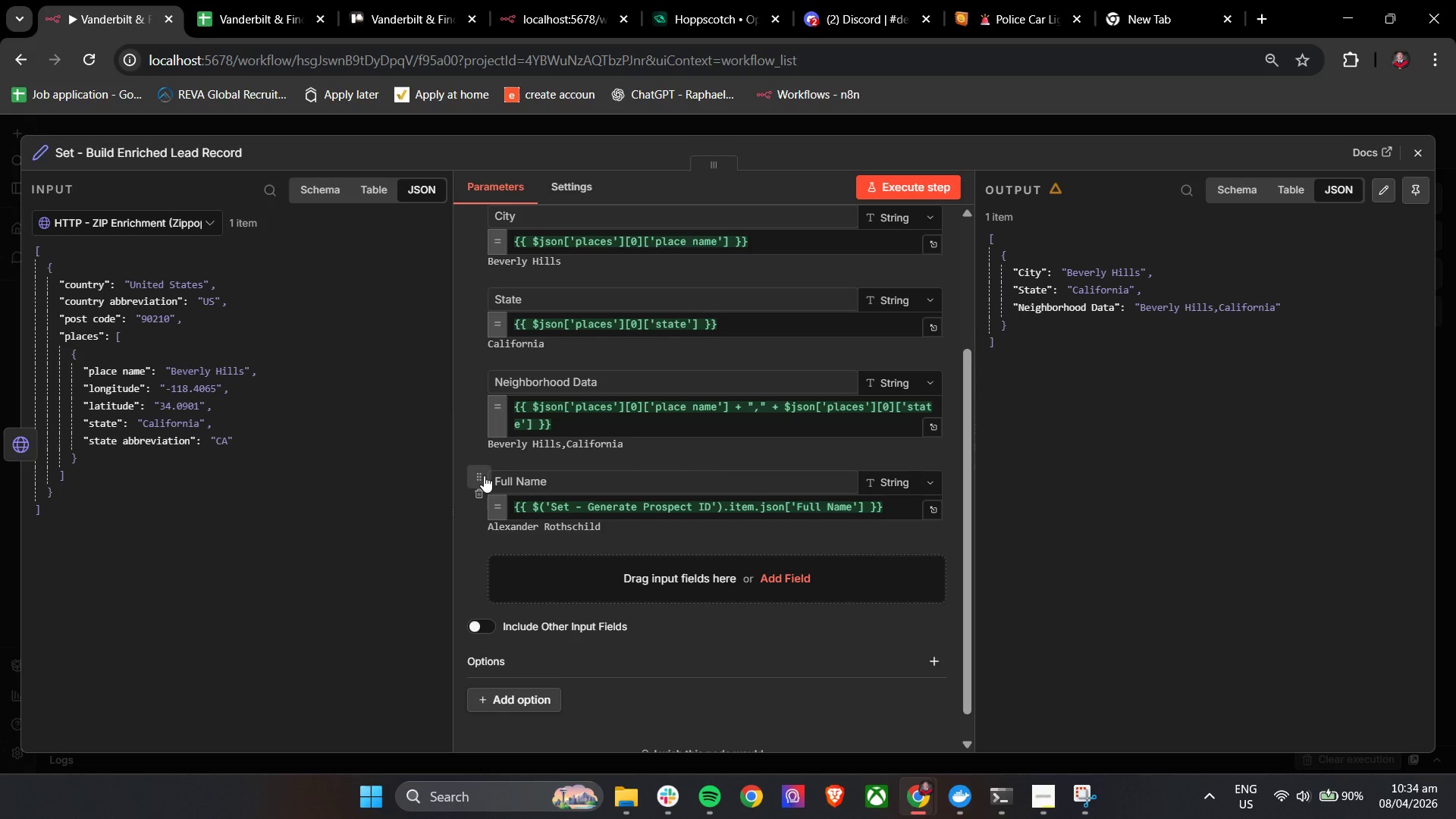 
left_click_drag(start_coordinate=[484, 475], to_coordinate=[479, 262])
 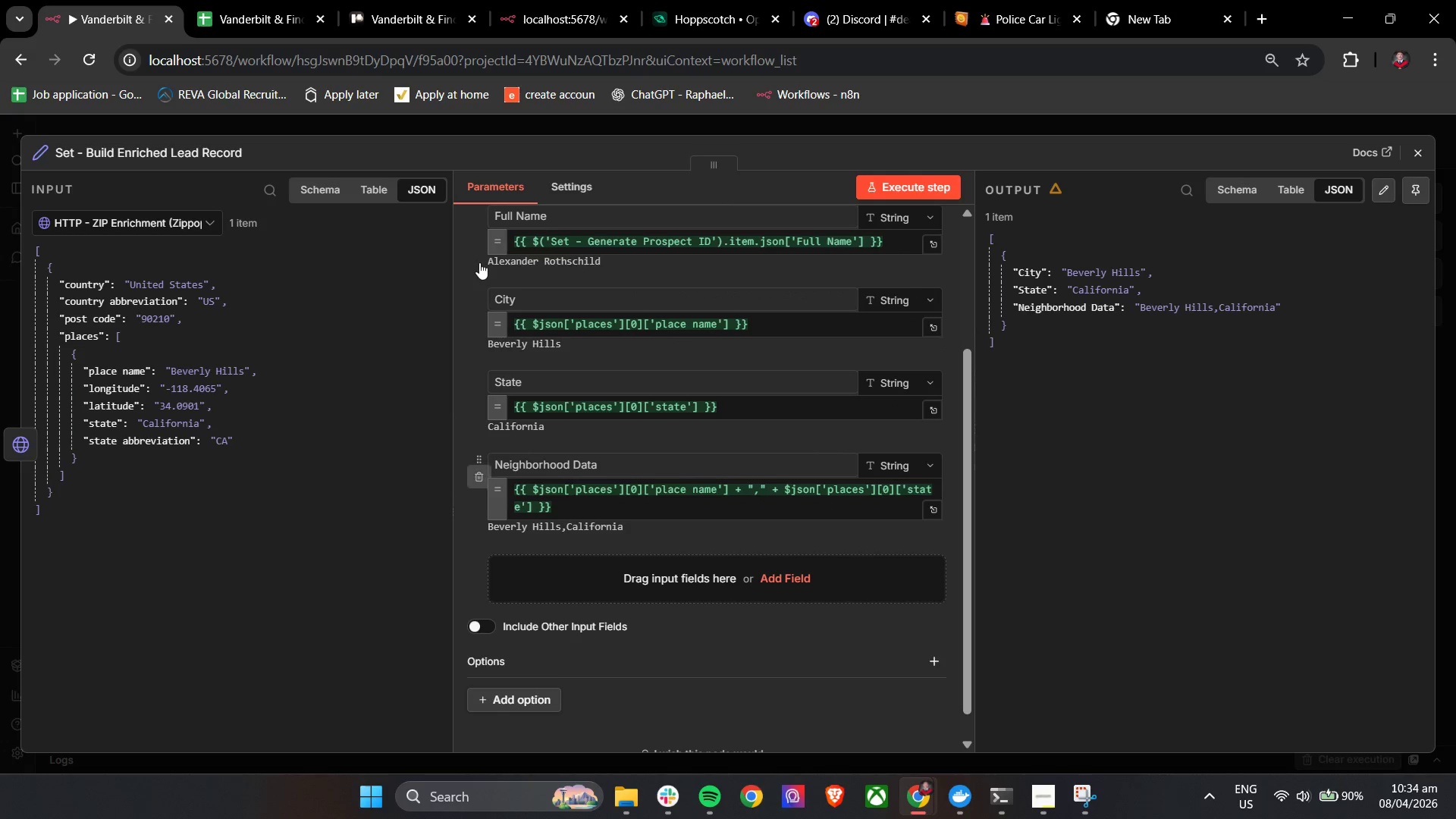 
scroll: coordinate [479, 262], scroll_direction: up, amount: 2.0
 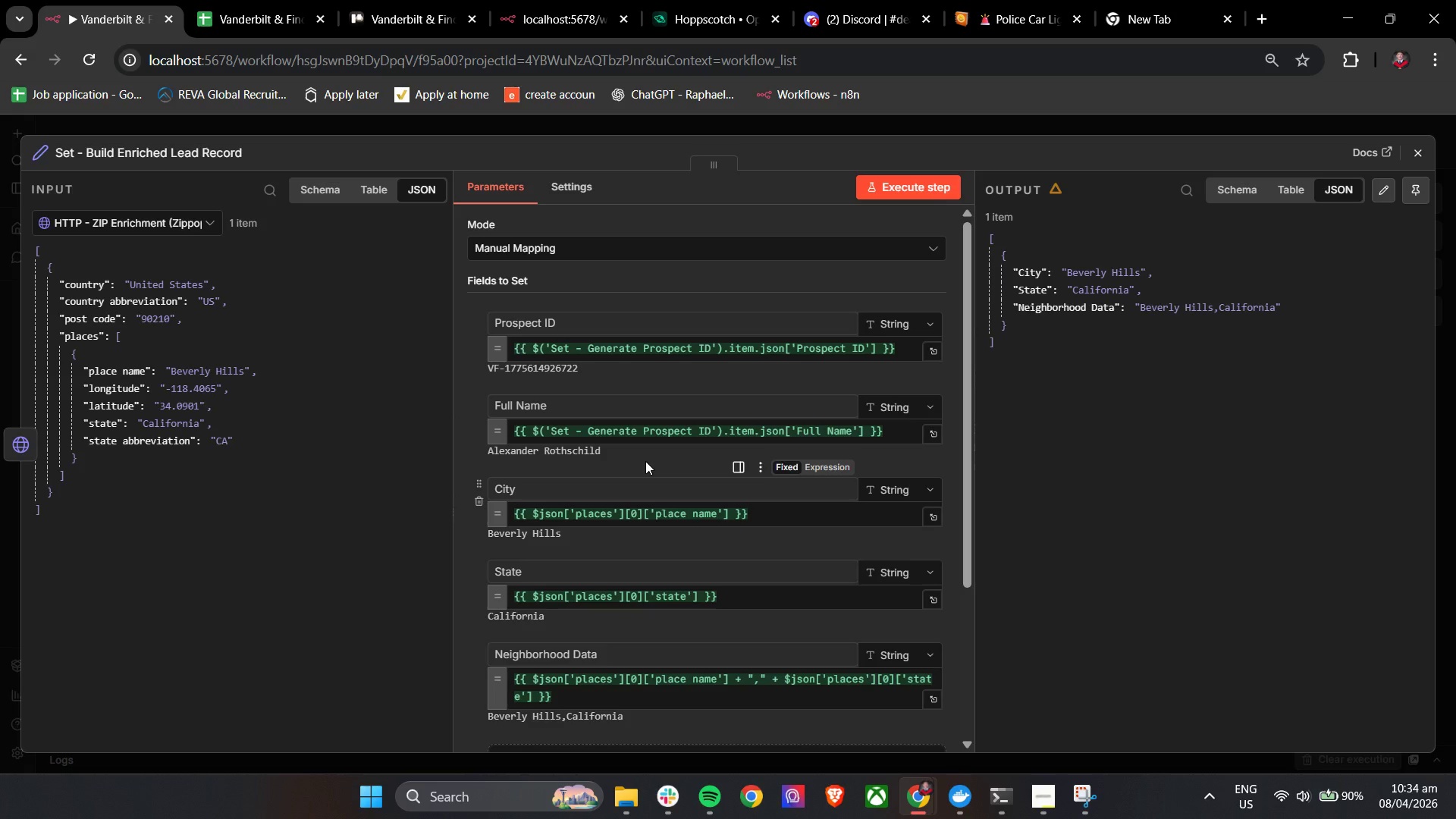 
scroll: coordinate [654, 457], scroll_direction: down, amount: 4.0
 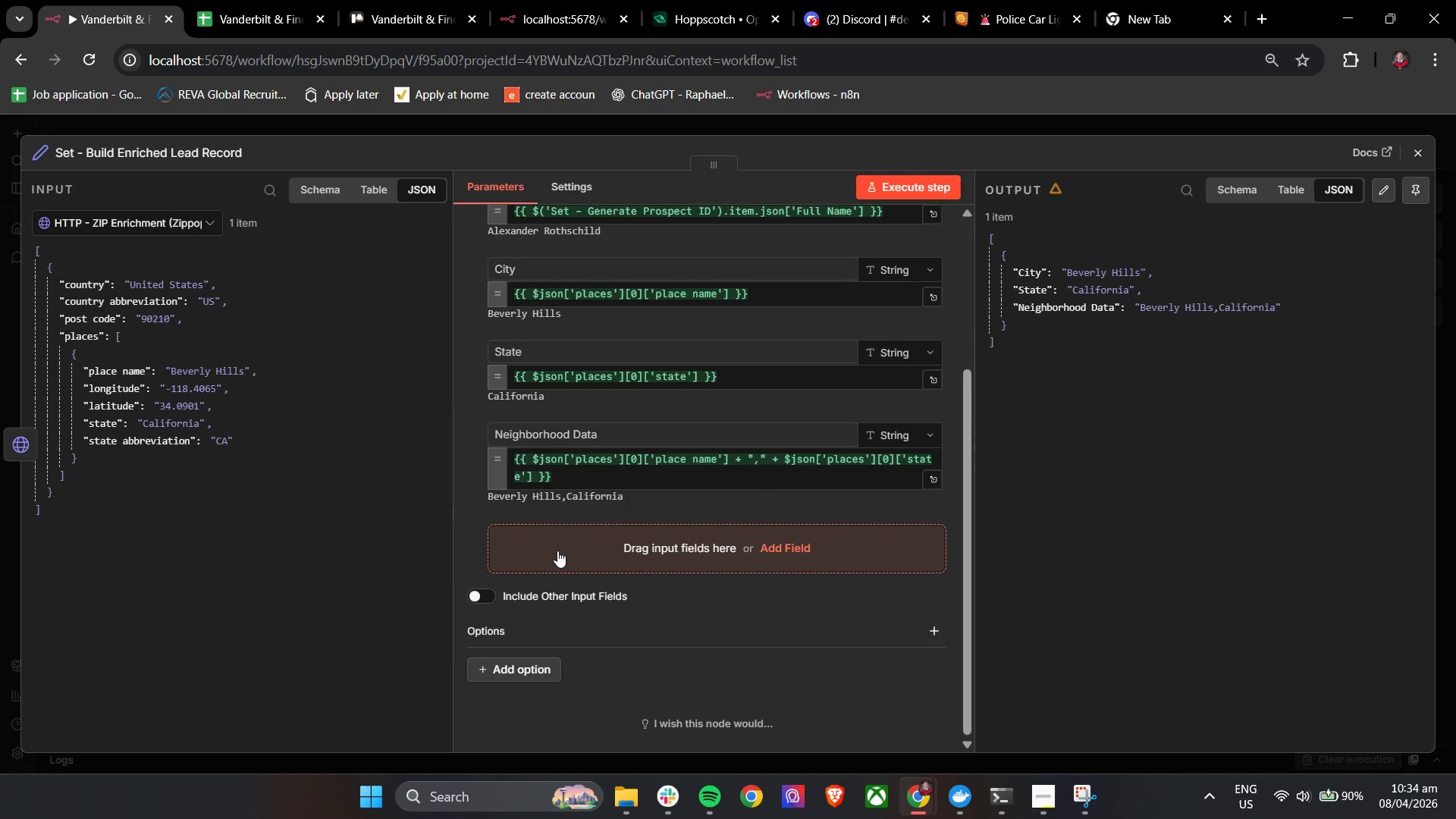 
left_click([557, 554])
 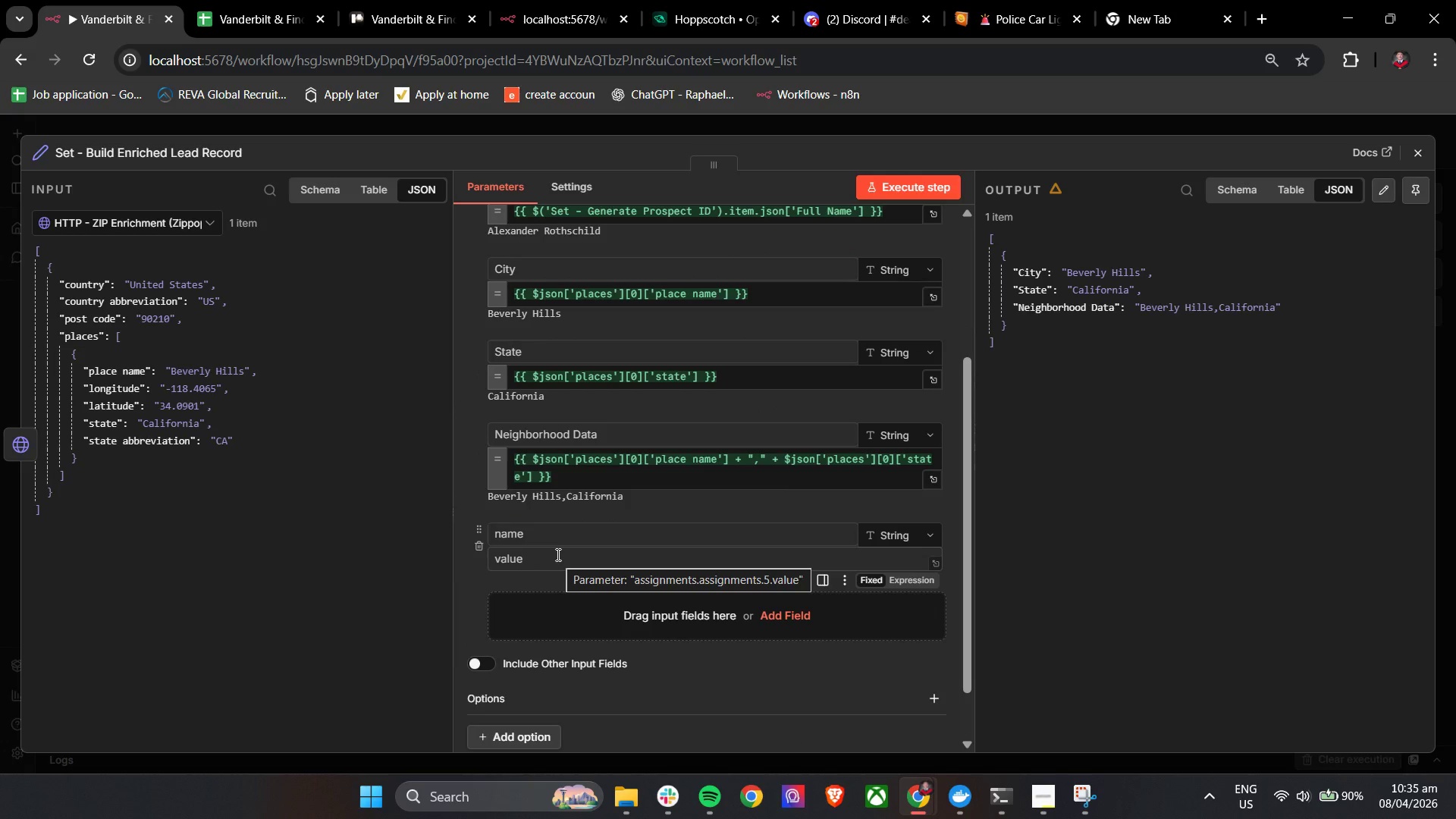 
left_click([548, 528])
 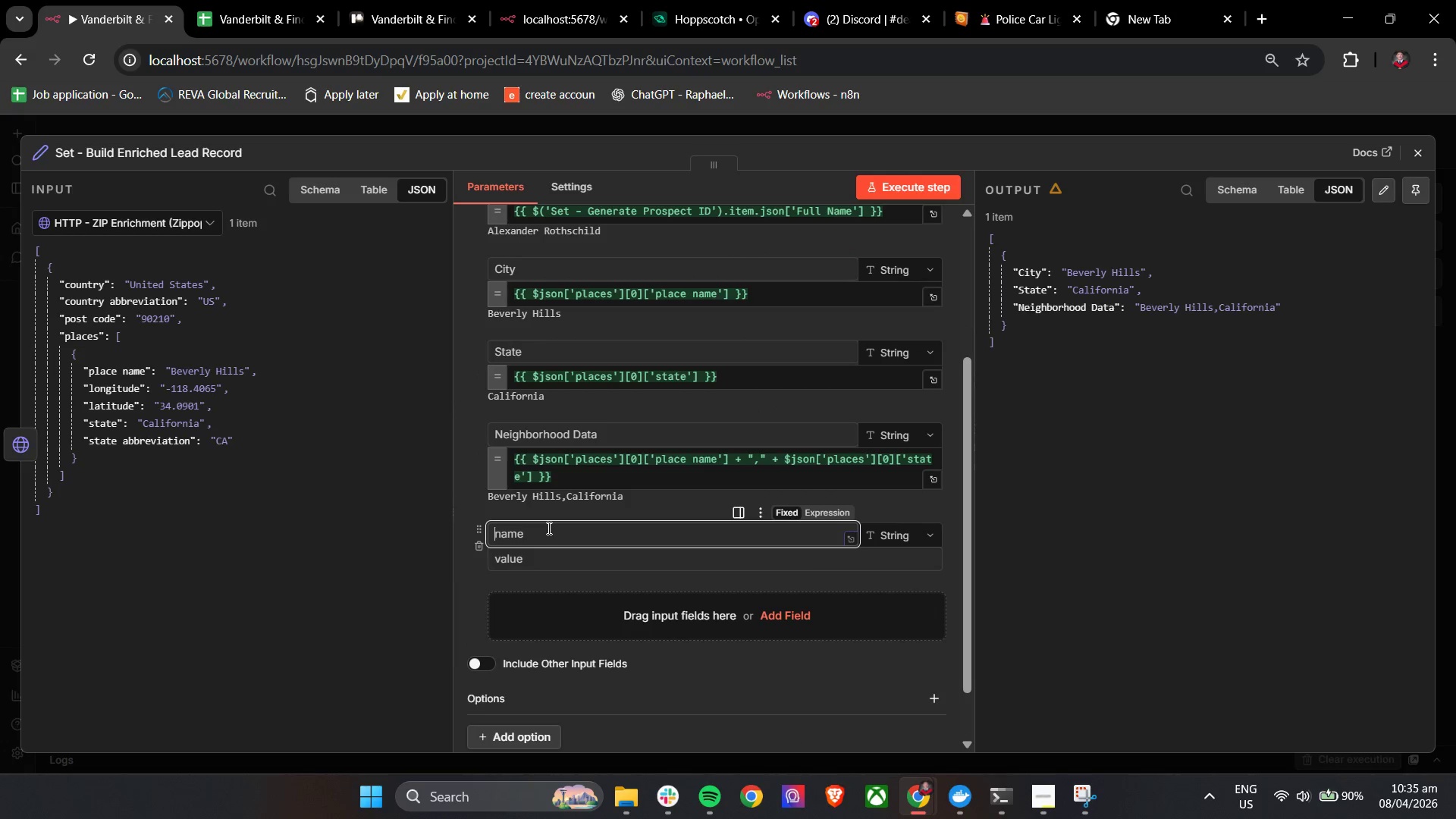 
type(Email)
 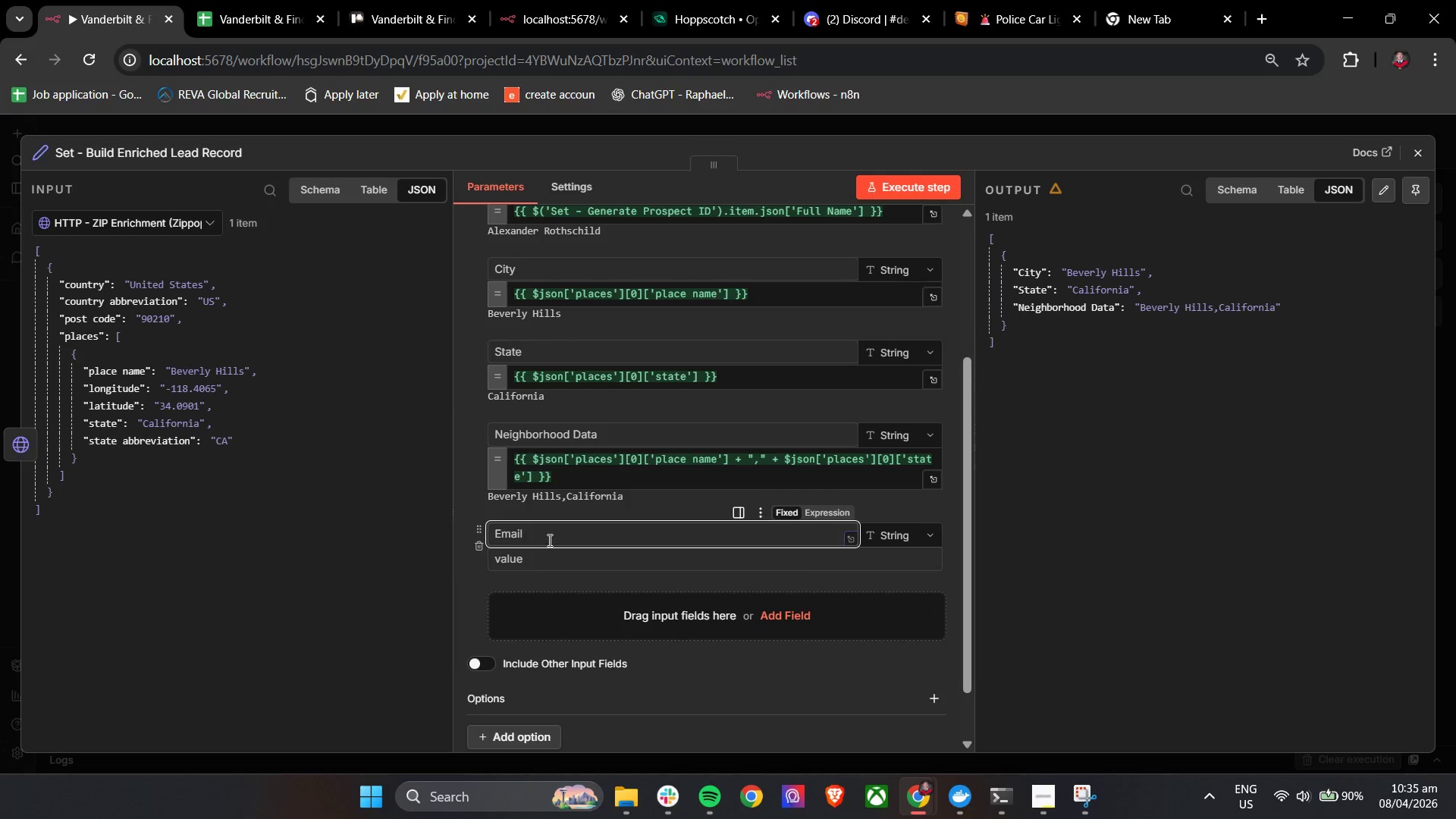 
left_click([546, 563])
 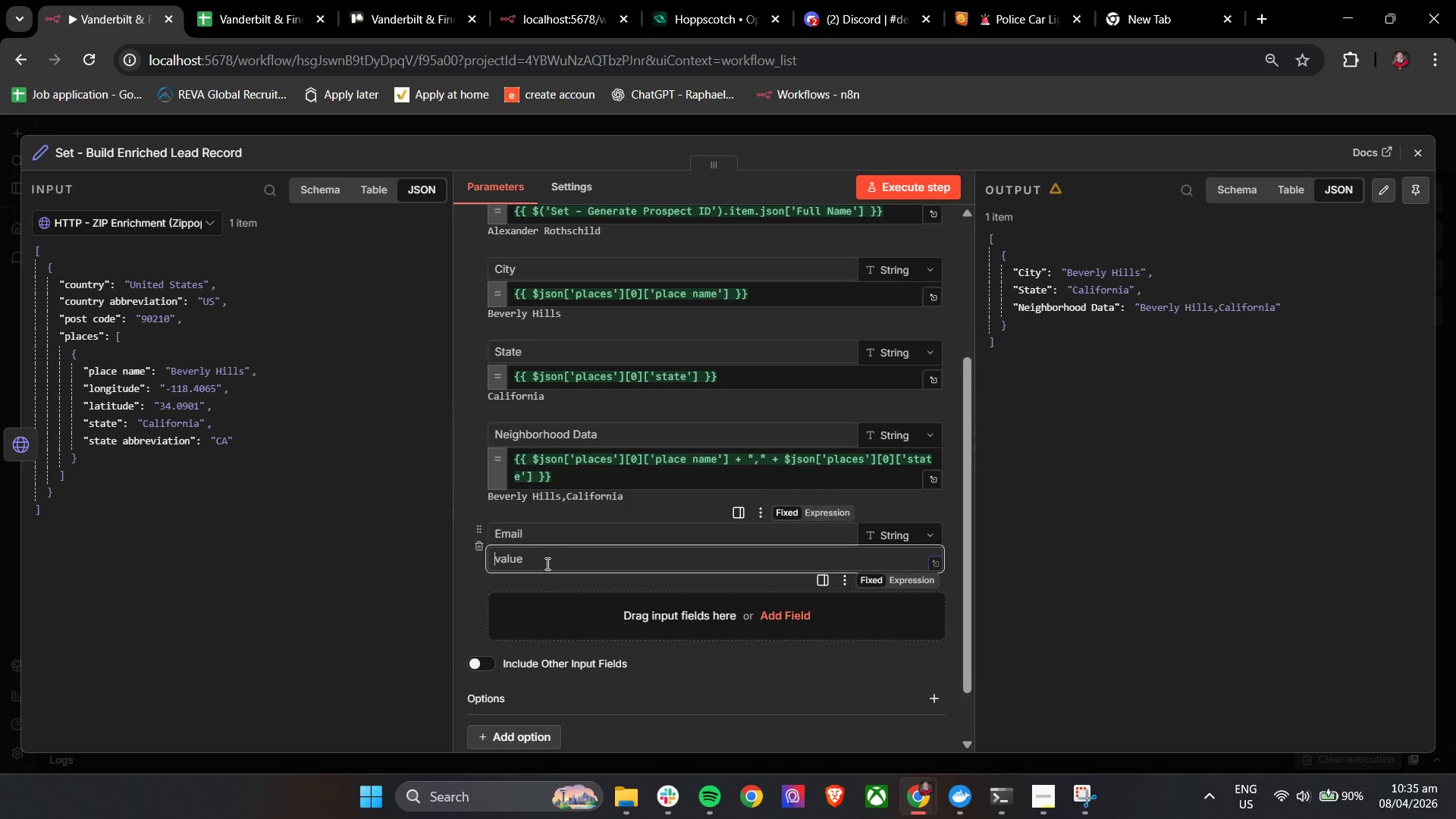 
key(Control+V)
 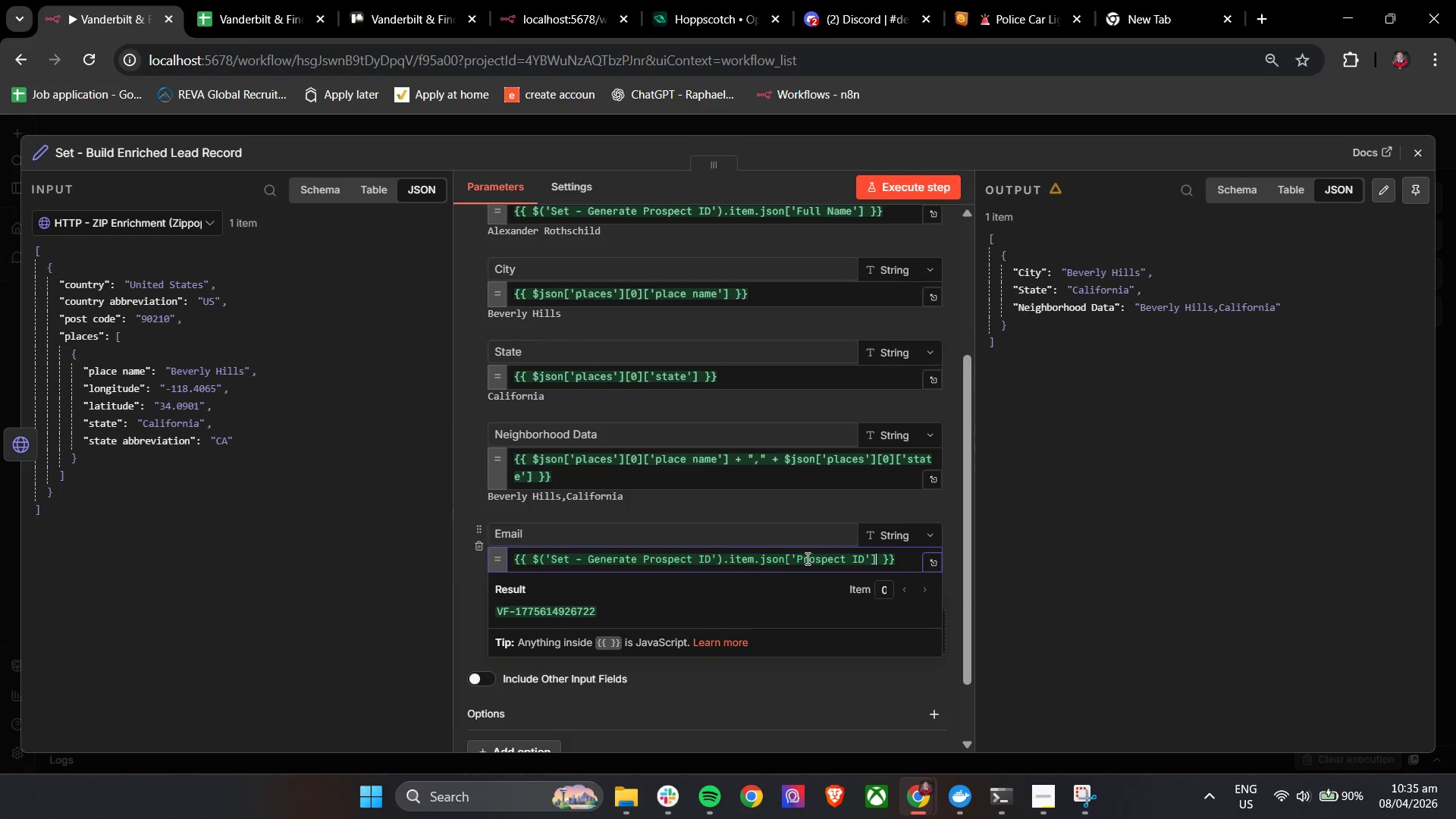 
left_click_drag(start_coordinate=[798, 558], to_coordinate=[864, 563])
 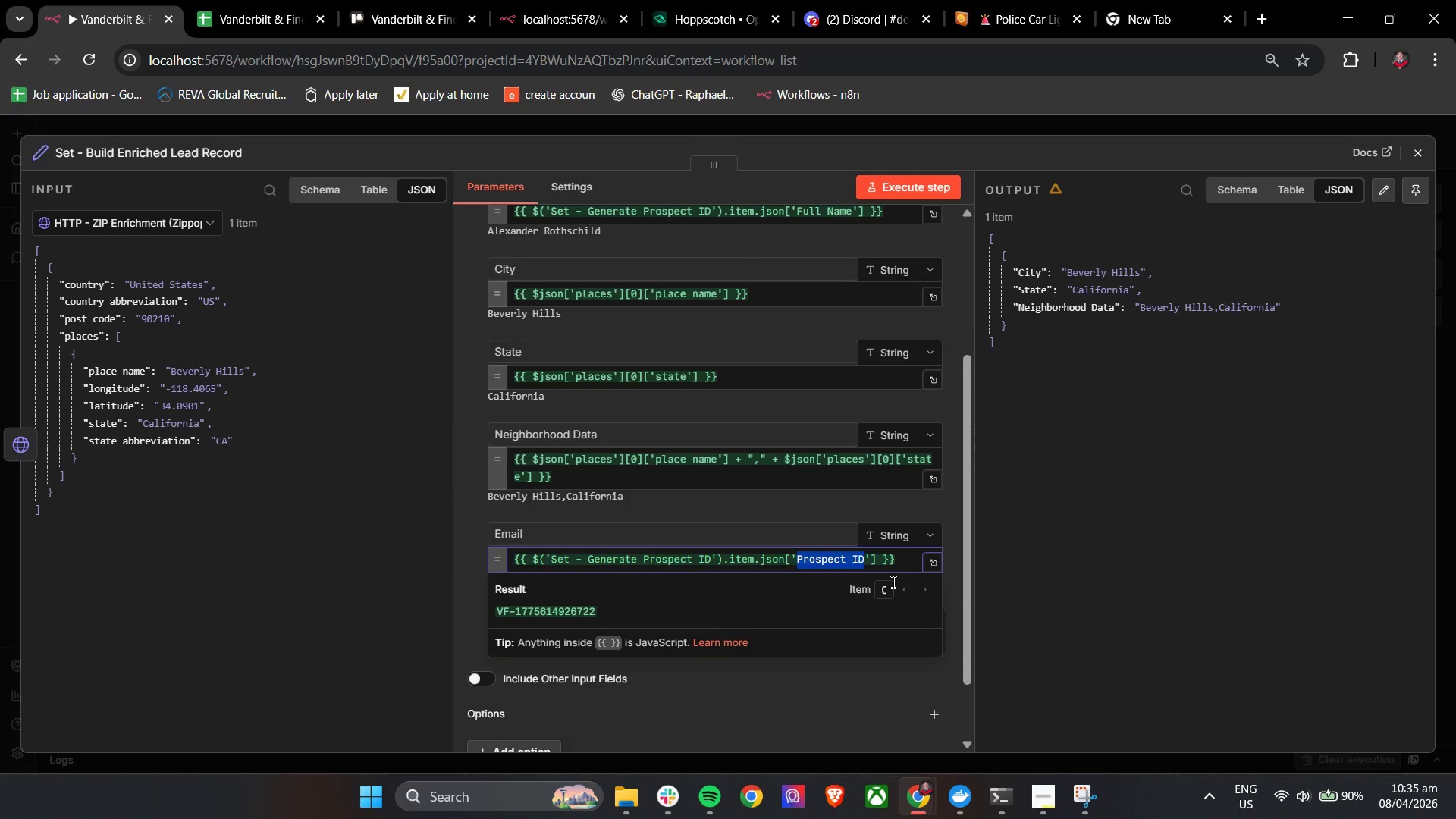 
key(Shift+E)
 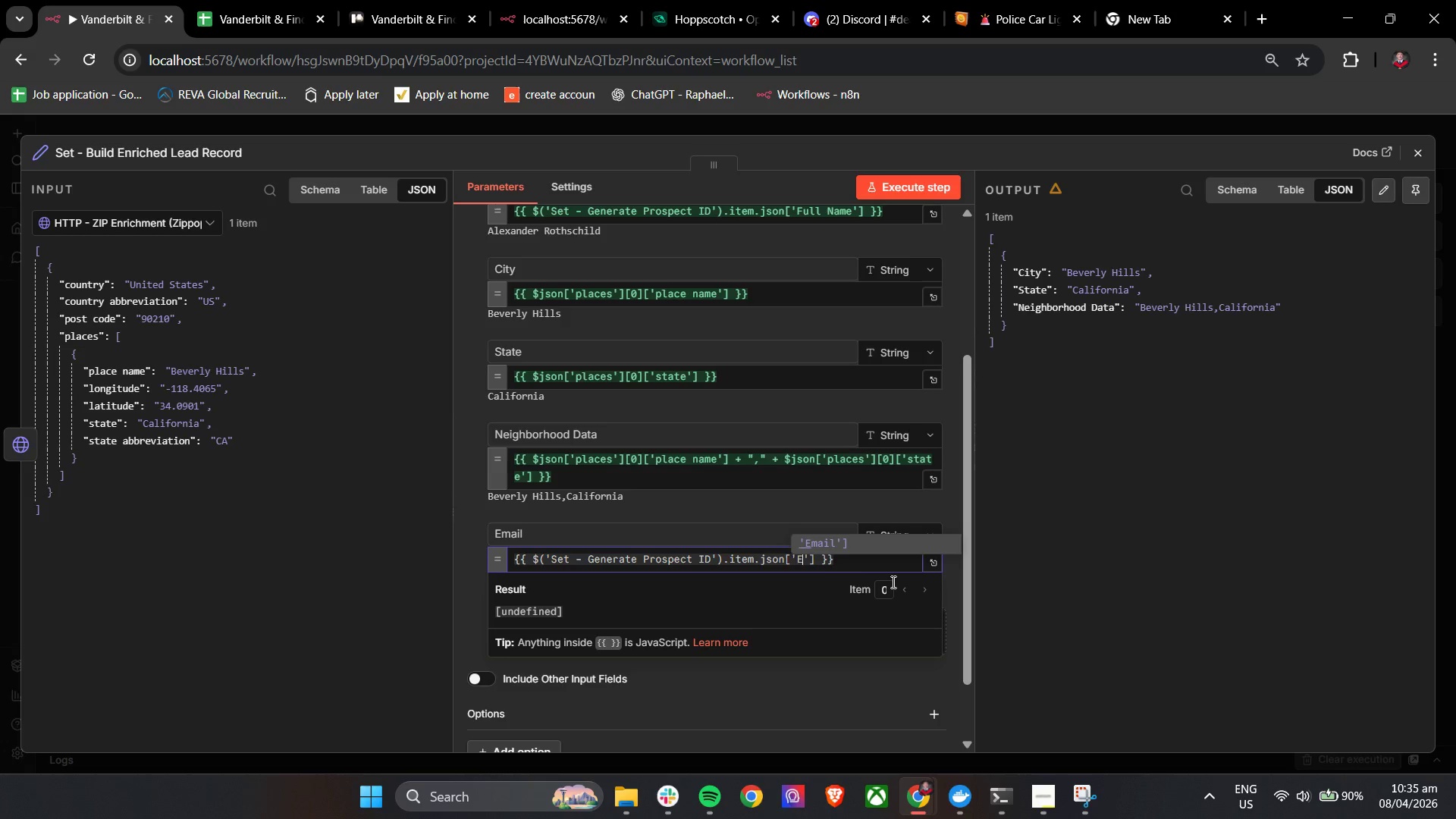 
key(Enter)
 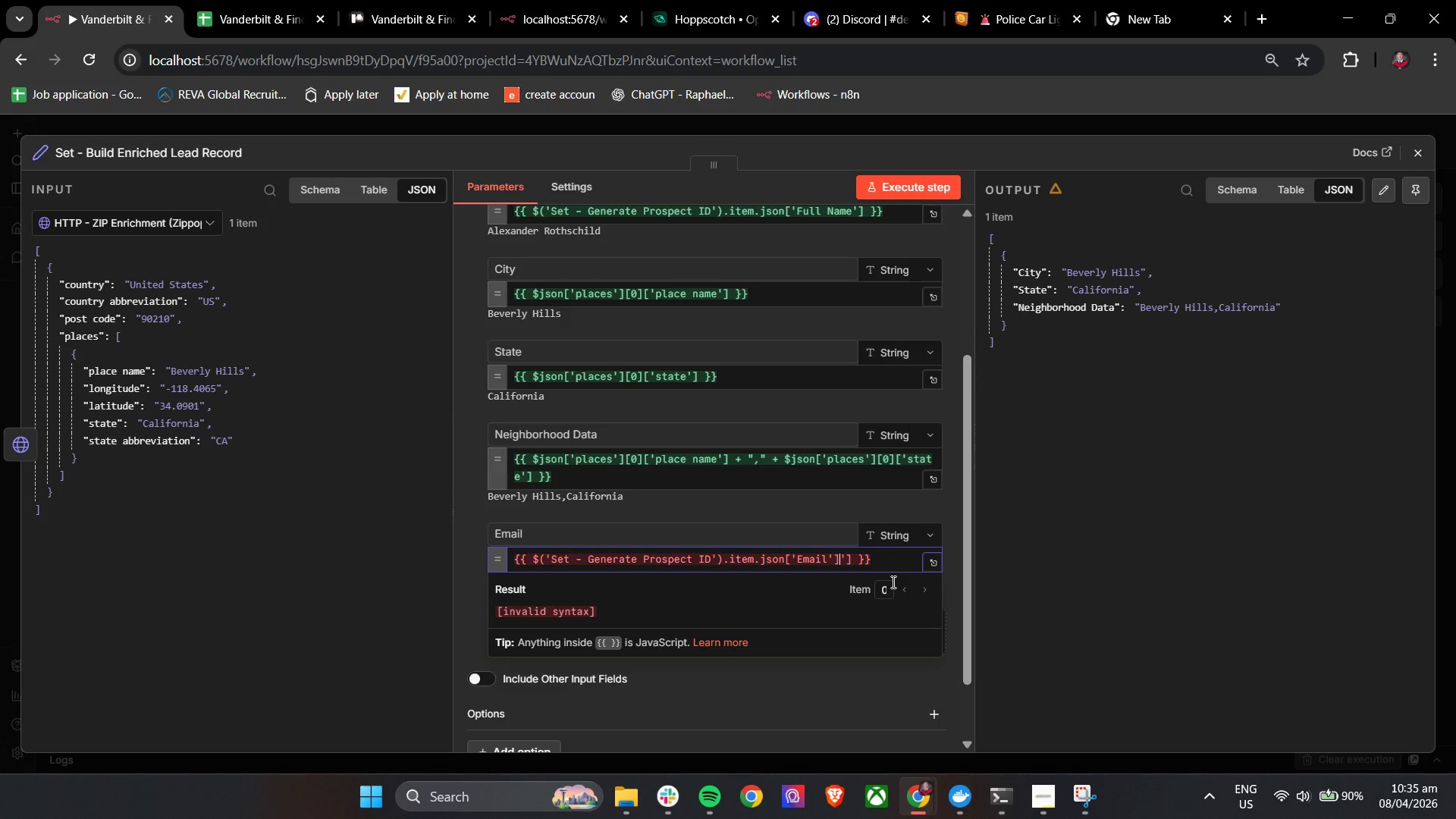 
key(Backspace)
 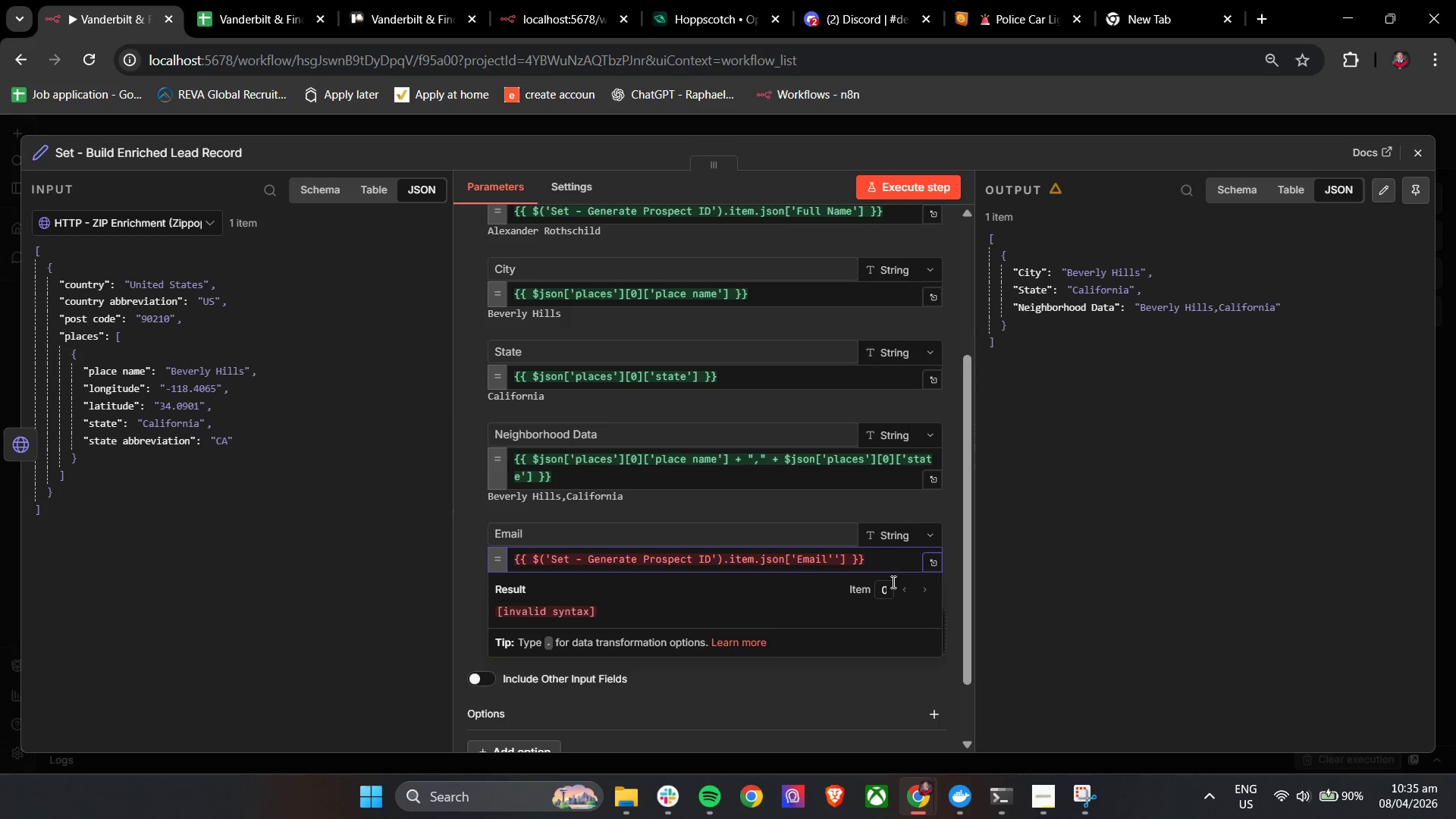 
key(Backspace)
 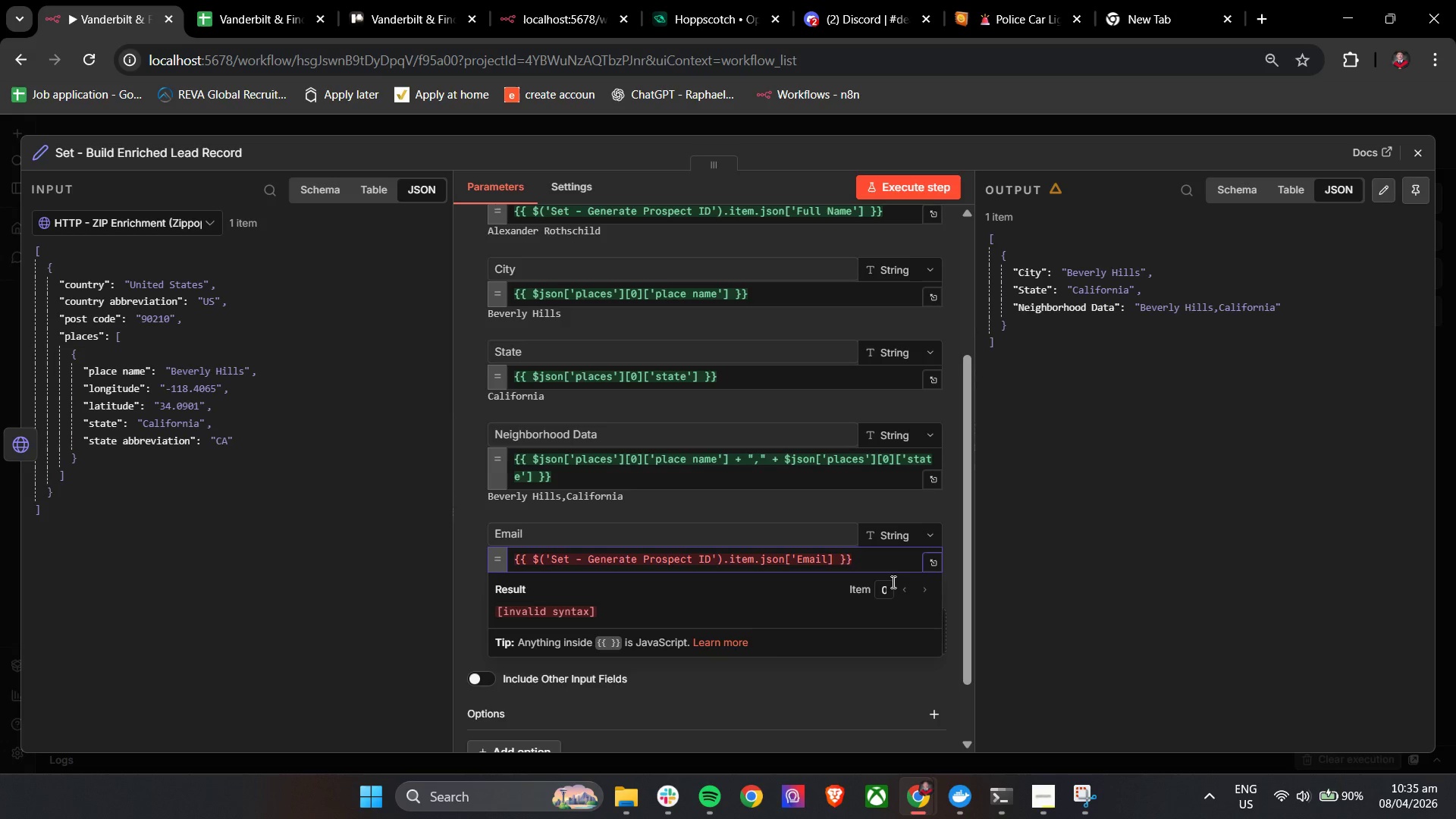 
key(Quote)
 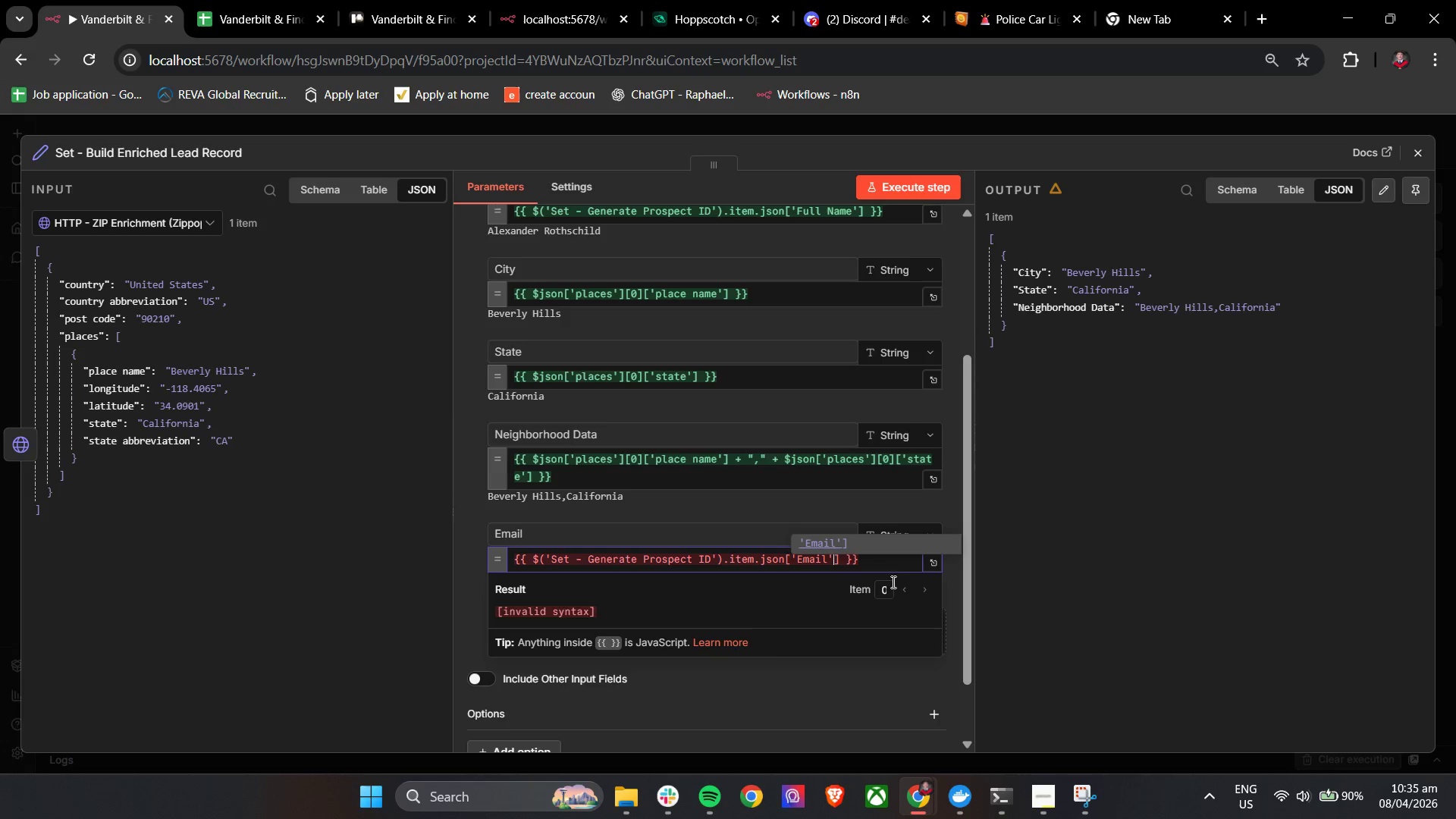 
key(Control+A)
 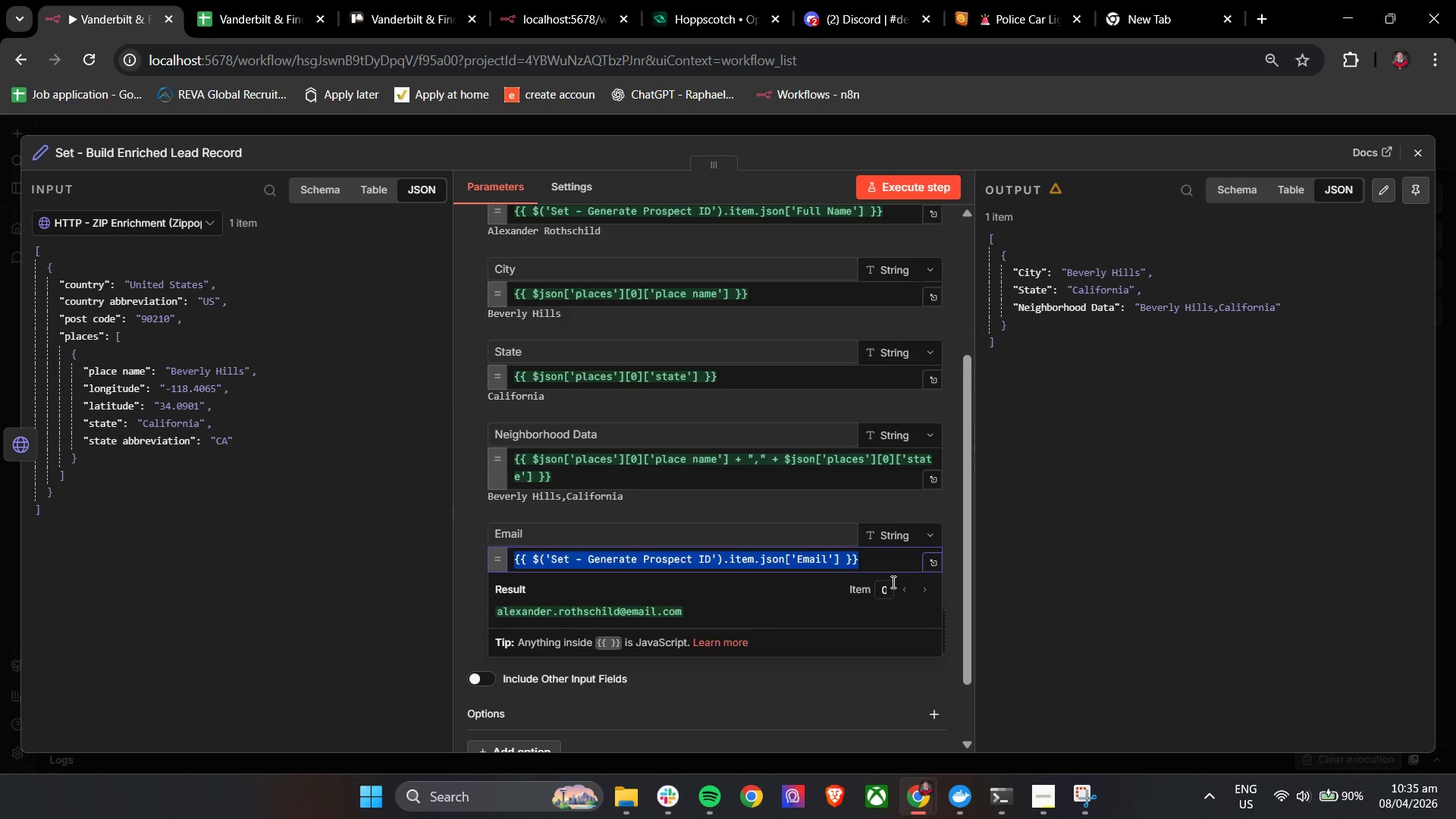 
hold_key(key=C, duration=0.31)
 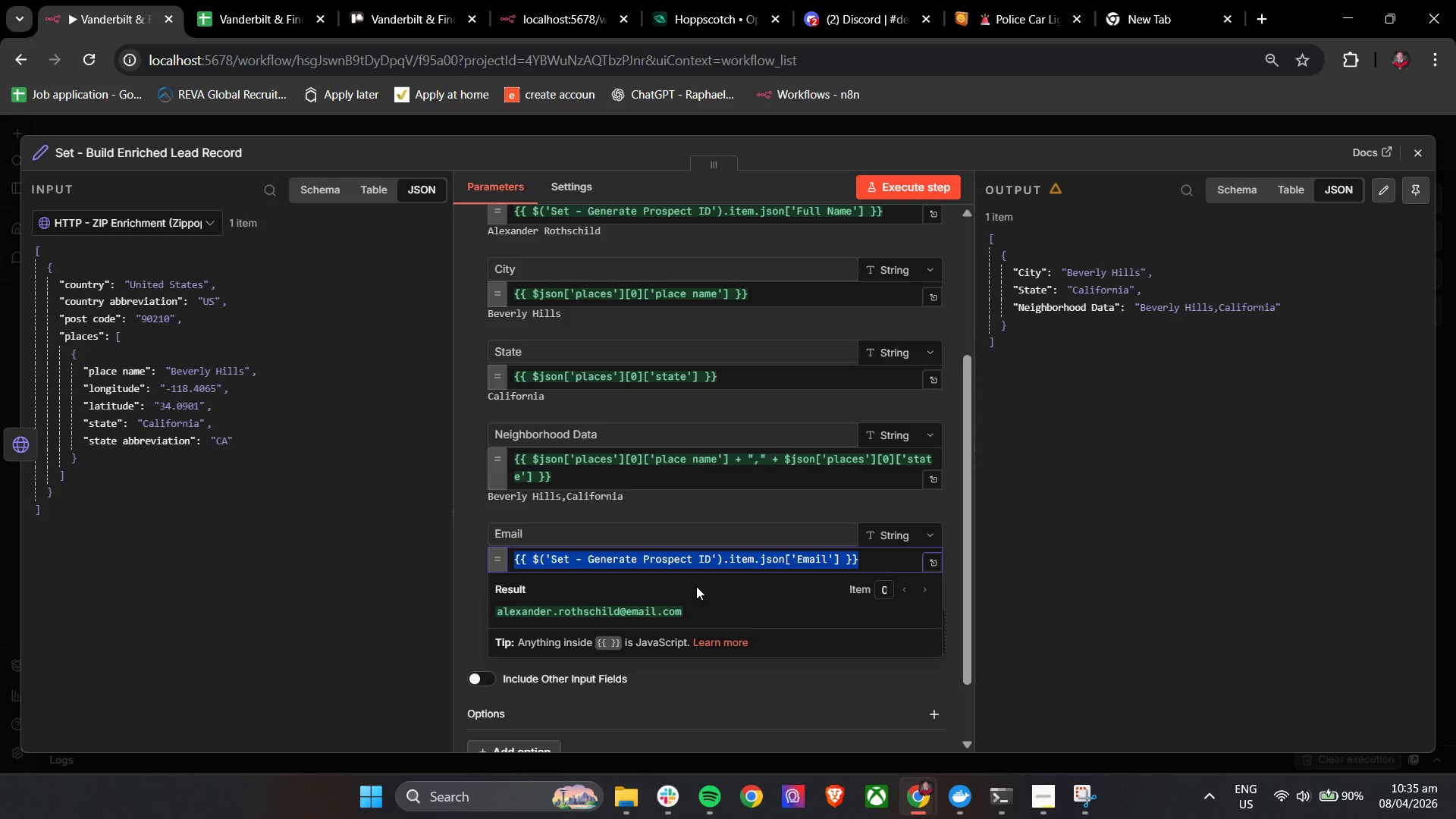 
key(Control+C)
 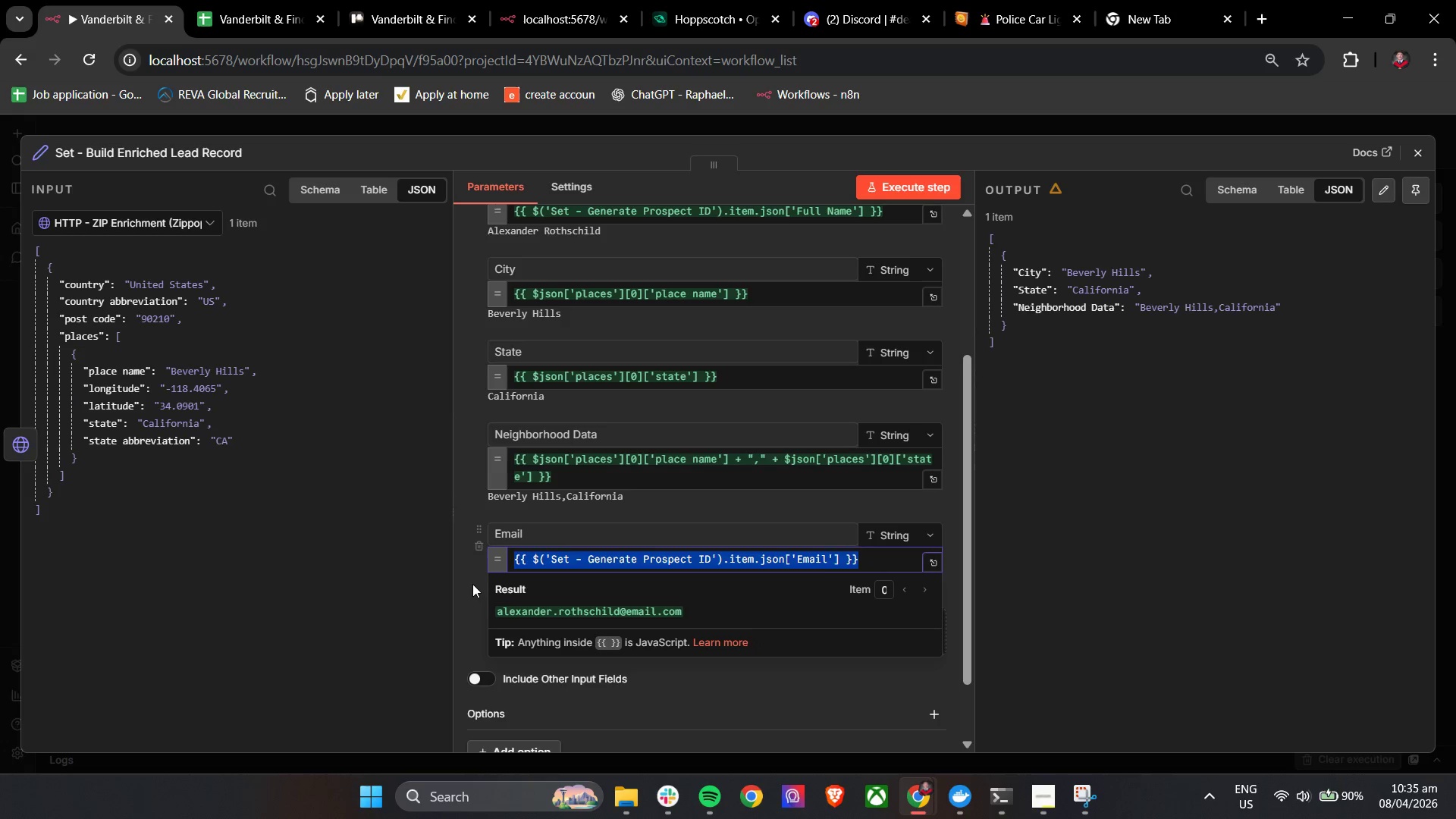 
left_click([472, 583])
 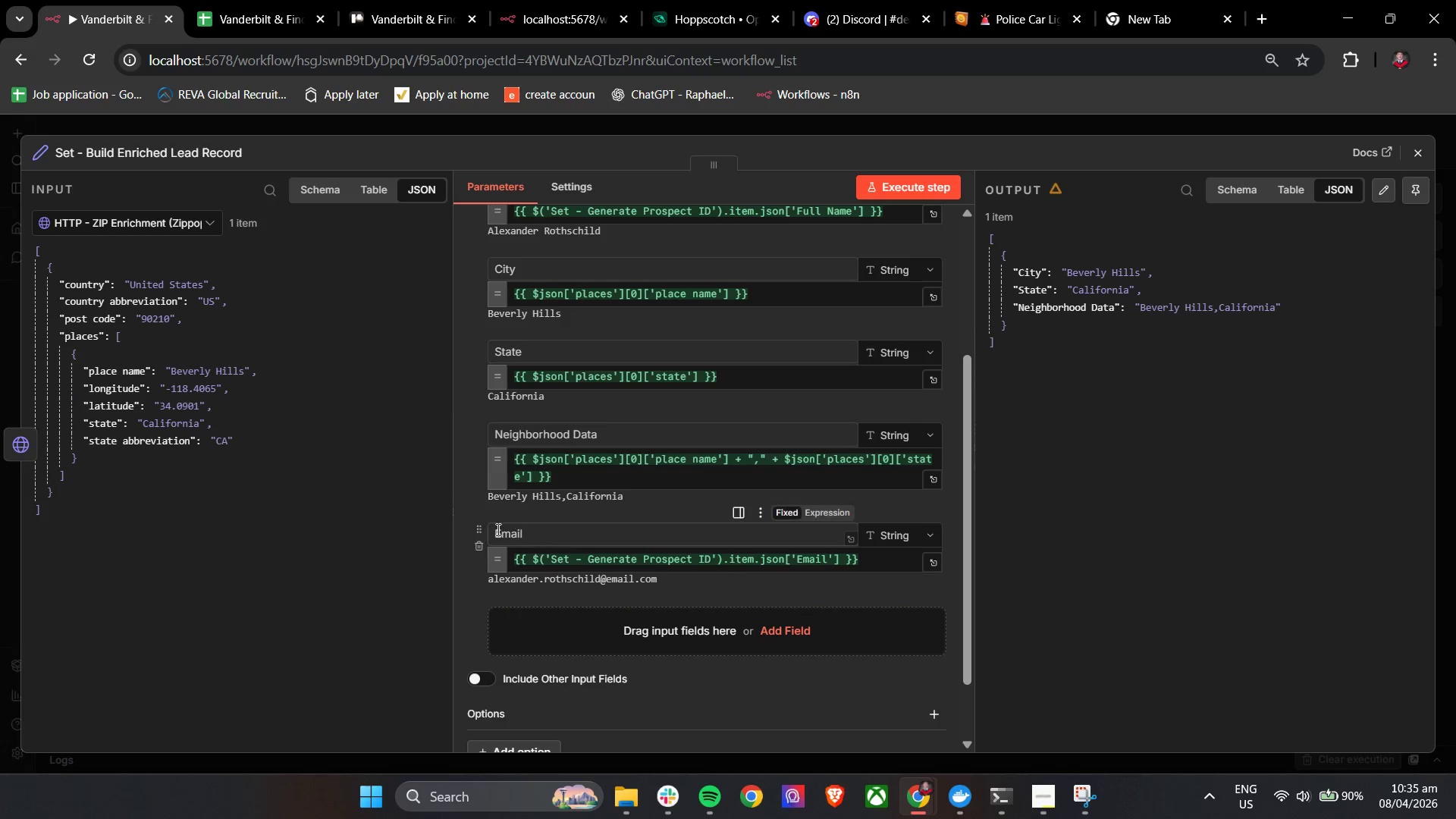 
left_click_drag(start_coordinate=[480, 529], to_coordinate=[472, 268])
 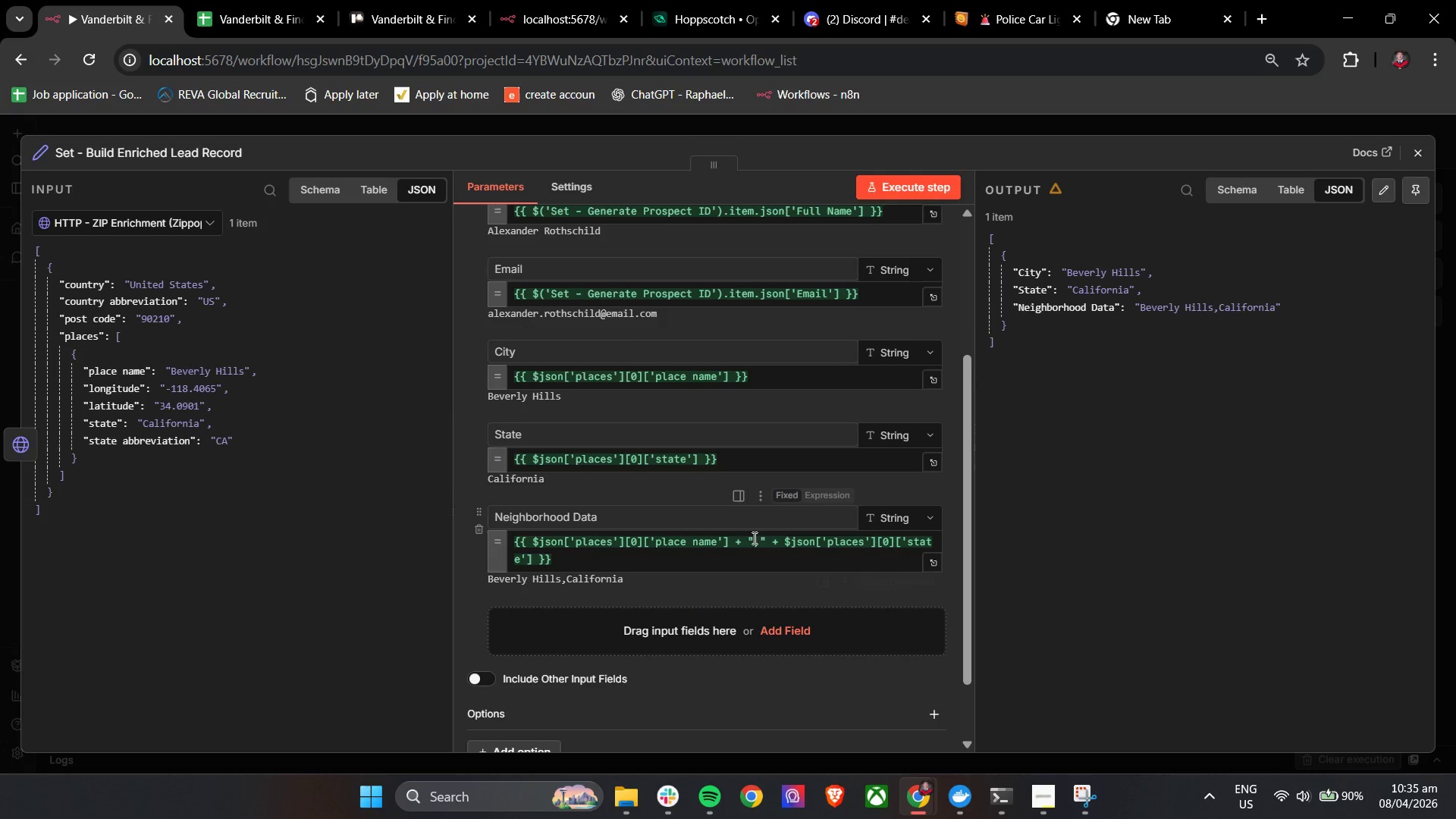 
scroll: coordinate [761, 541], scroll_direction: up, amount: 3.0
 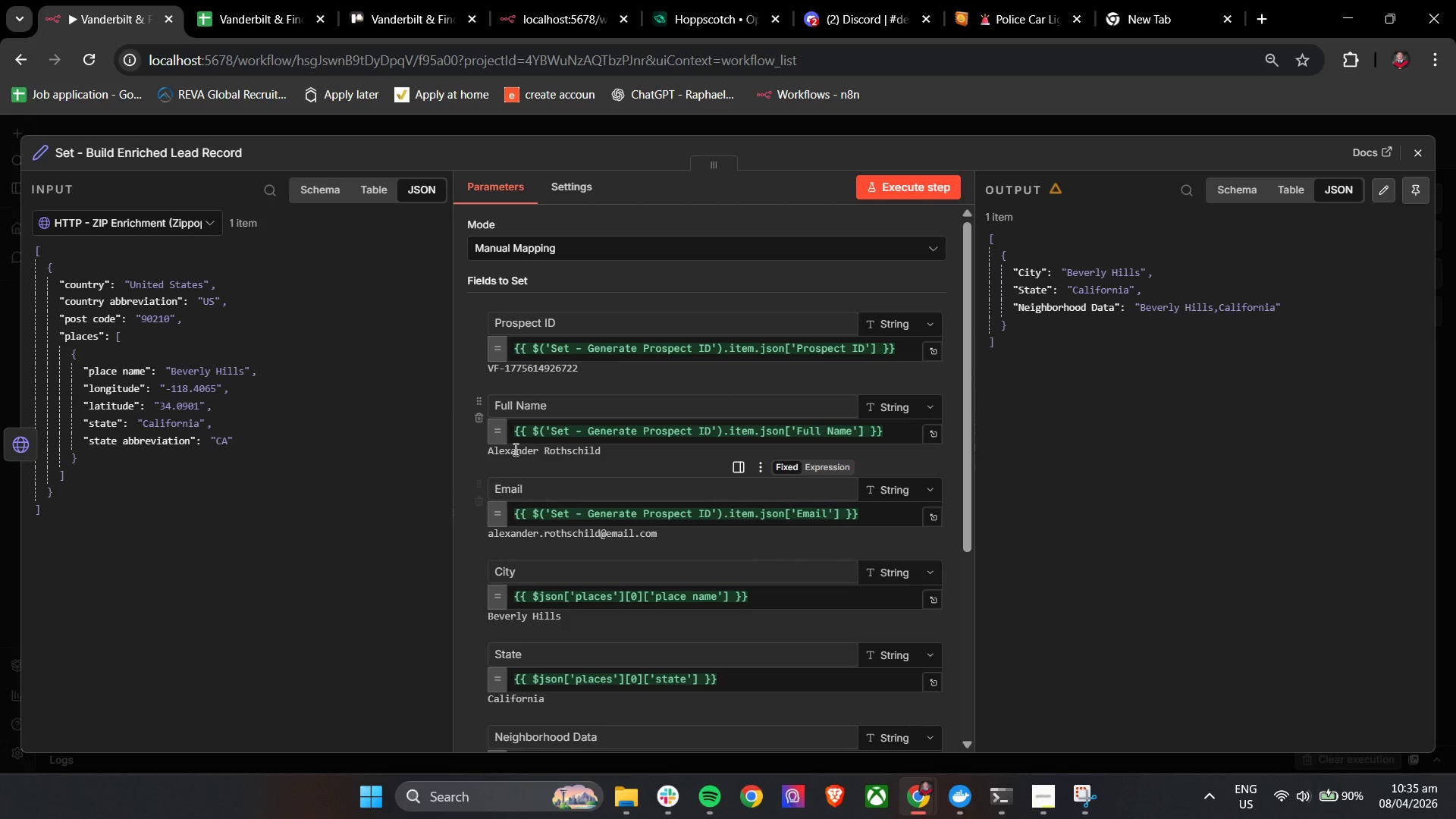 
scroll: coordinate [583, 527], scroll_direction: down, amount: 4.0
 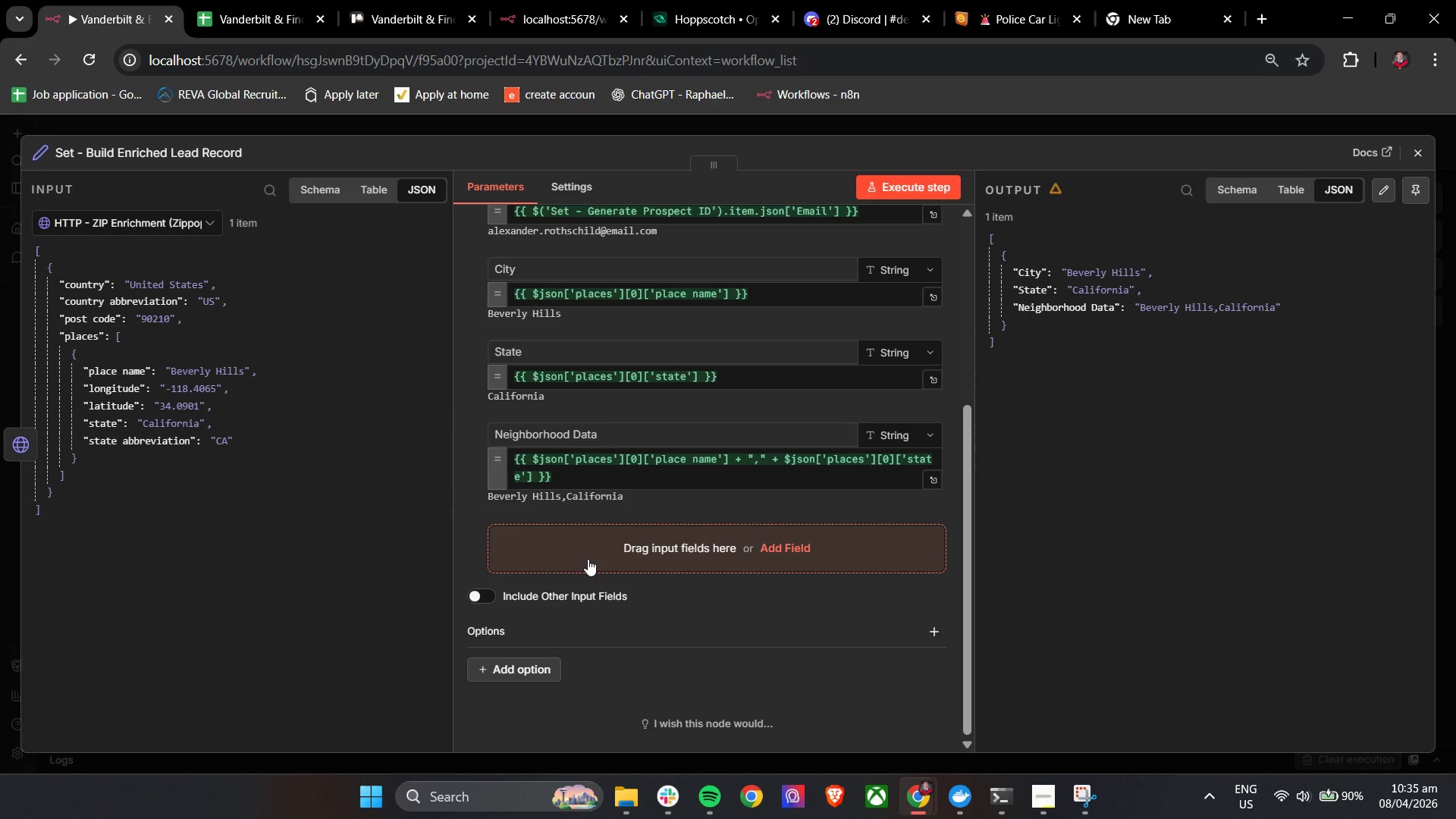 
left_click([588, 557])
 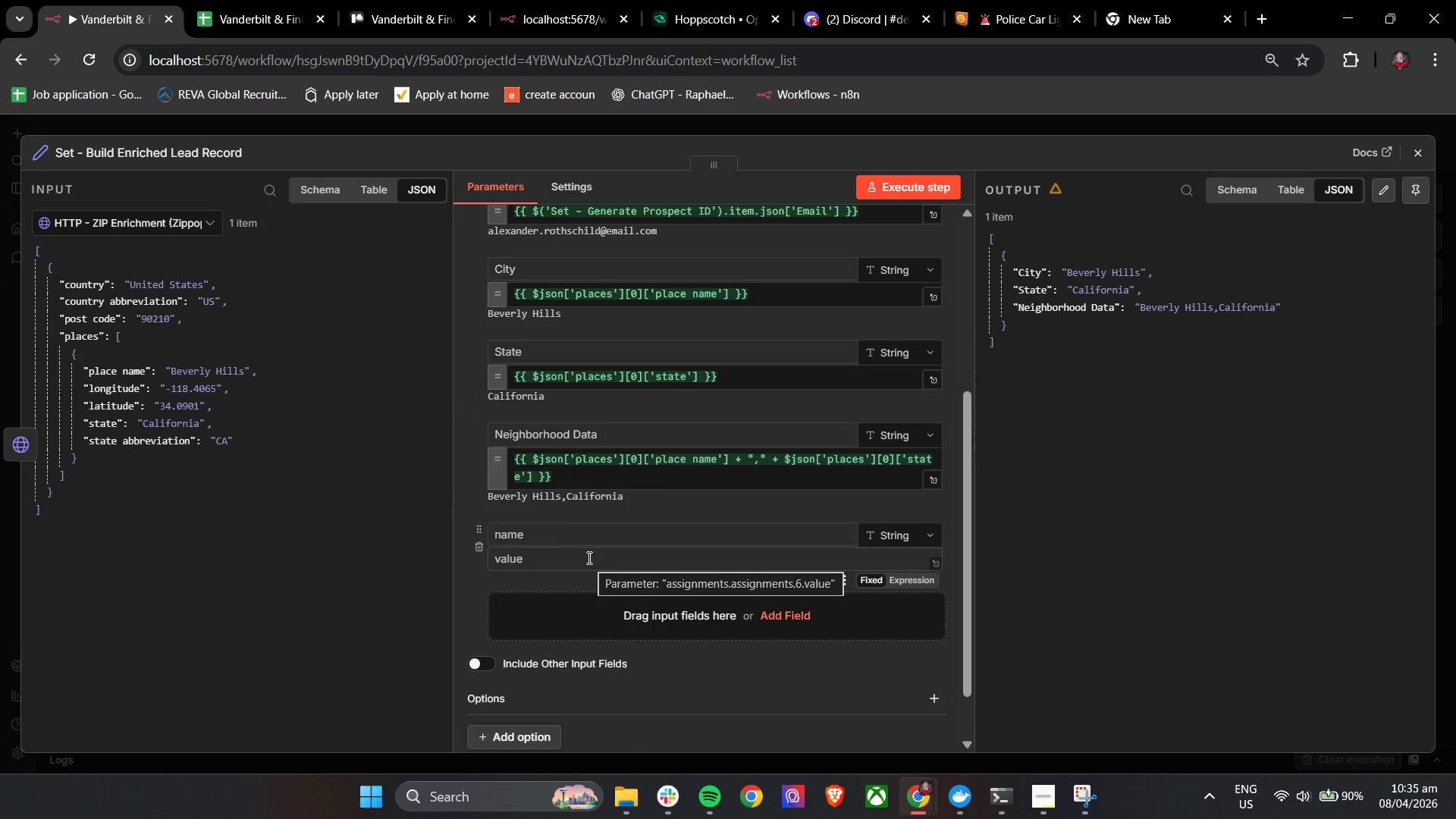 
left_click([566, 536])
 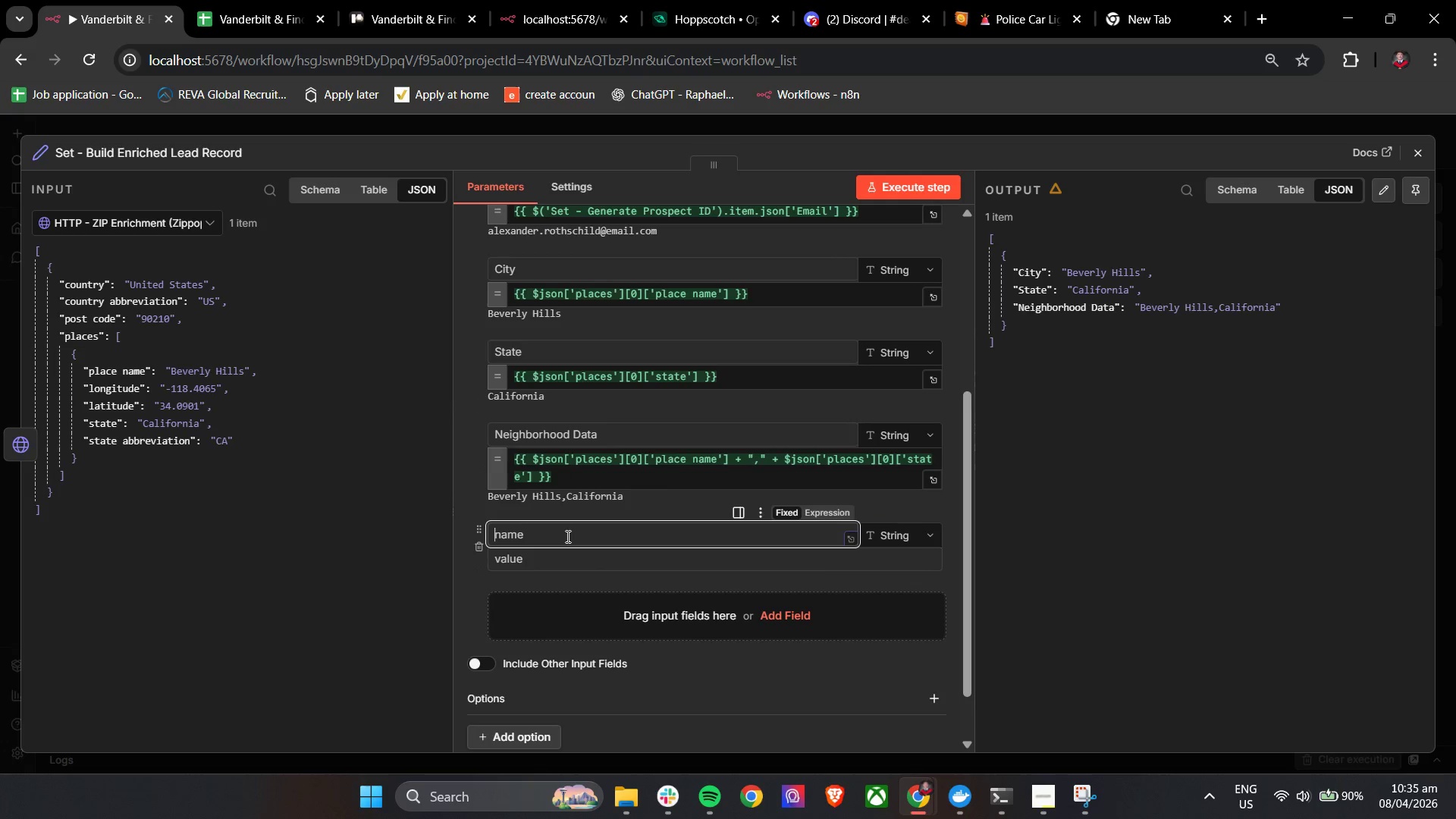 
key(Control+Shift+P)
 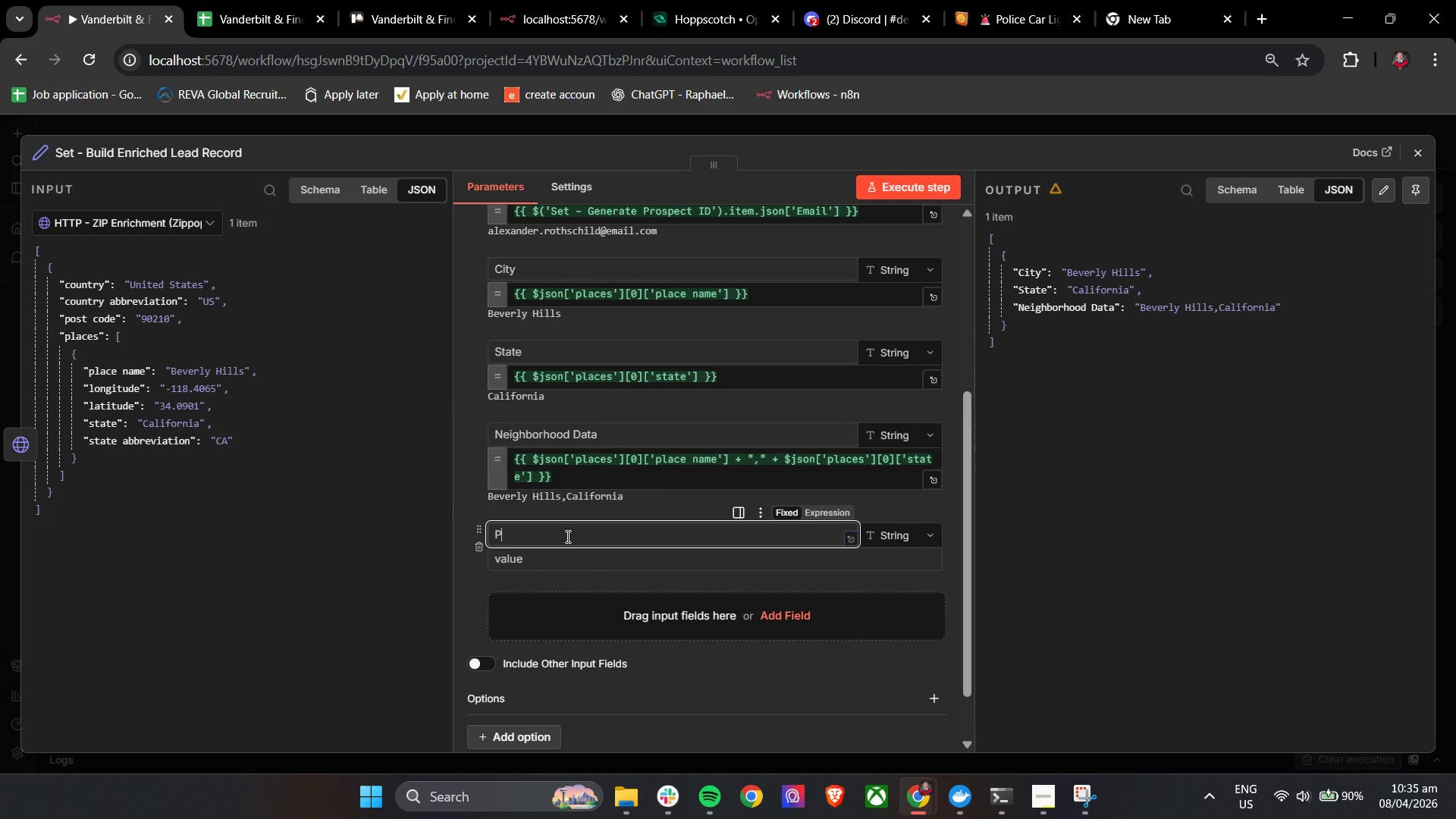 
key(Control+H)
 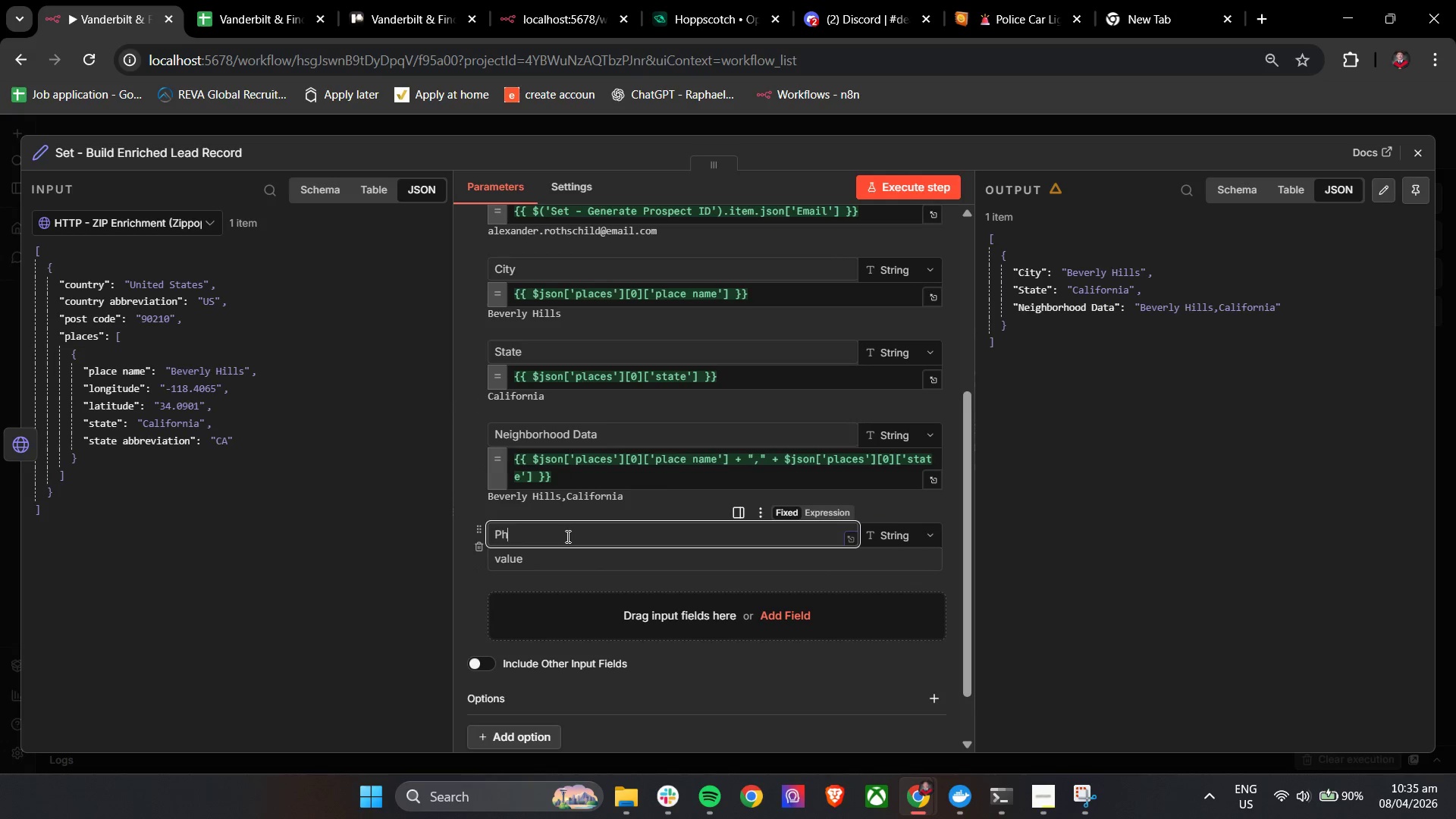 
key(Control+O)
 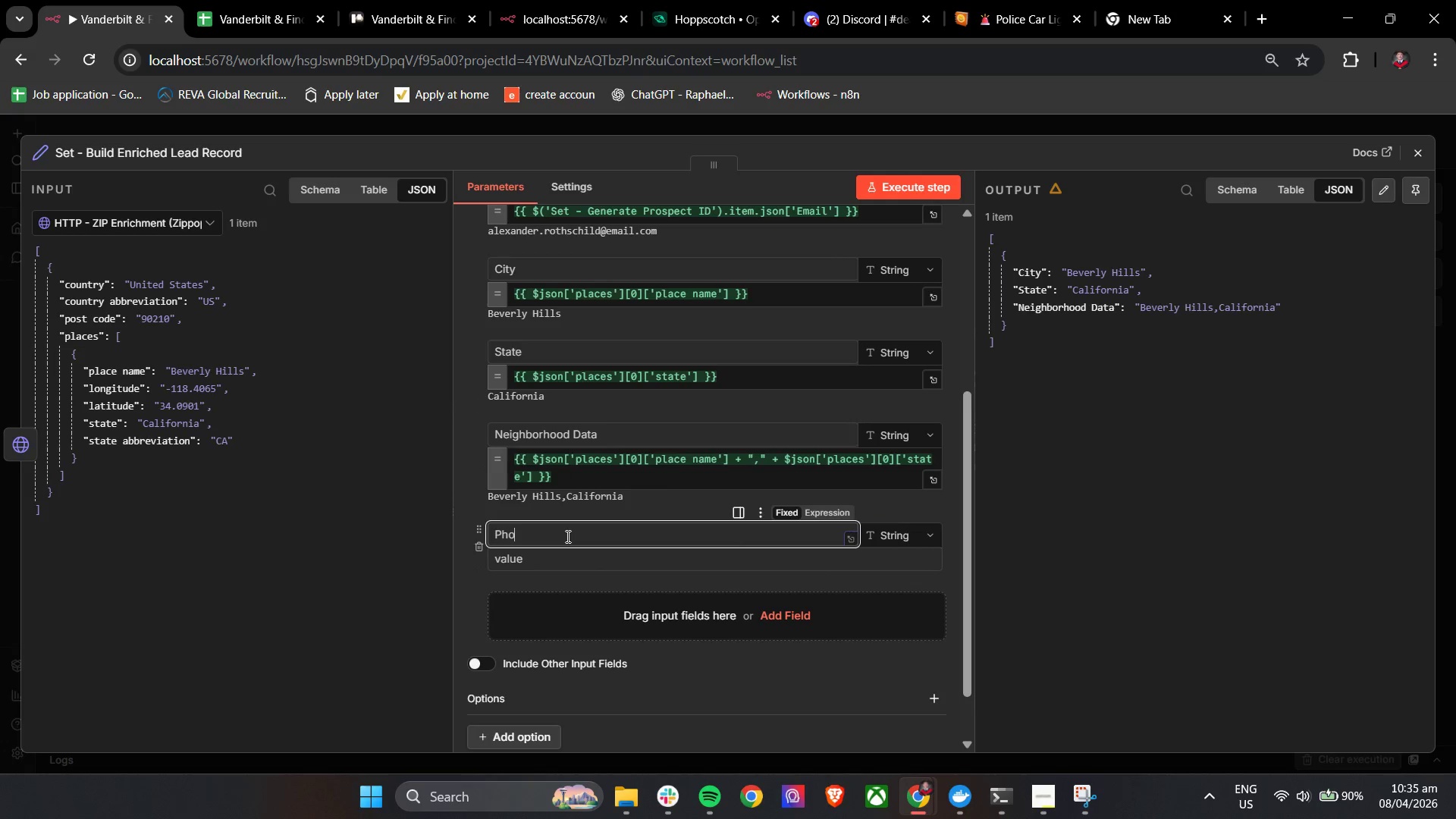 
key(Control+N)
 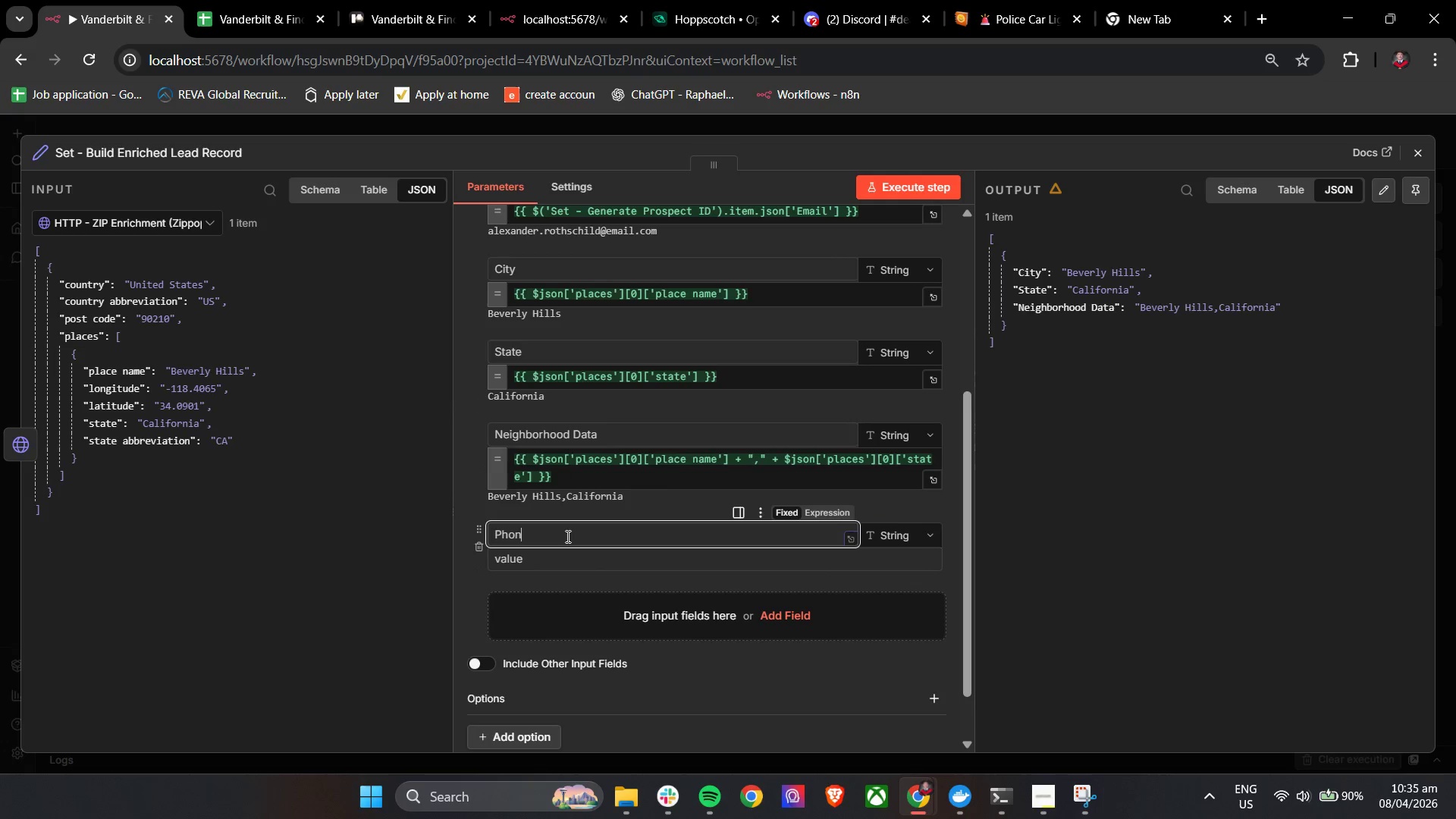 
key(Control+E)
 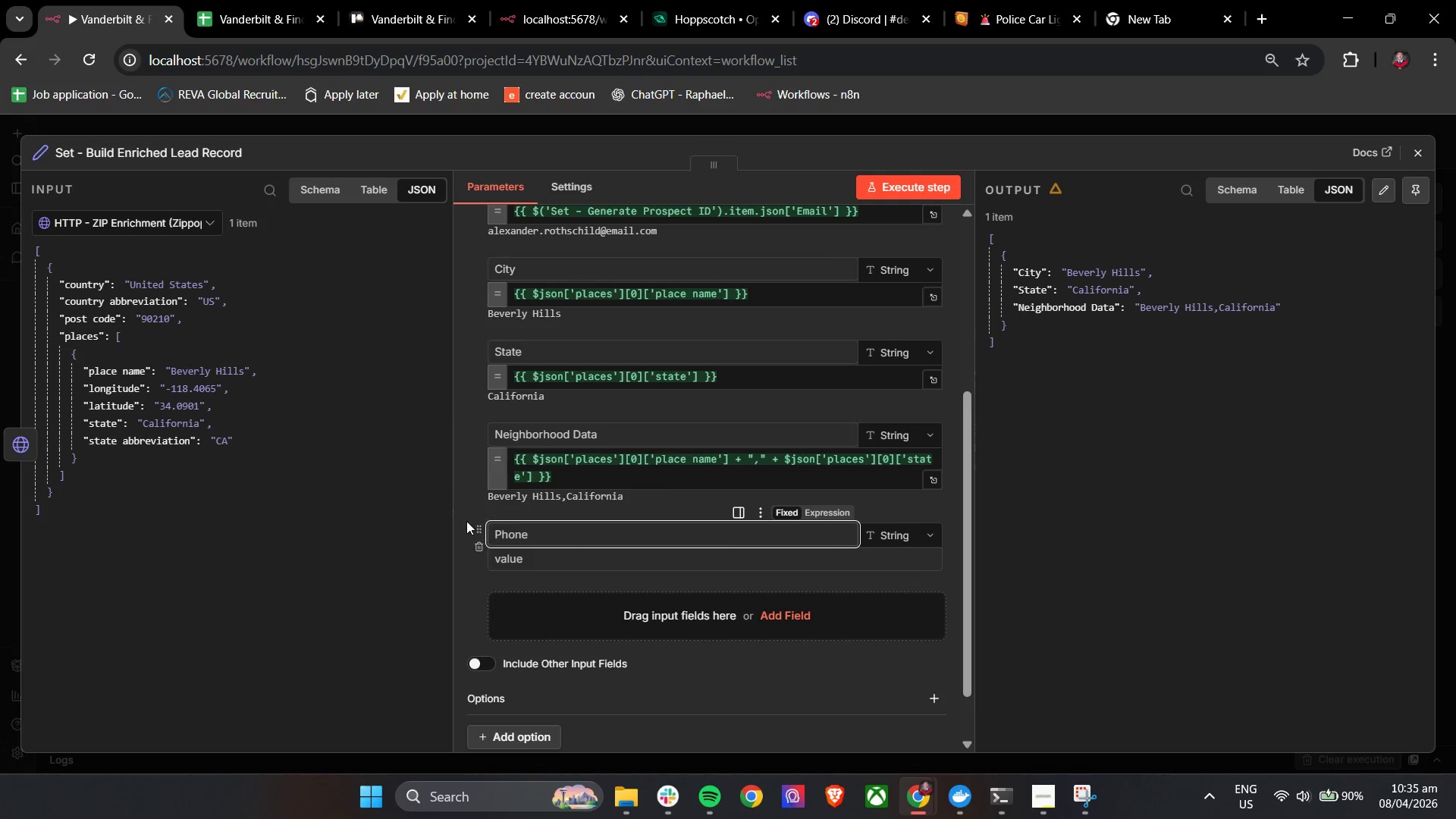 
left_click([575, 564])
 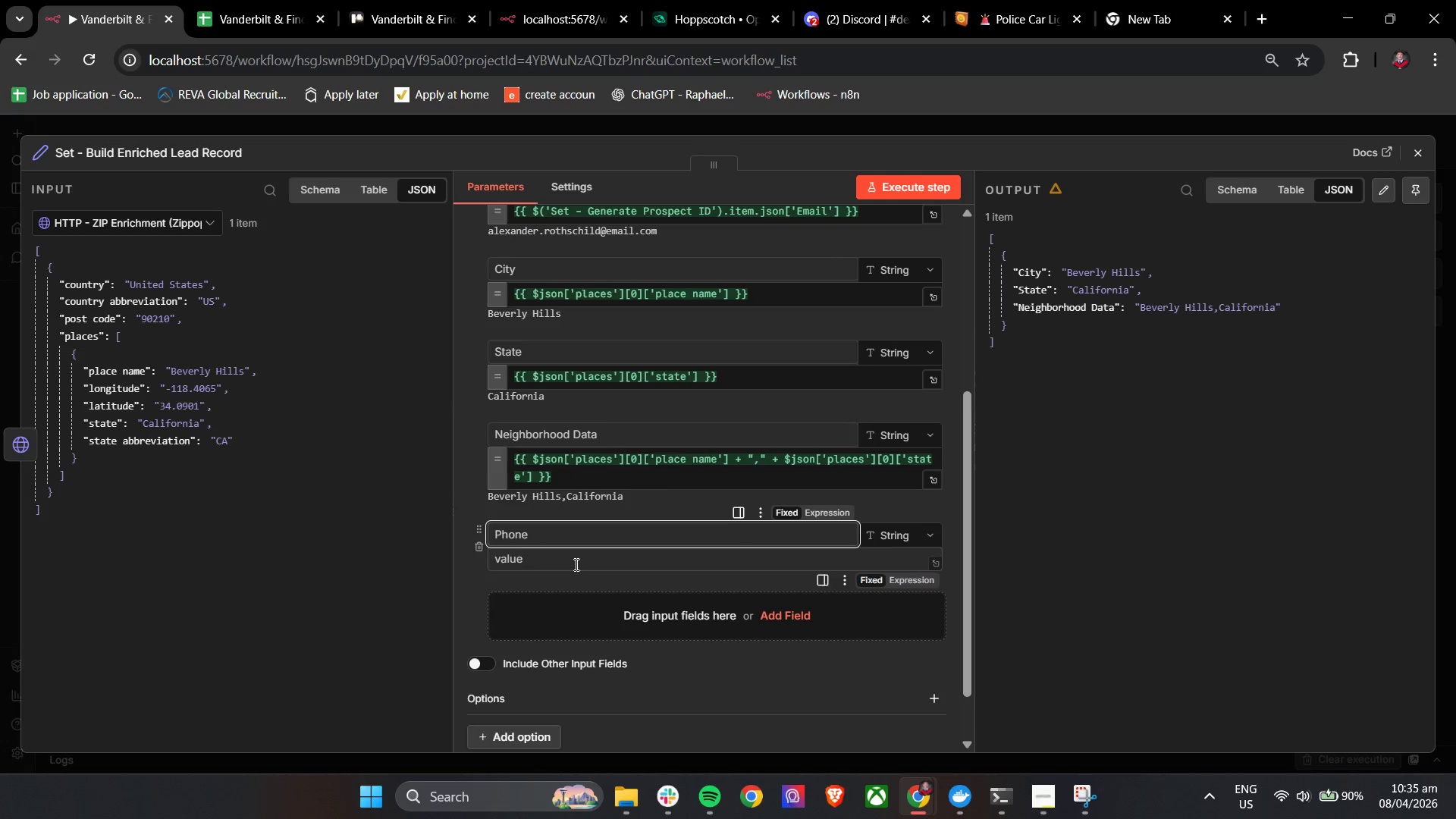 
key(Control+V)
 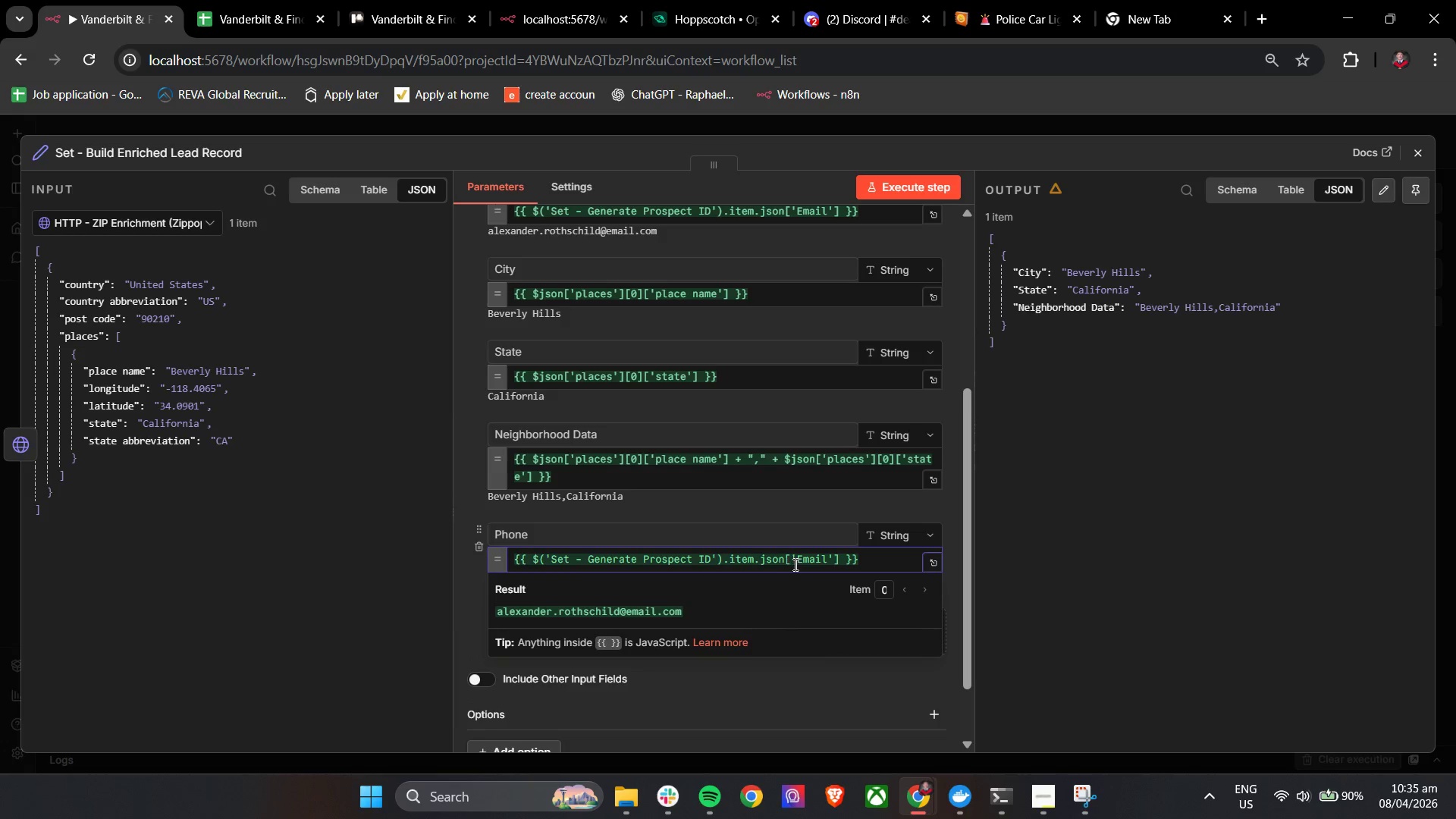 
left_click_drag(start_coordinate=[795, 564], to_coordinate=[828, 564])
 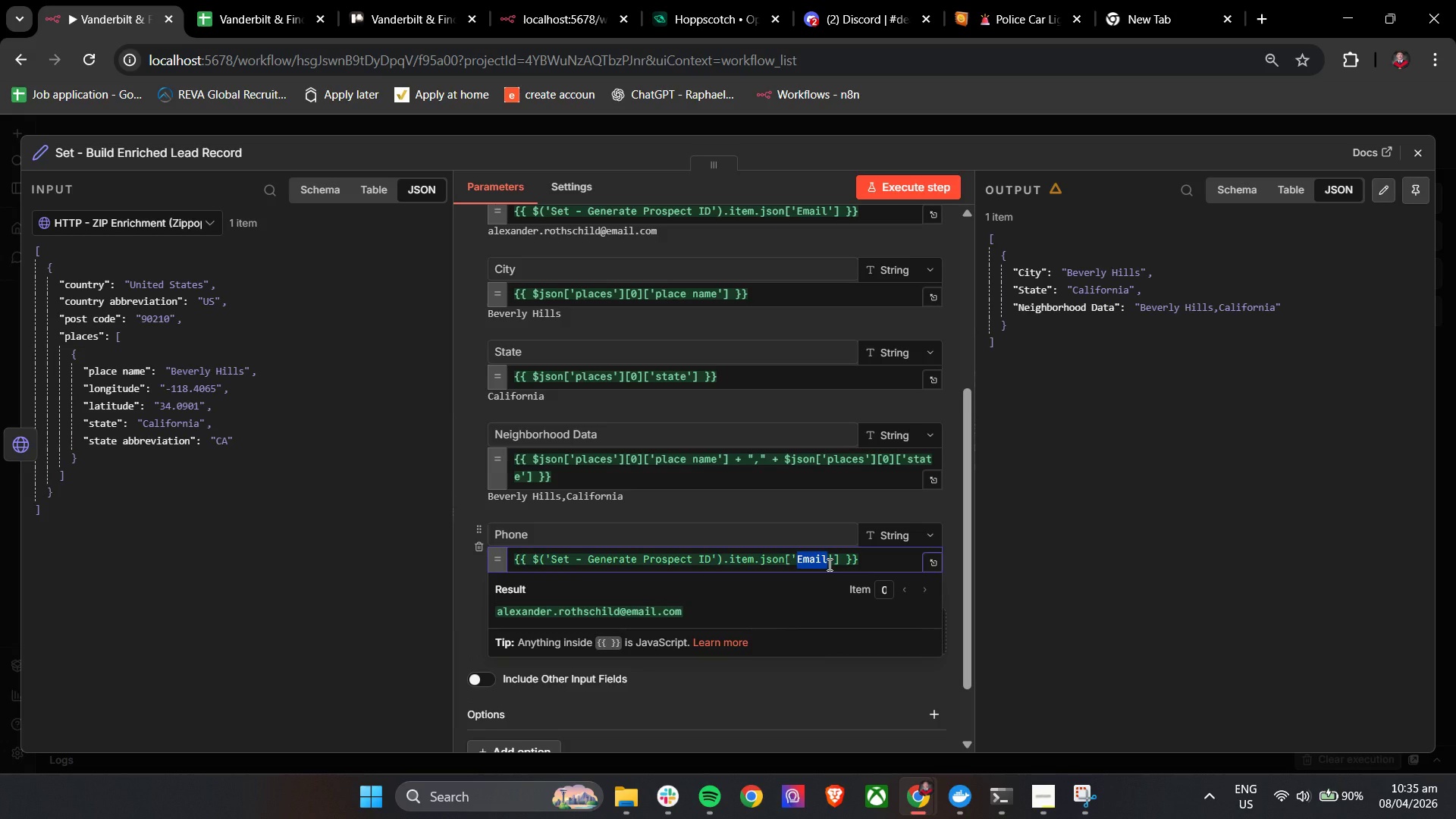 
type(Phoon)
 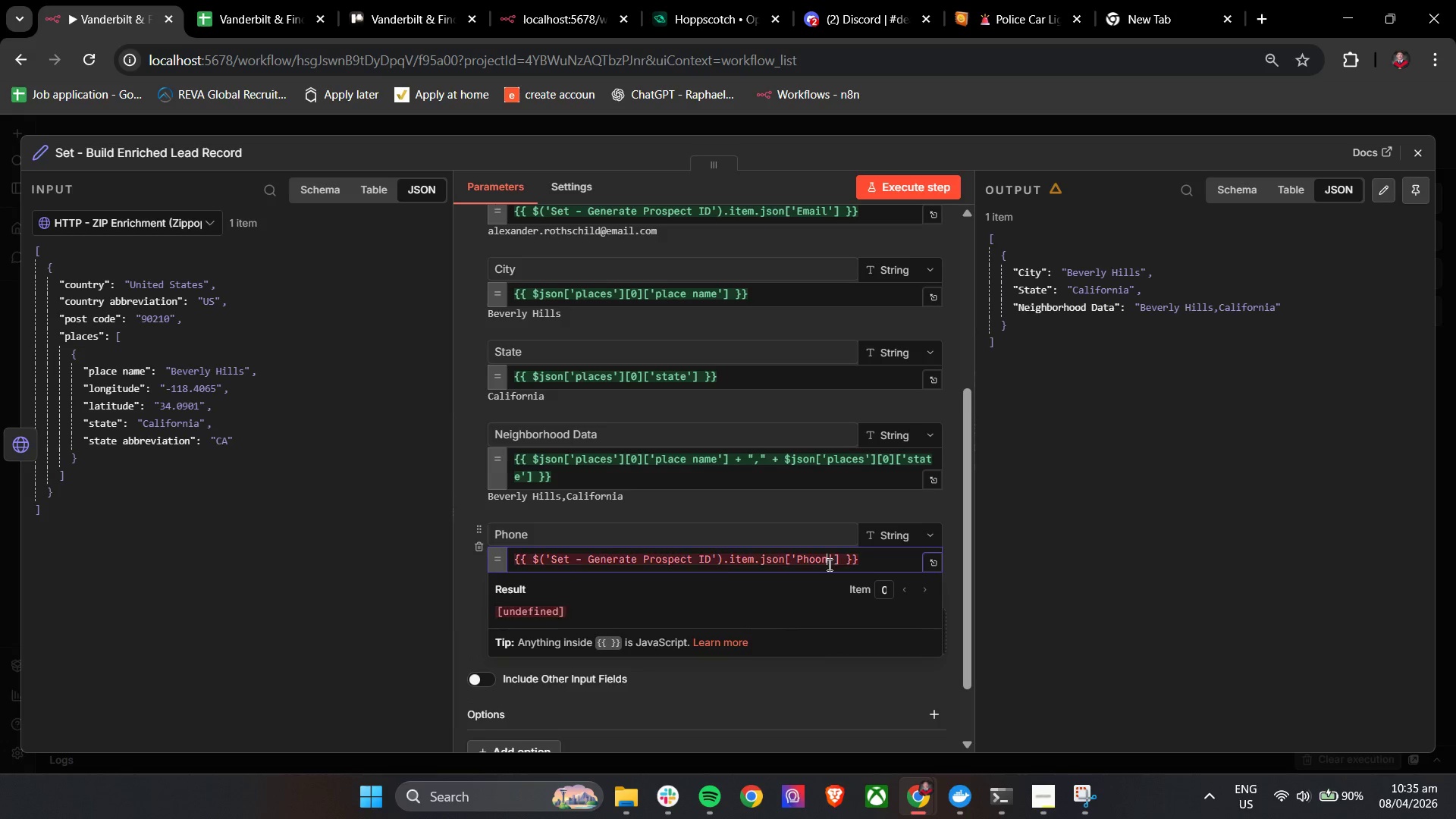 
key(Enter)
 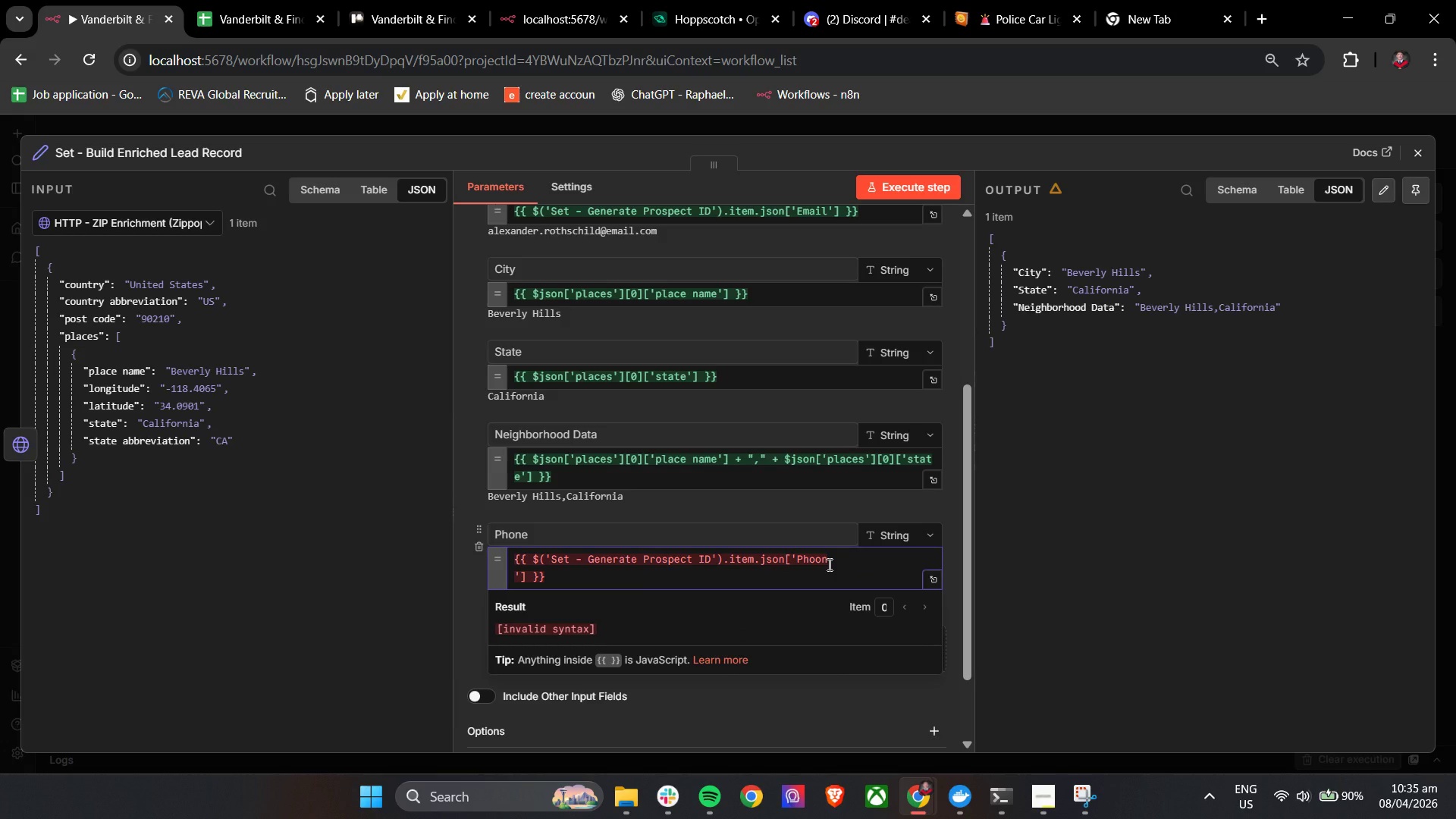 
key(Control+Z)
 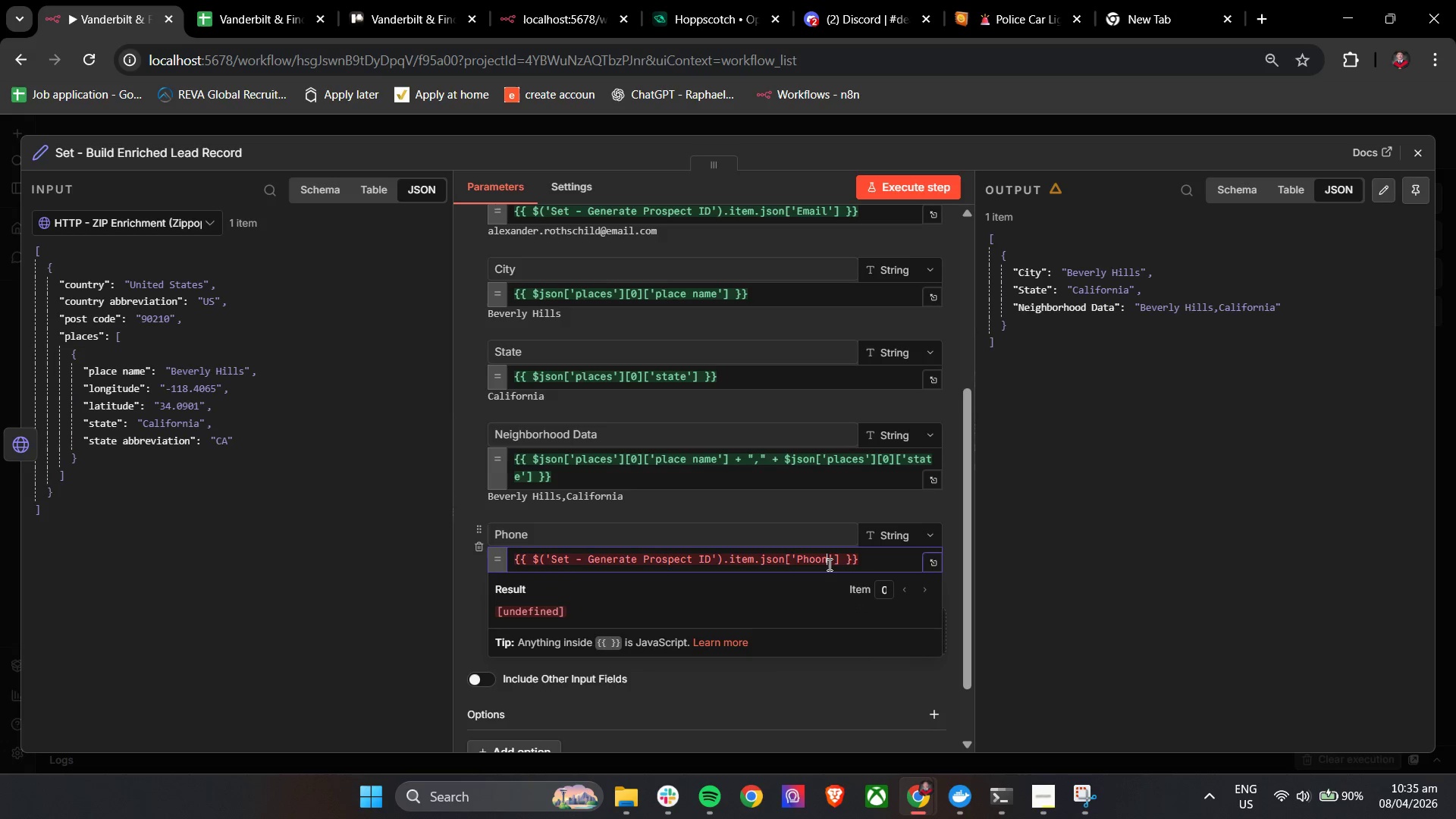 
key(Backspace)
key(Backspace)
type(ne)
 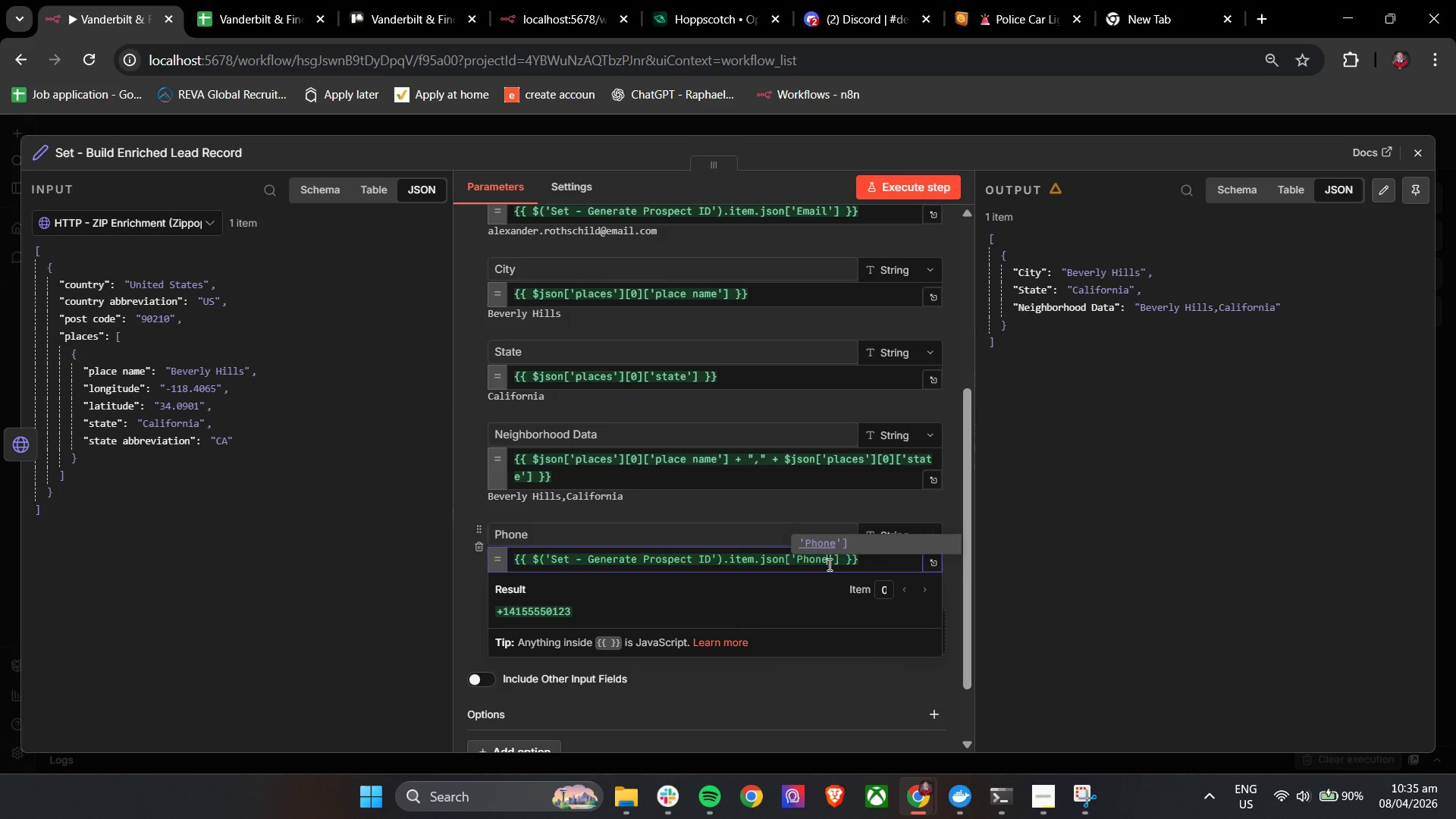 
key(Enter)
 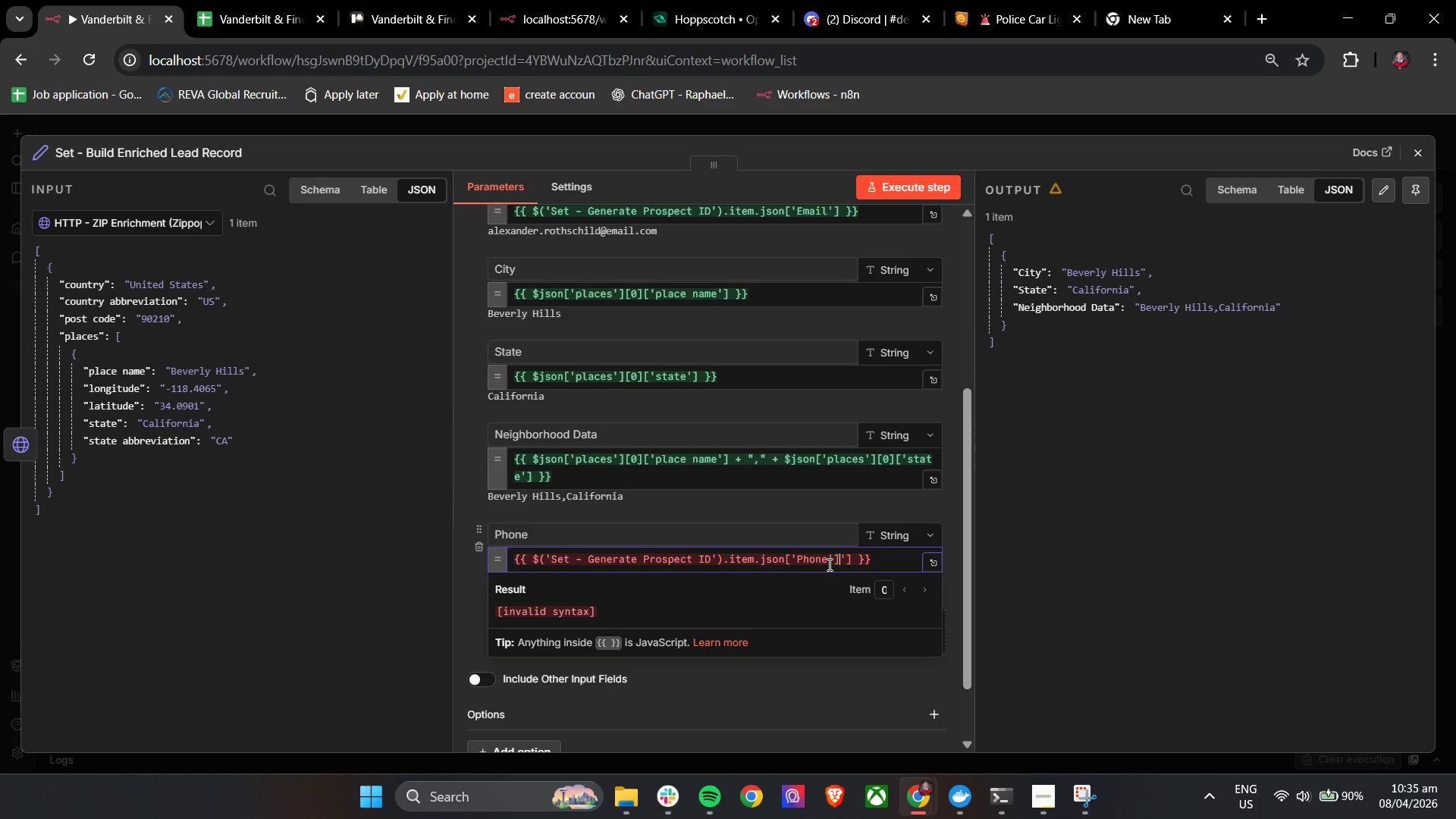 
key(Backspace)
 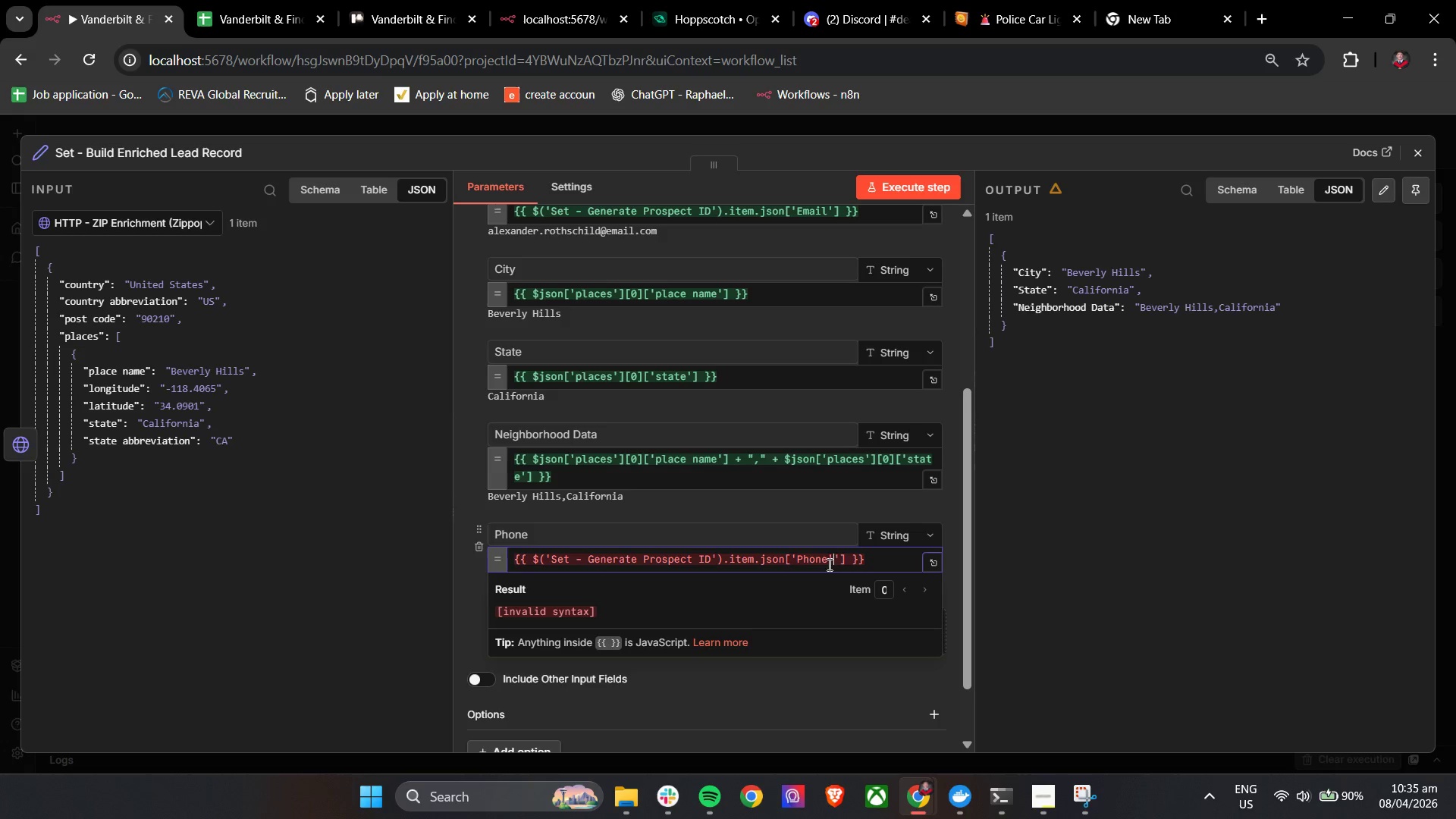 
key(Backspace)
 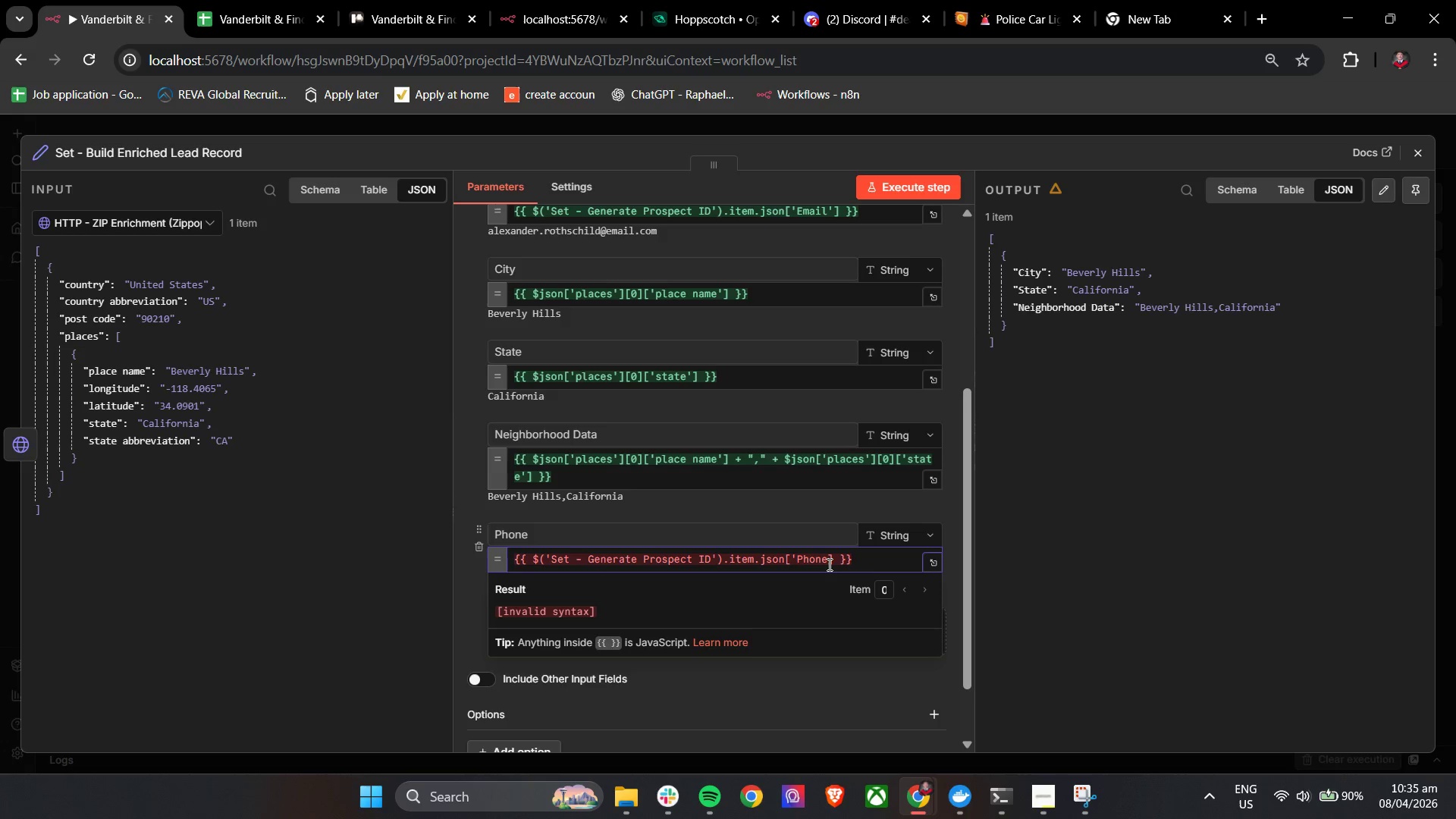 
key(Quote)
 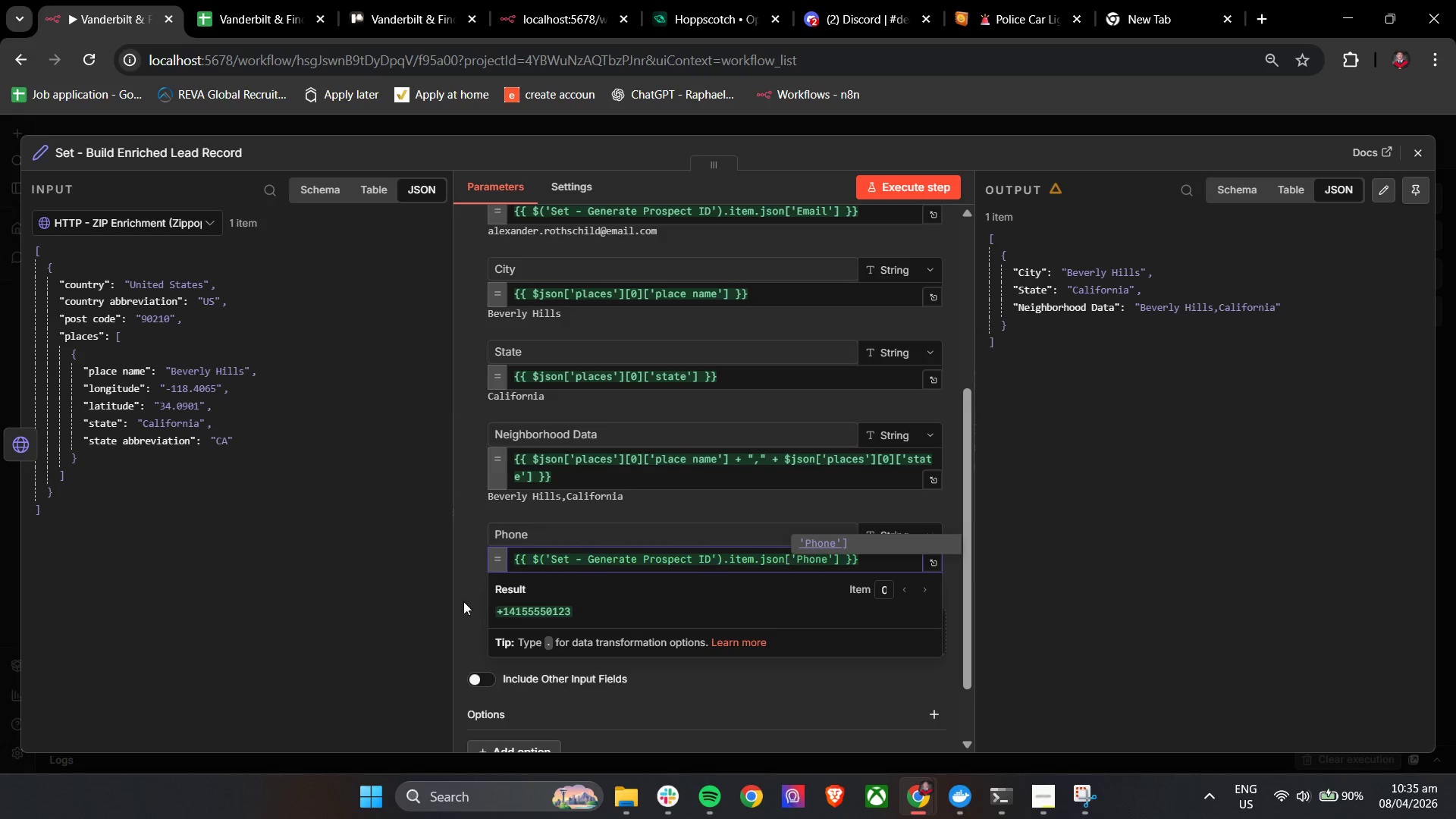 
left_click([460, 601])
 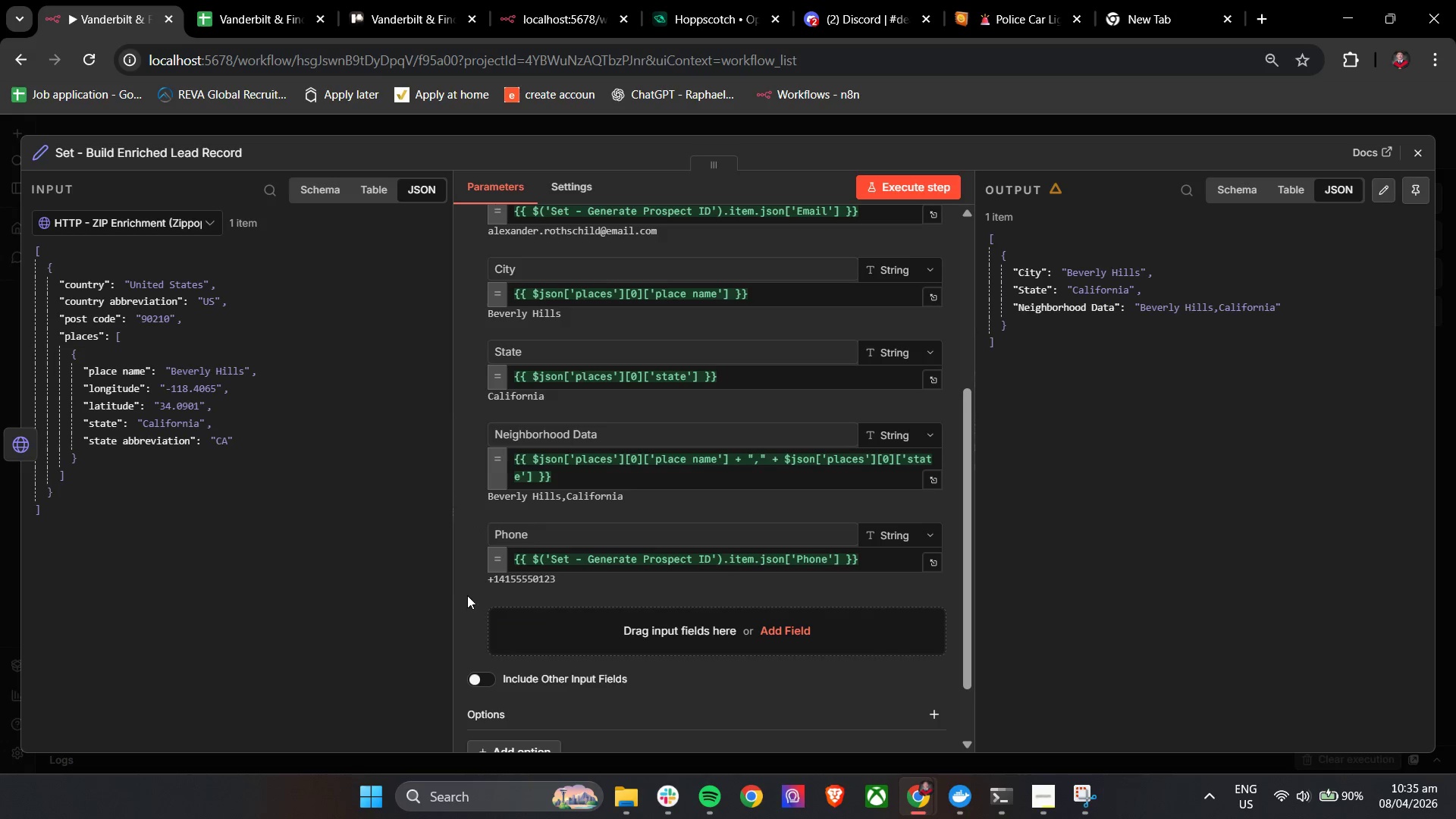 
scroll: coordinate [485, 589], scroll_direction: down, amount: 1.0
 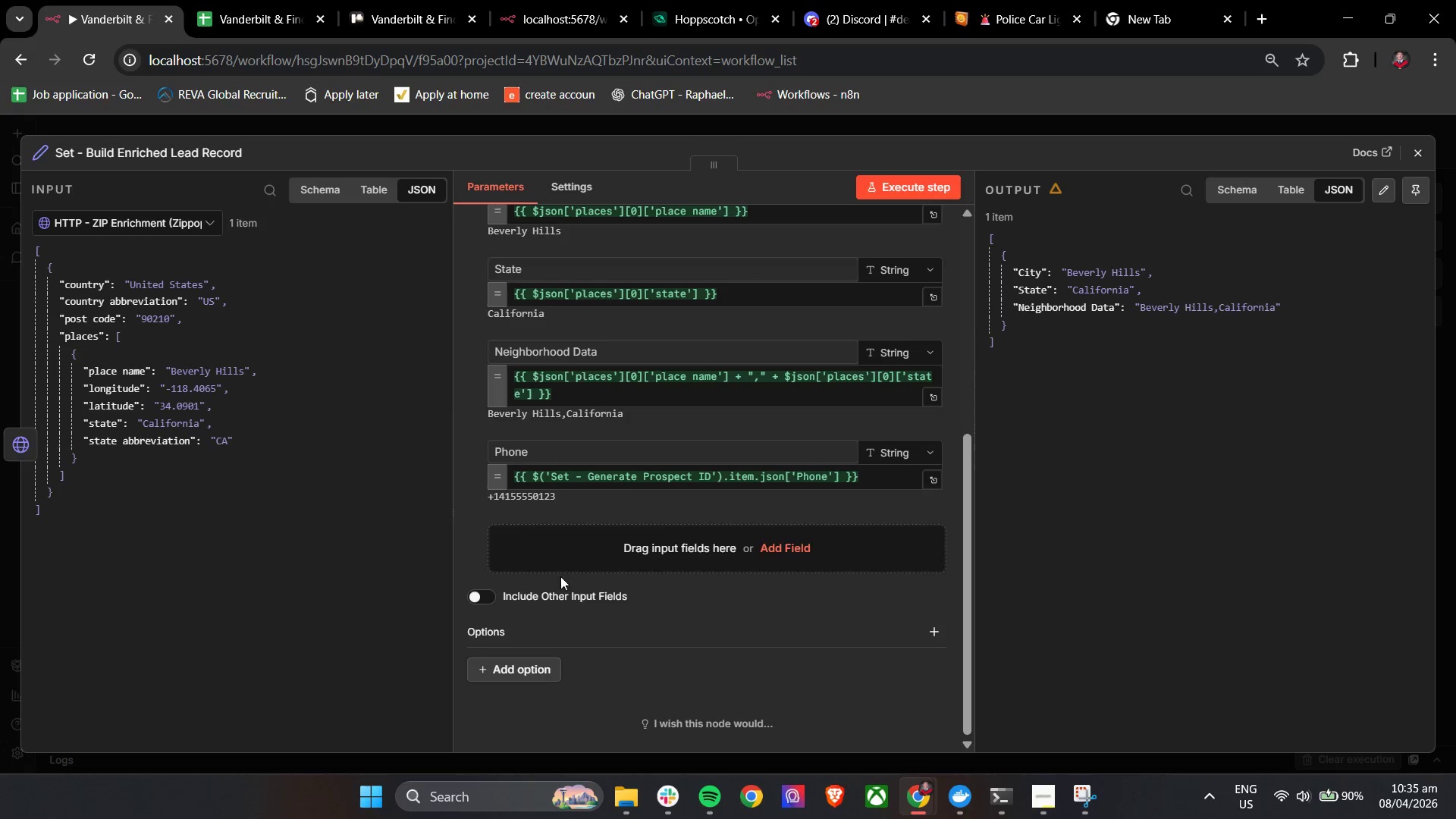 
left_click([588, 551])
 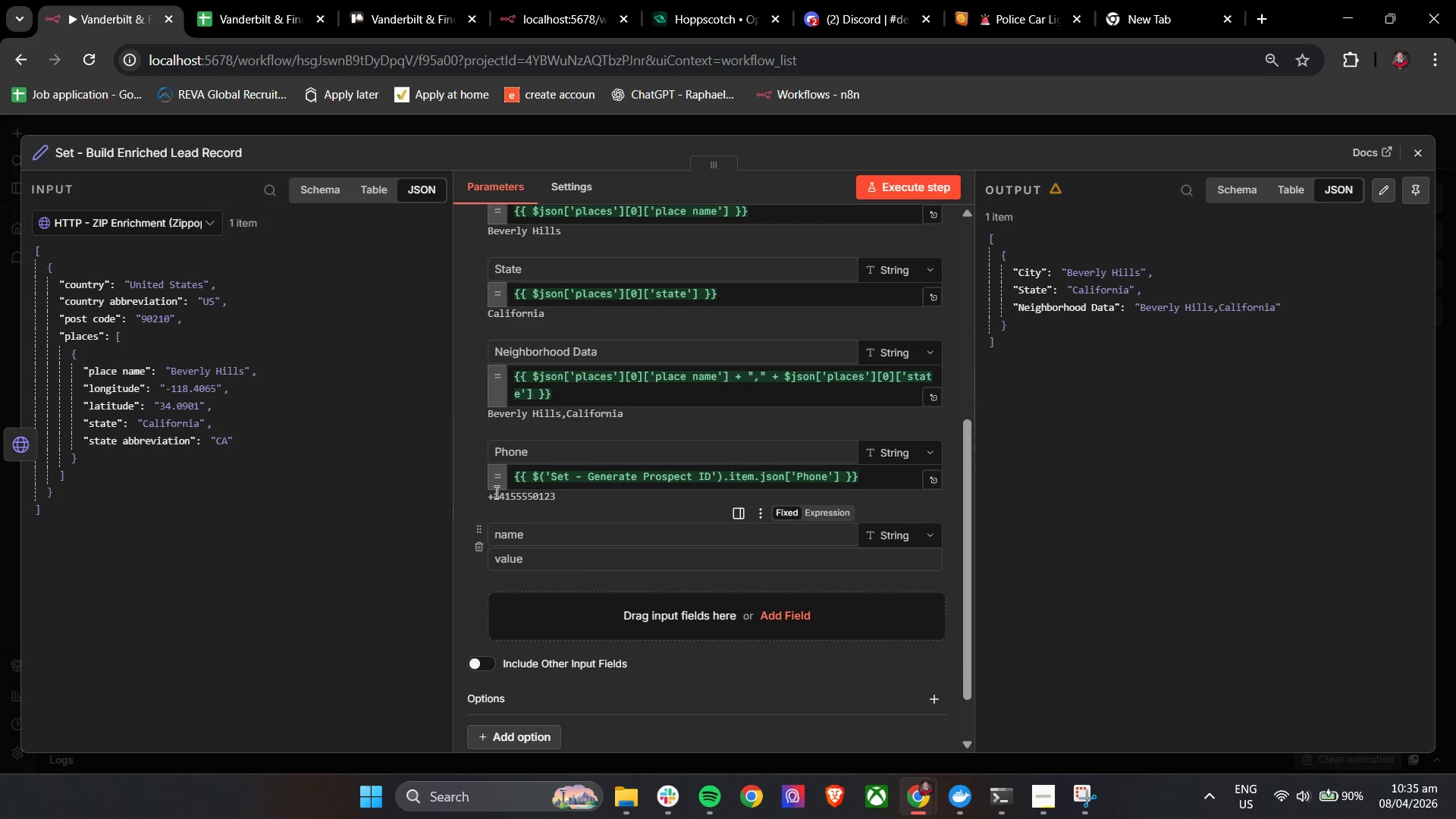 
scroll: coordinate [484, 466], scroll_direction: up, amount: 1.0
 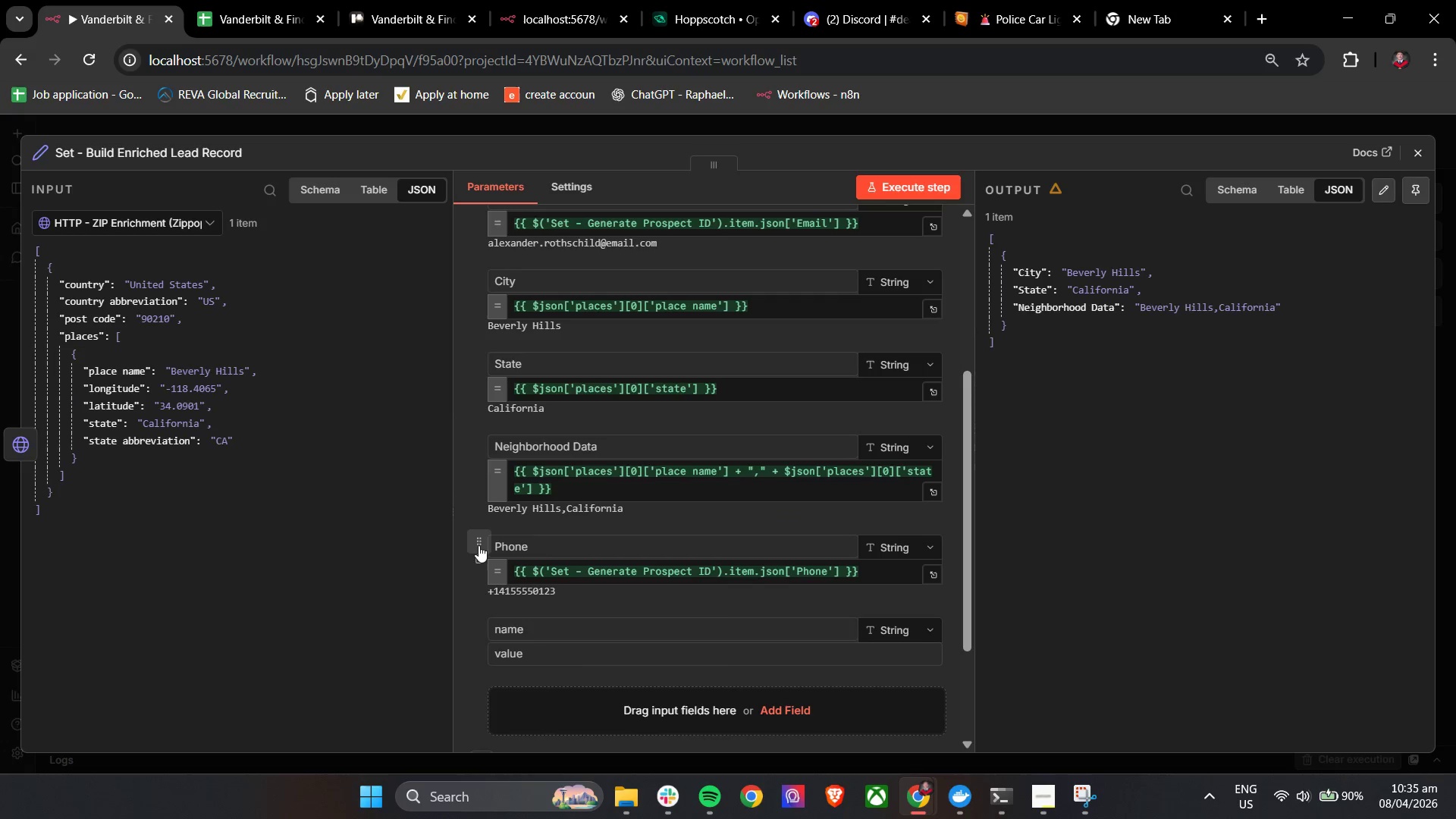 
left_click_drag(start_coordinate=[479, 545], to_coordinate=[475, 262])
 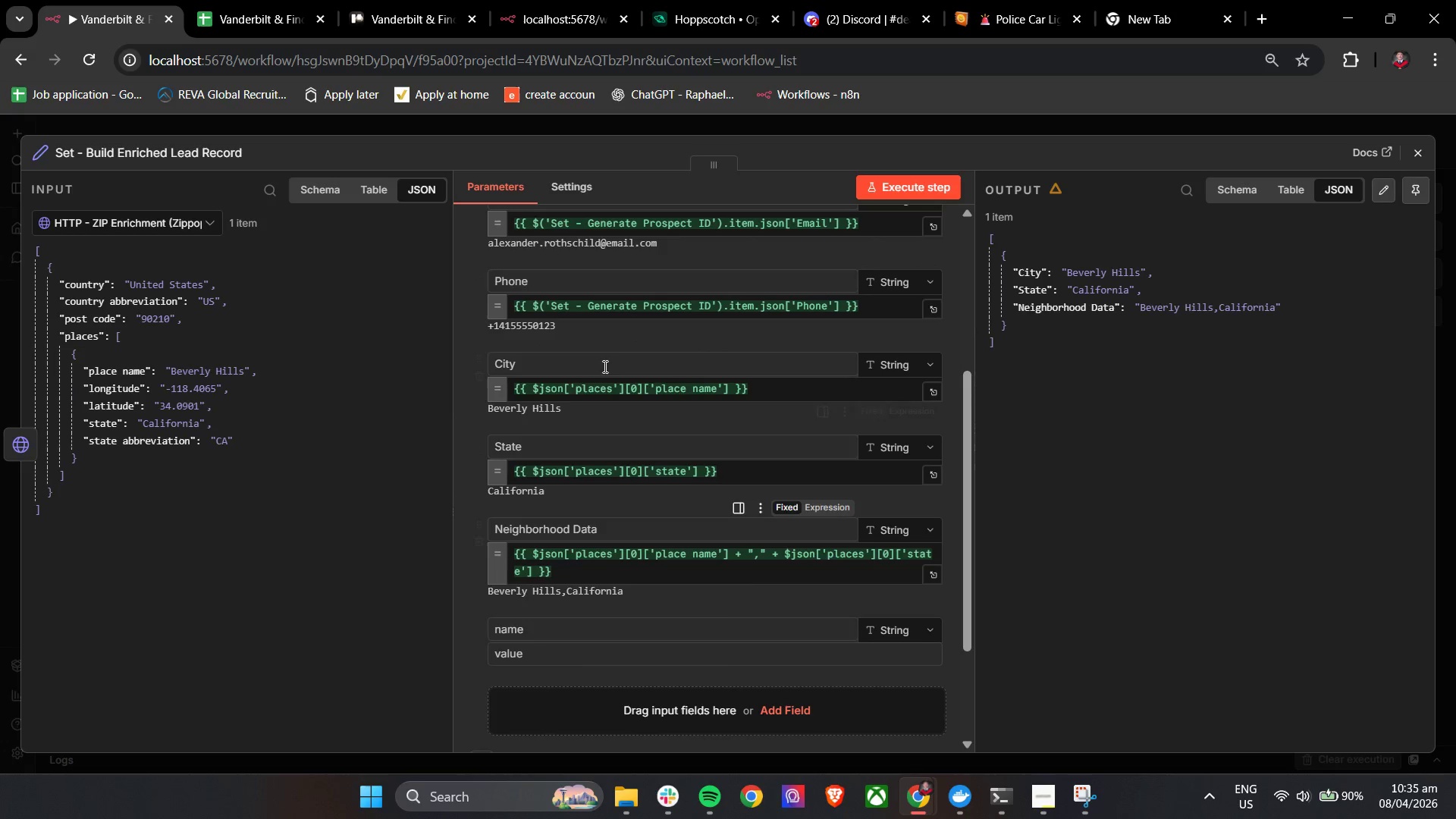 
scroll: coordinate [551, 521], scroll_direction: down, amount: 3.0
 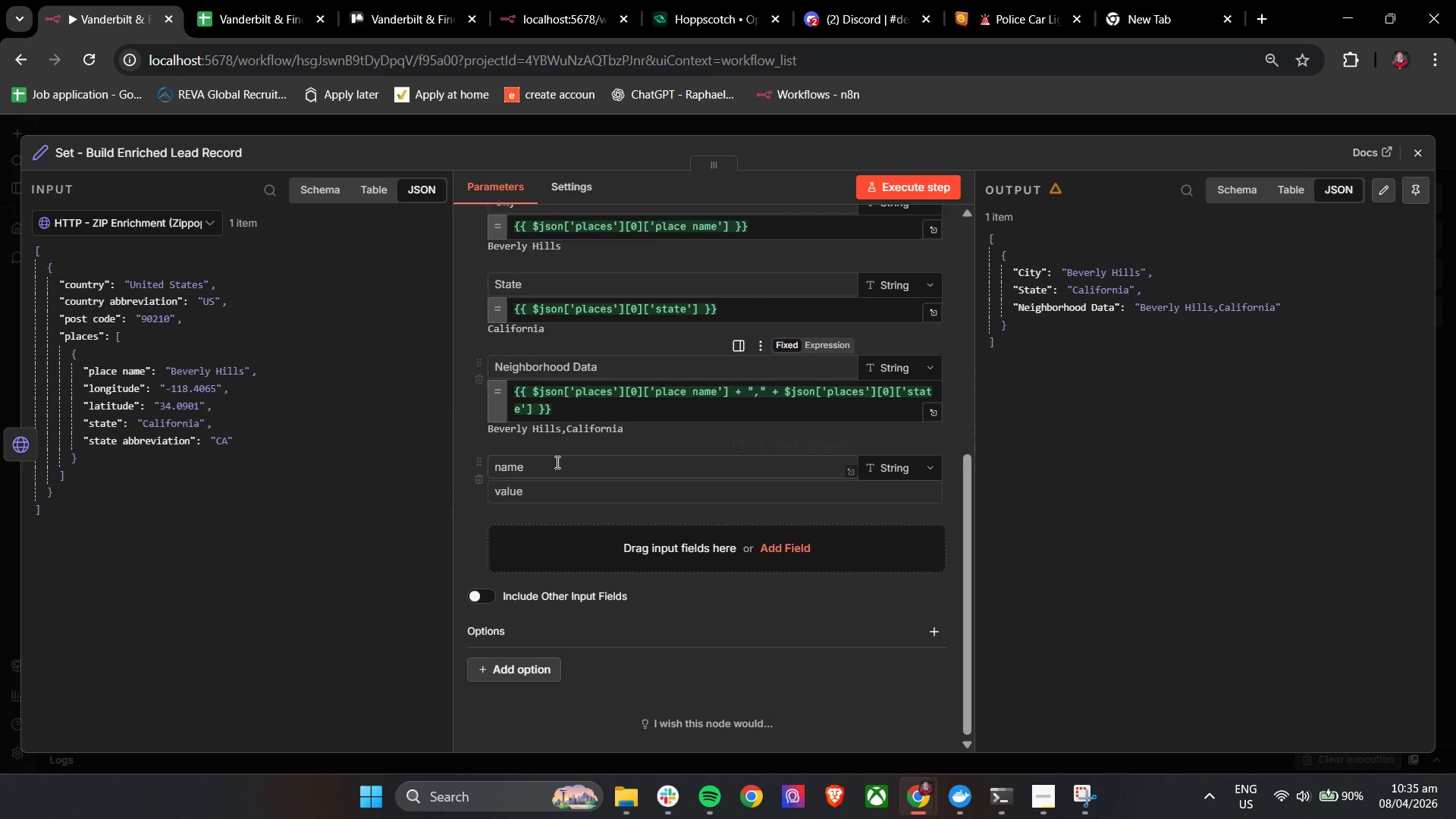 
left_click([556, 462])
 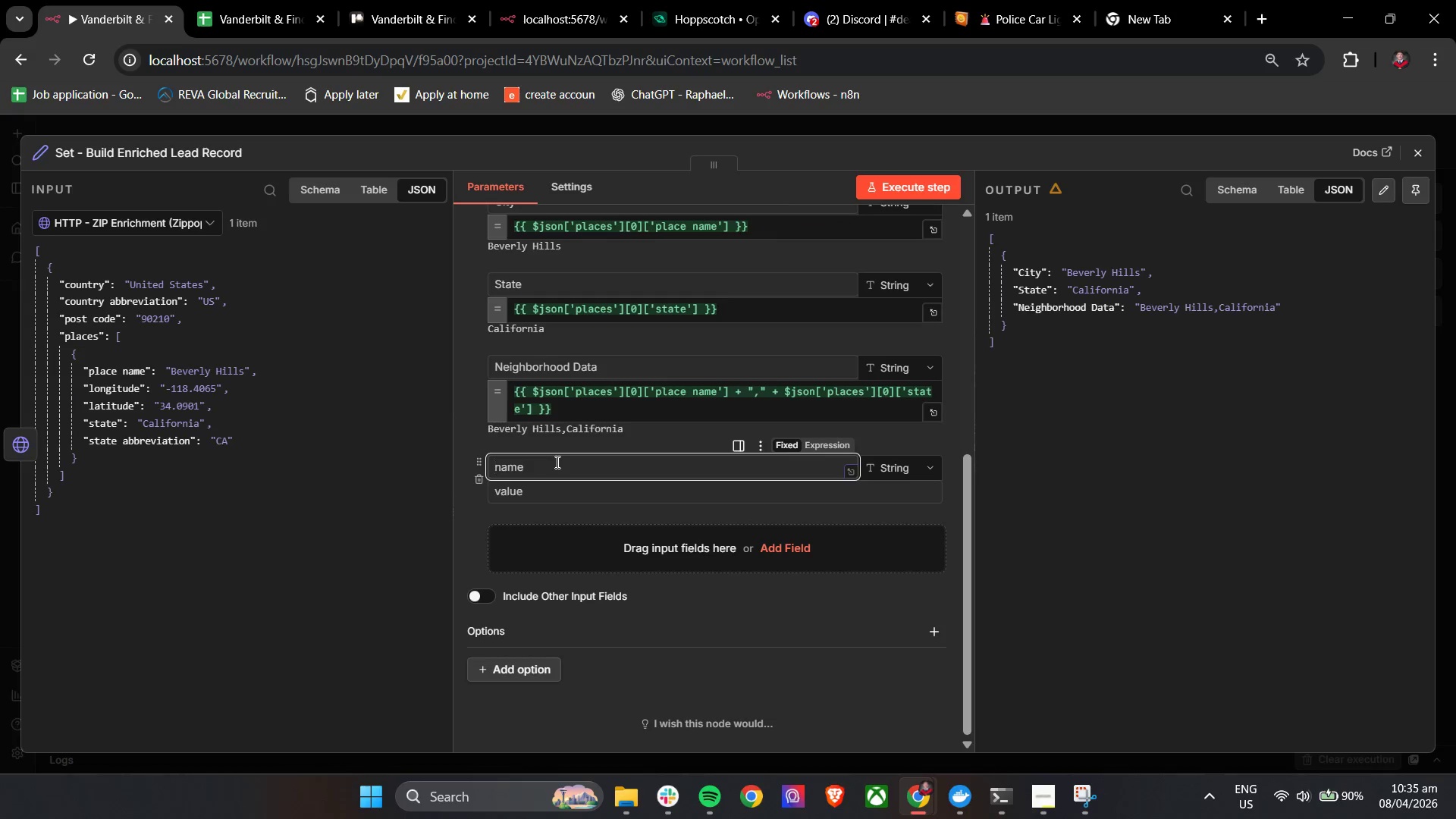 
type(ZIP)
 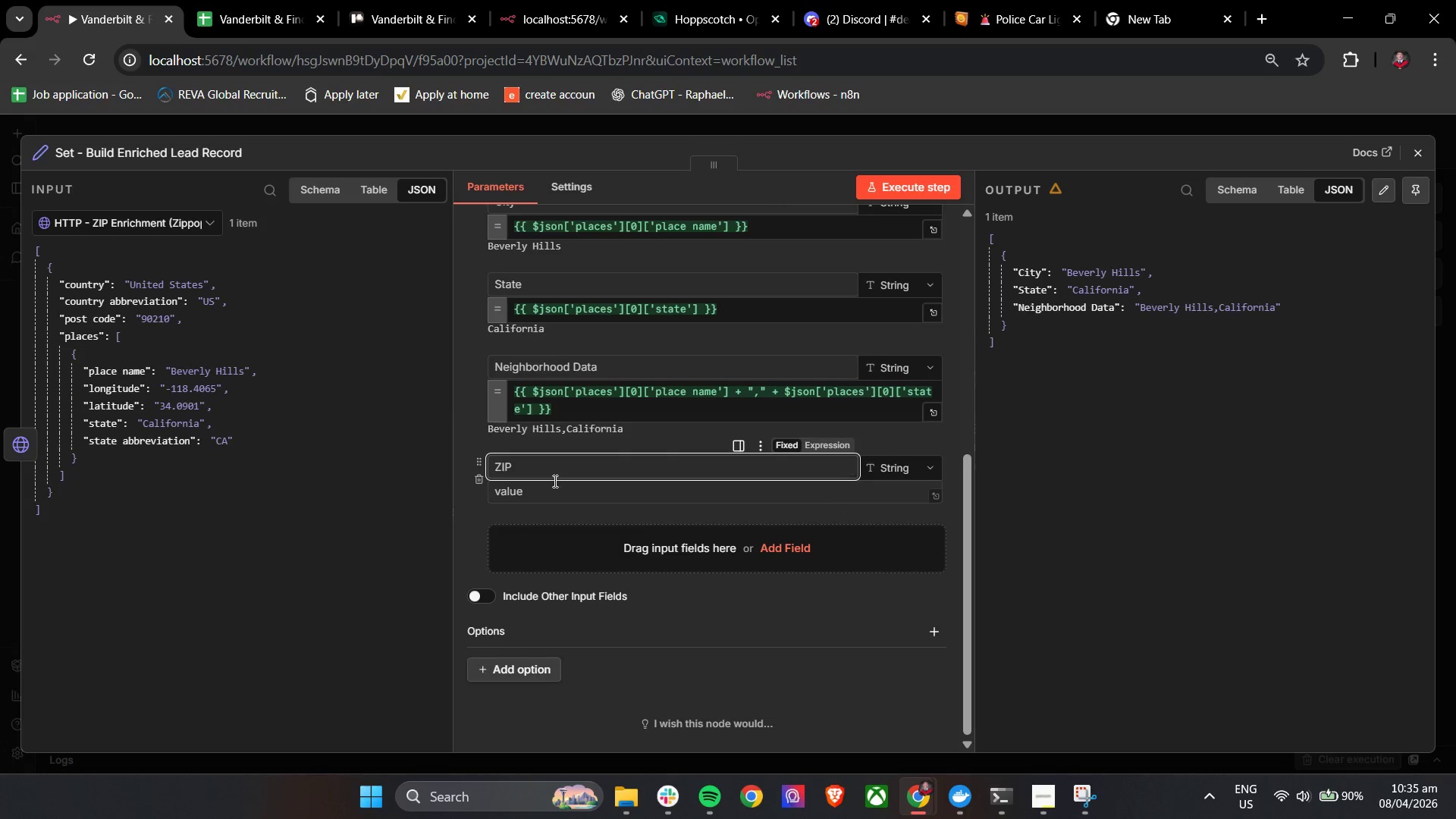 
left_click([555, 493])
 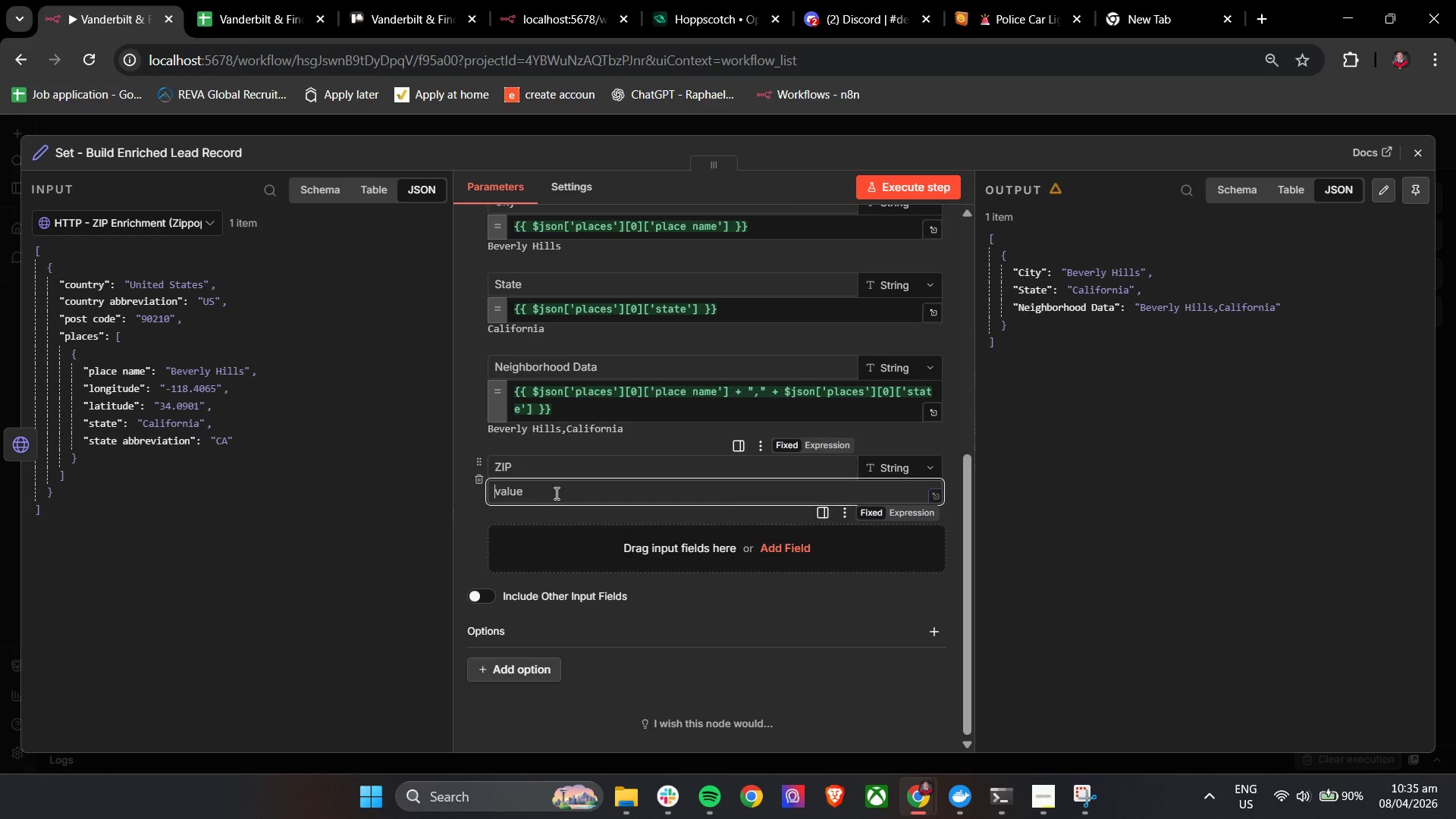 
key(Control+V)
 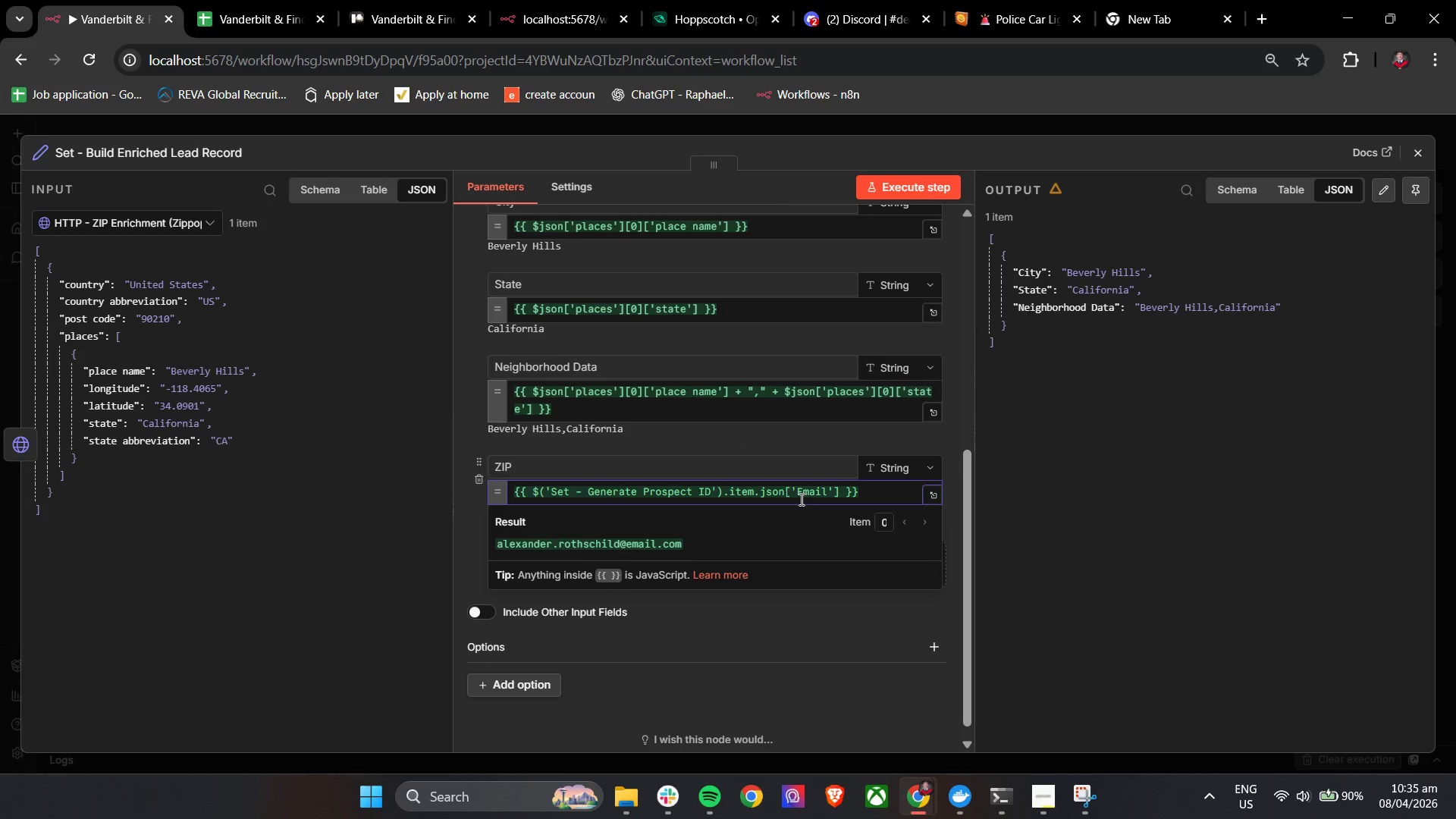 
left_click_drag(start_coordinate=[797, 497], to_coordinate=[827, 500])
 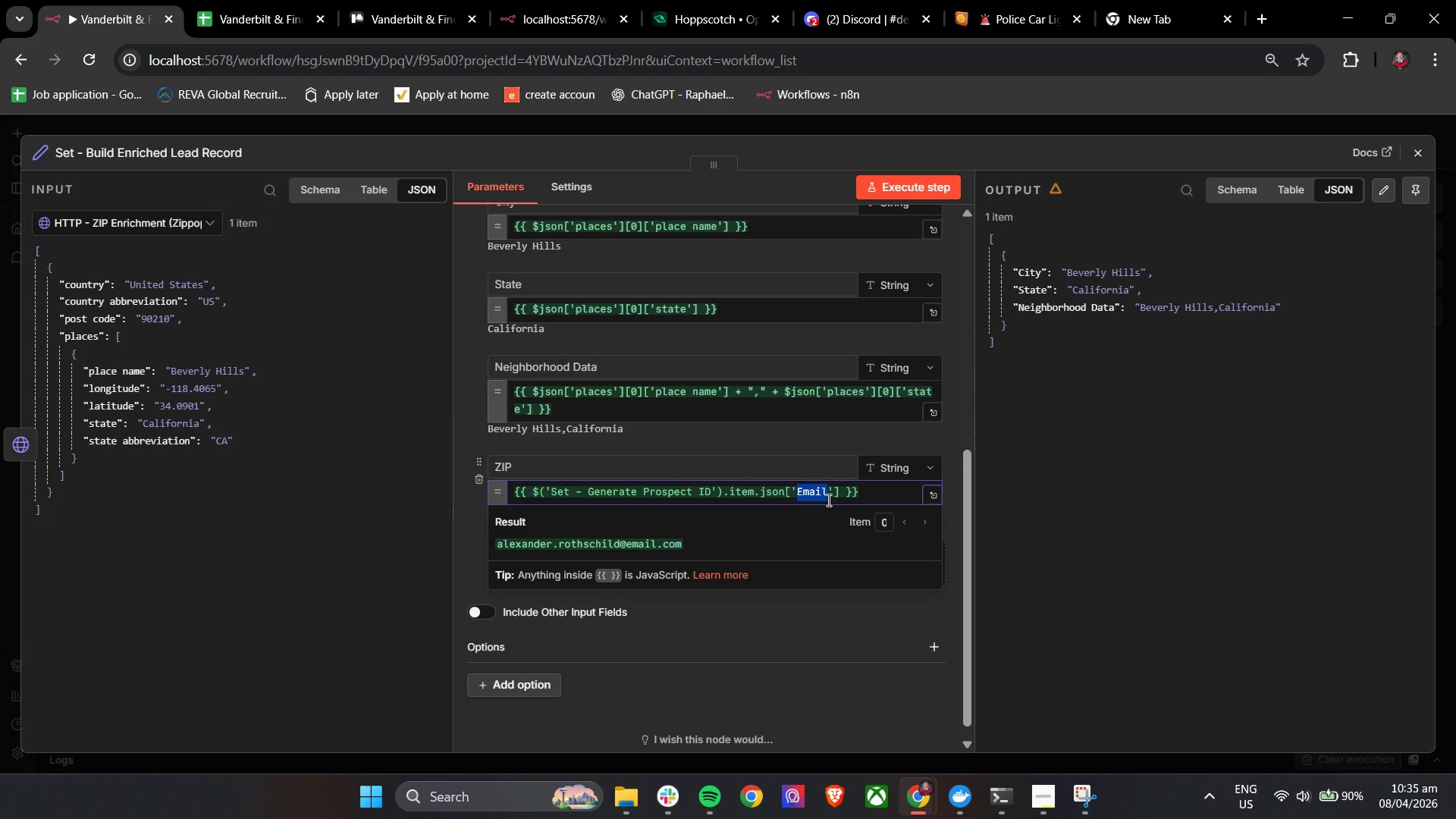 
hold_key(key=ShiftLeft, duration=0.47)
 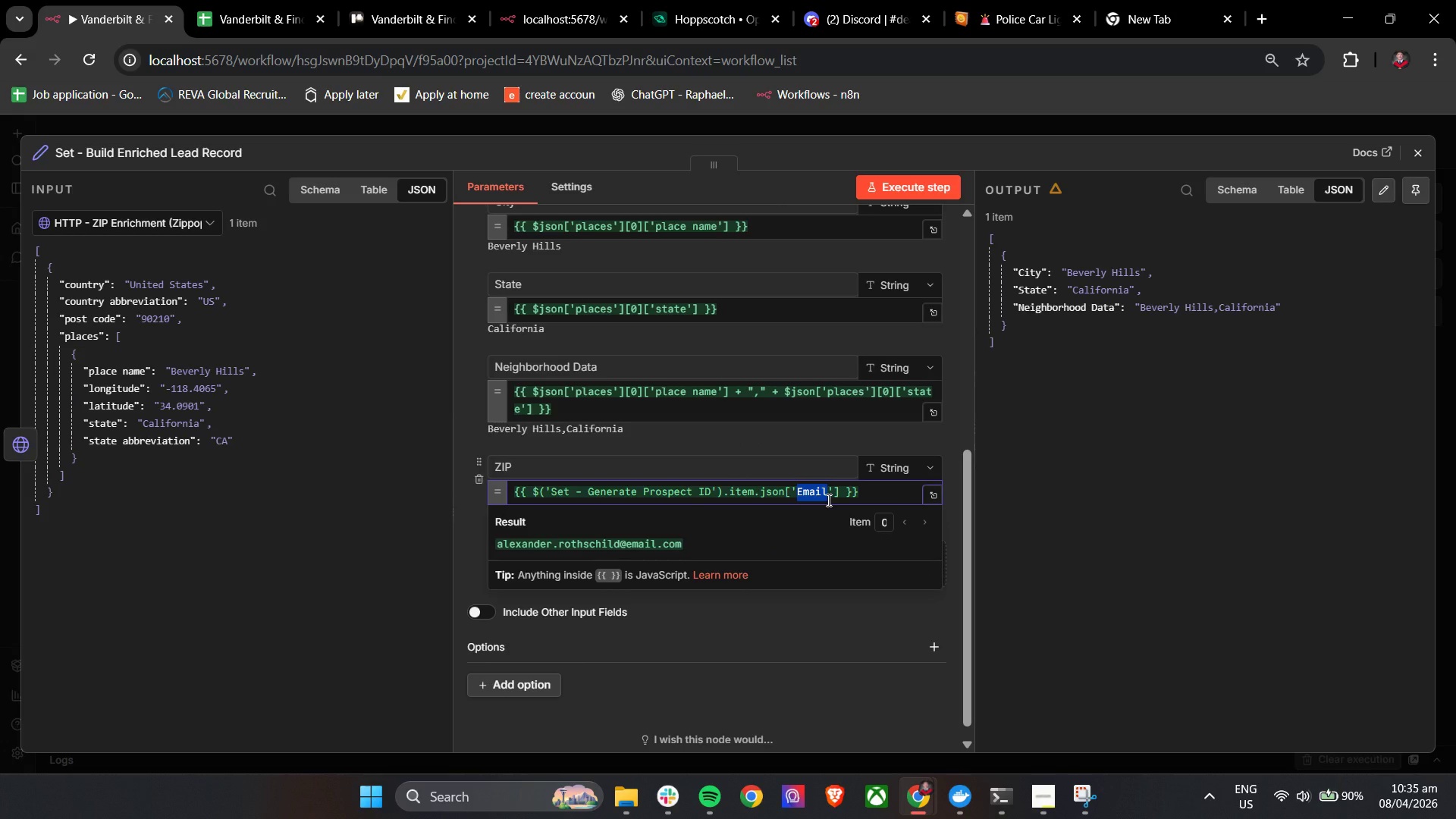 
type(ZIP)
 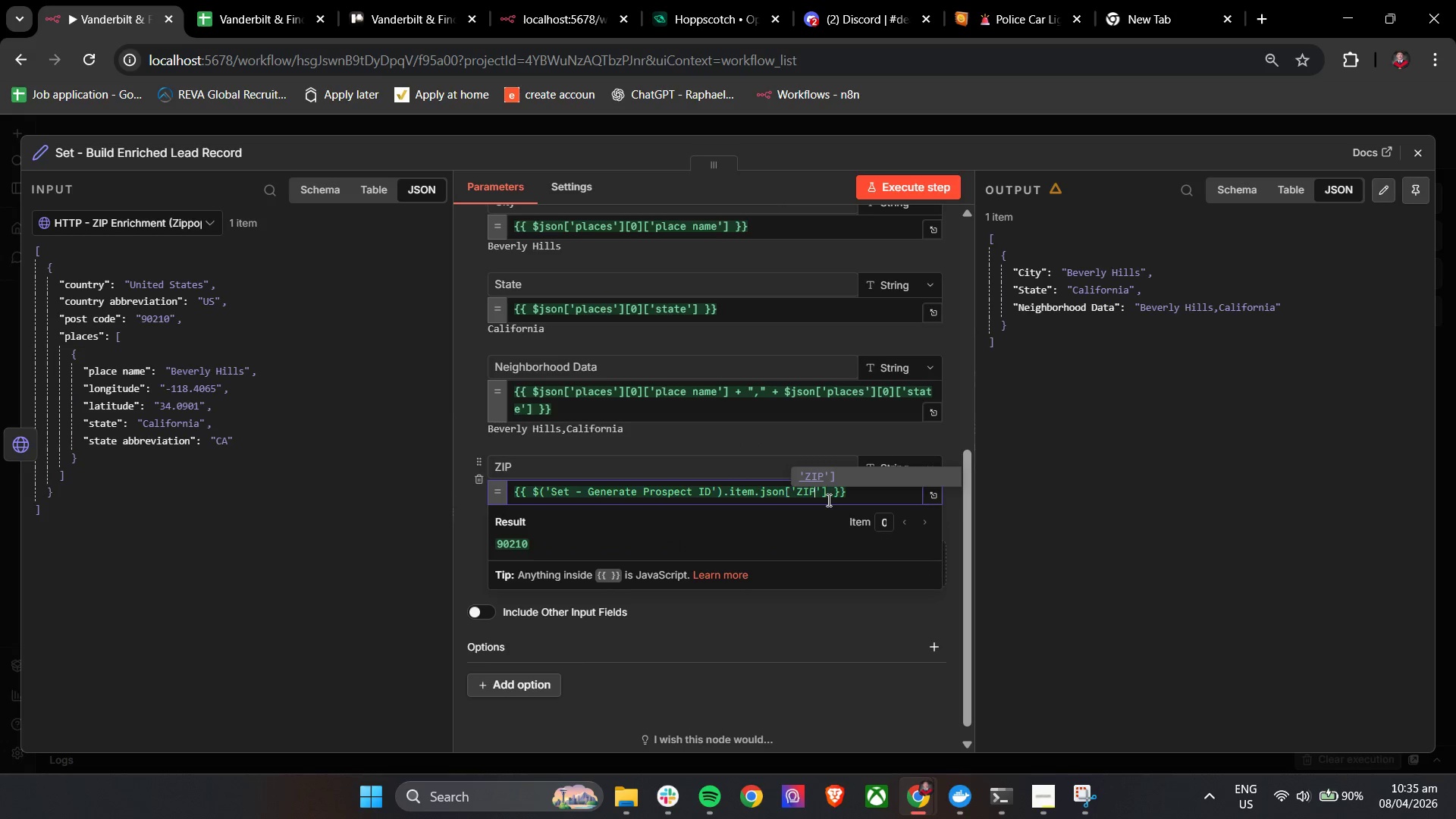 
key(Enter)
 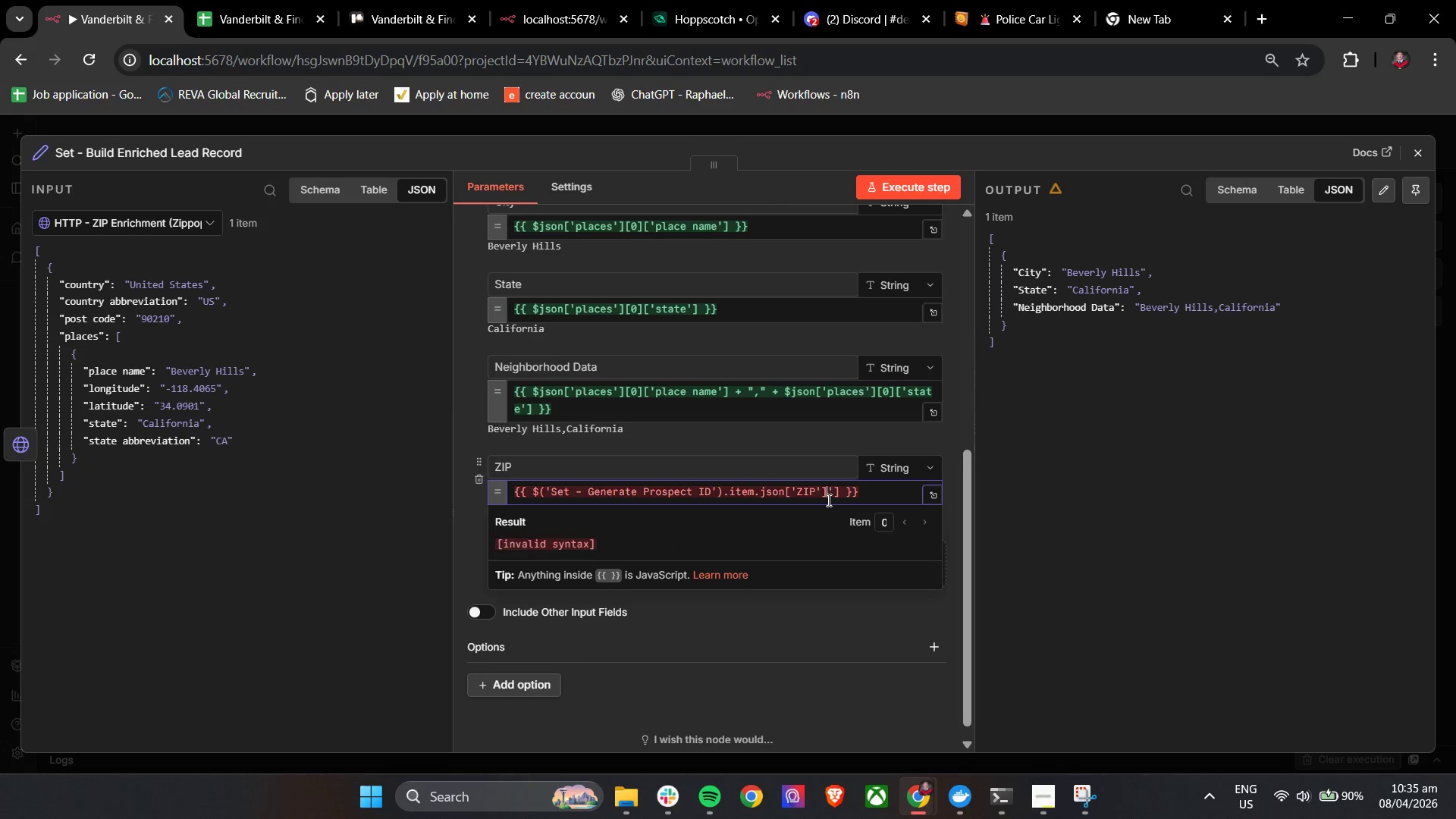 
key(Backspace)
 